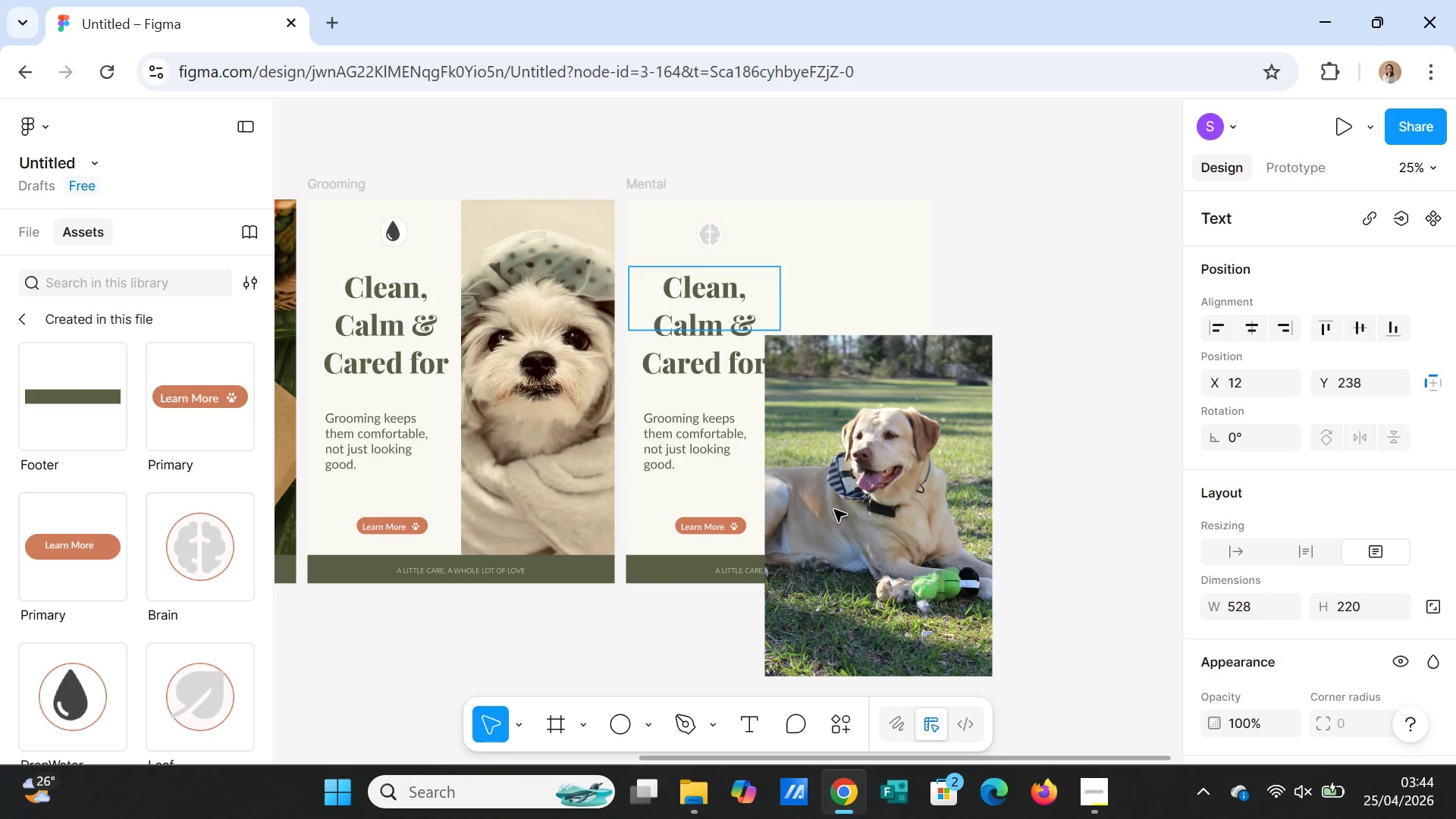 
key(Control+Z)
 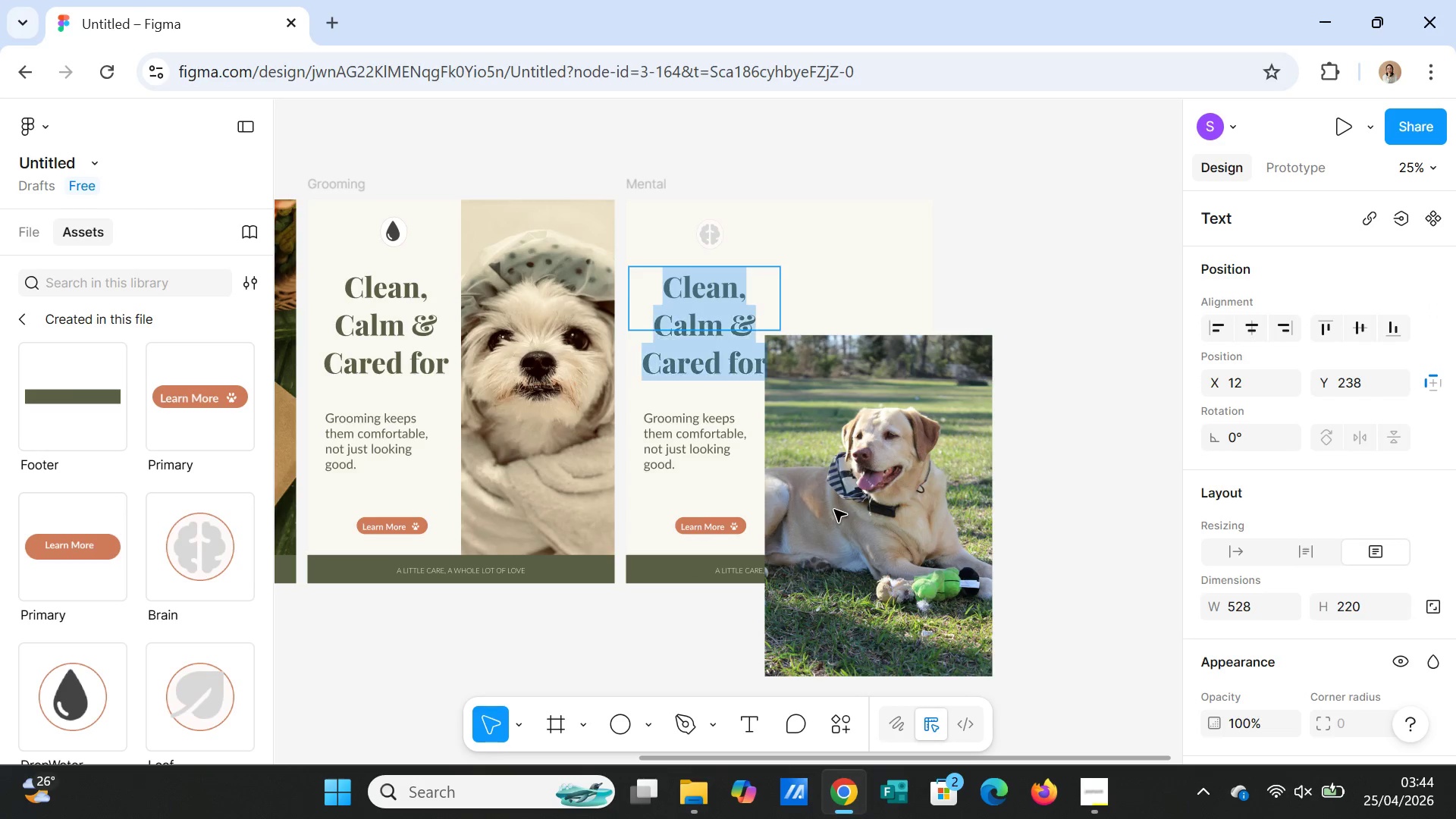 
key(Control+Z)
 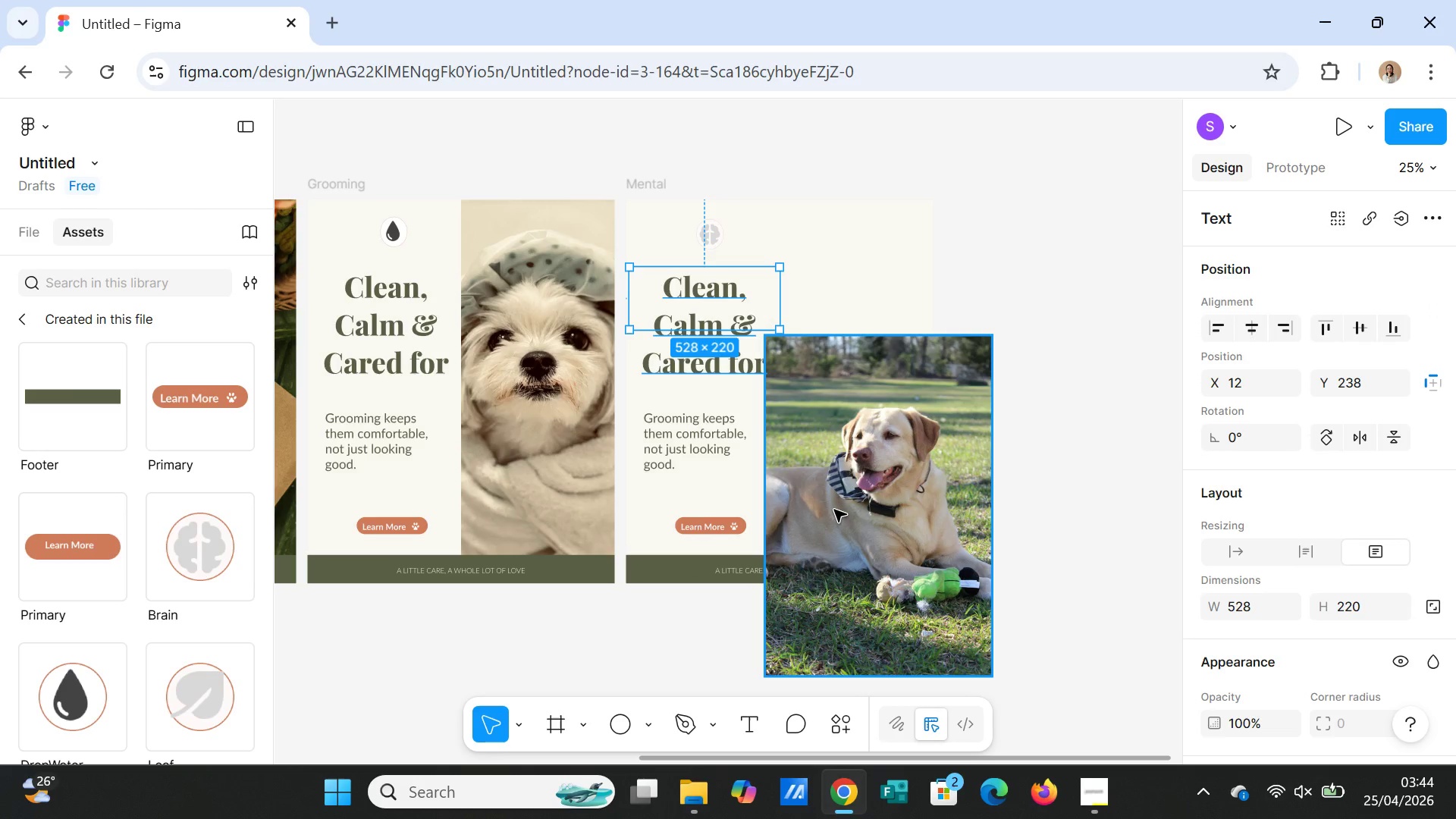 
key(Control+Z)
 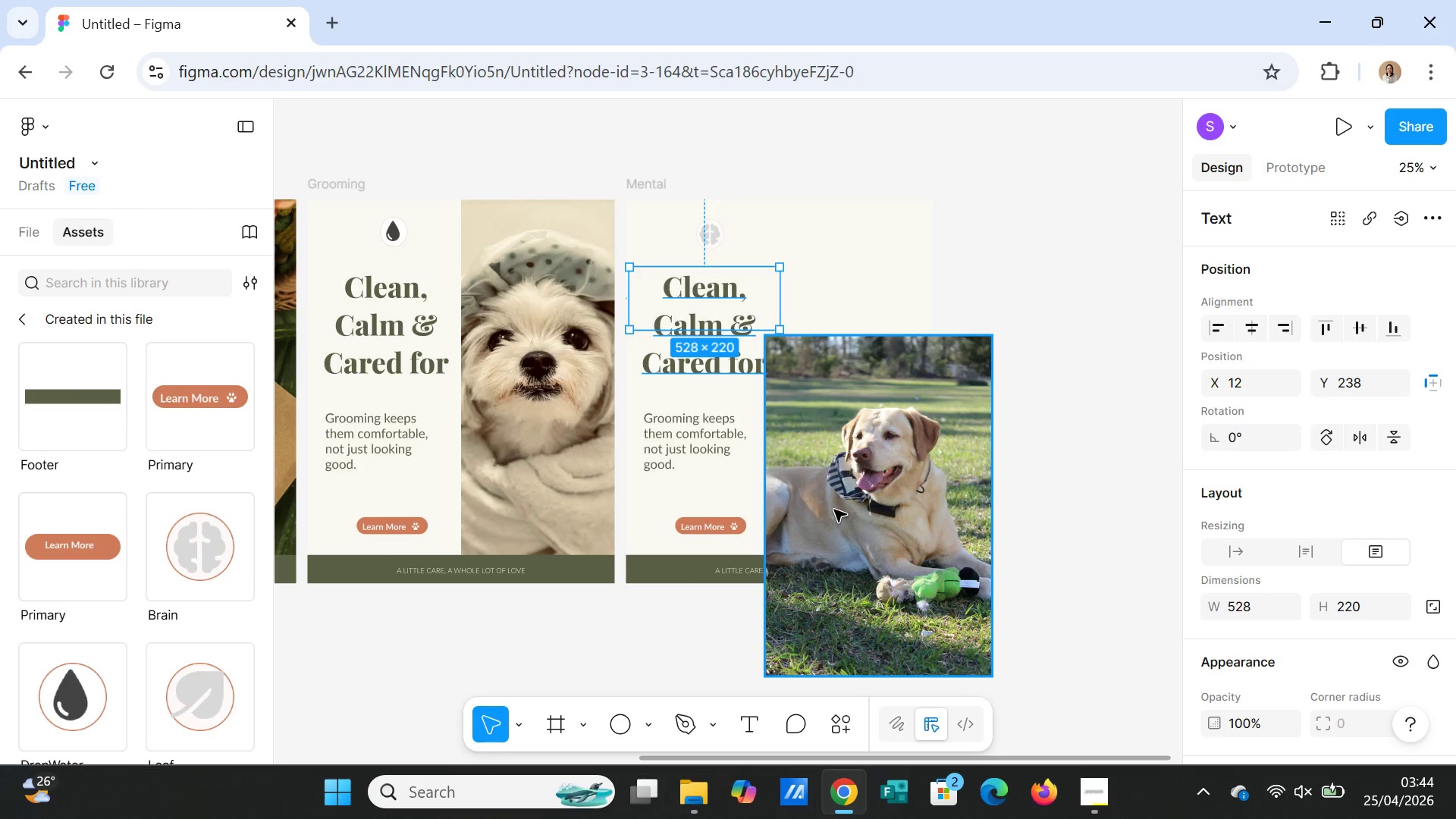 
key(Control+Z)
 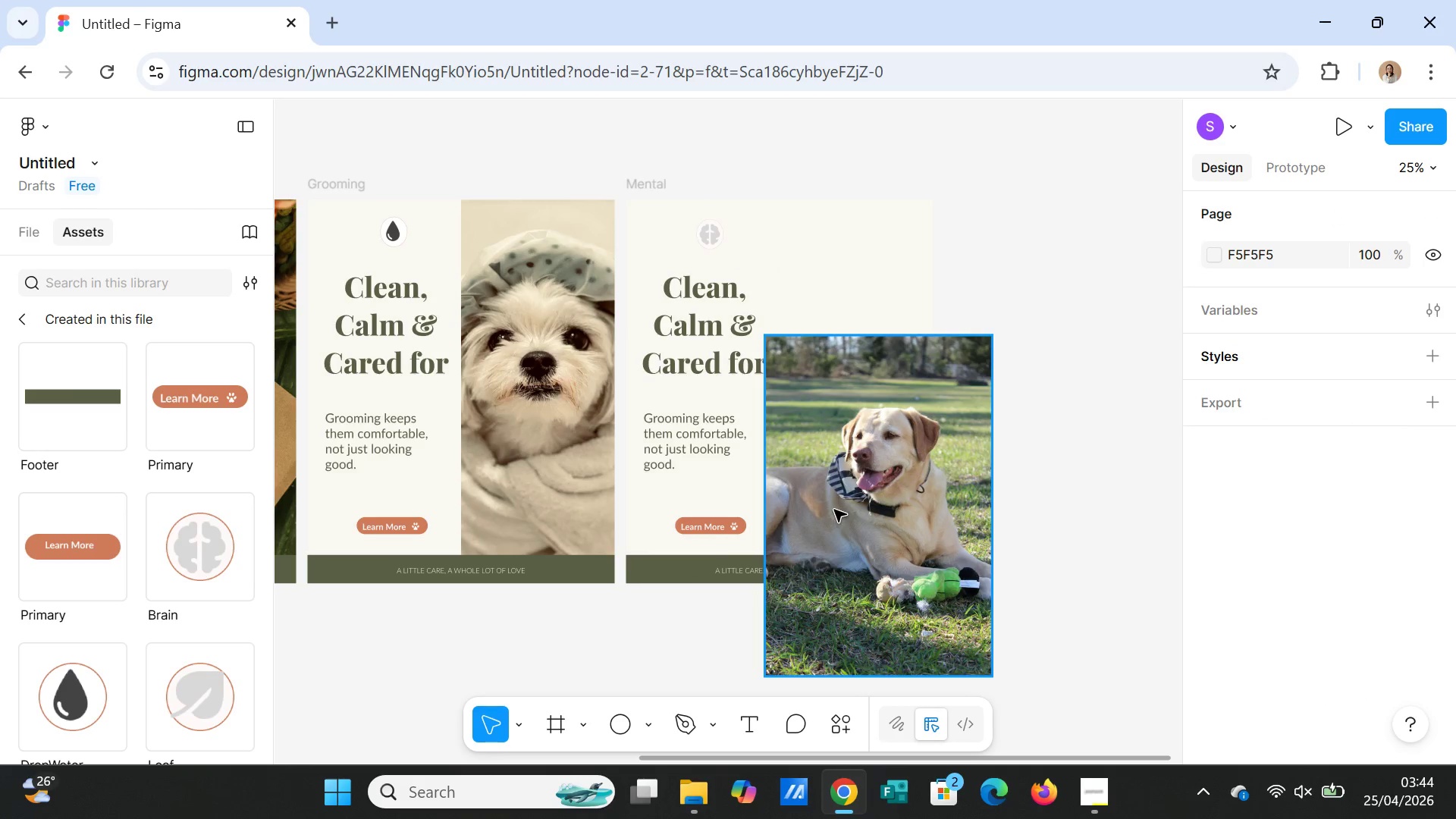 
key(Control+Z)
 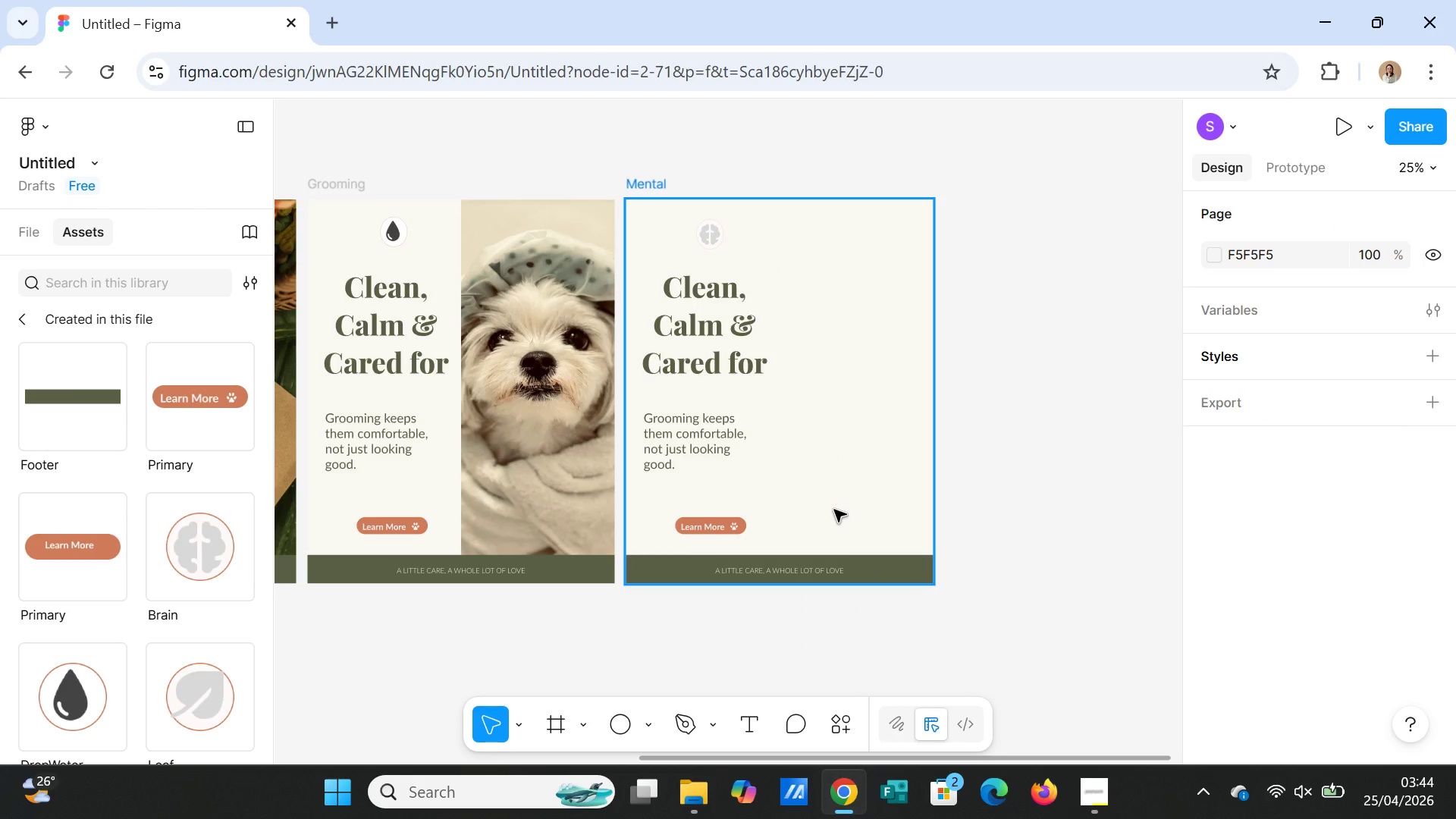 
key(Control+Z)
 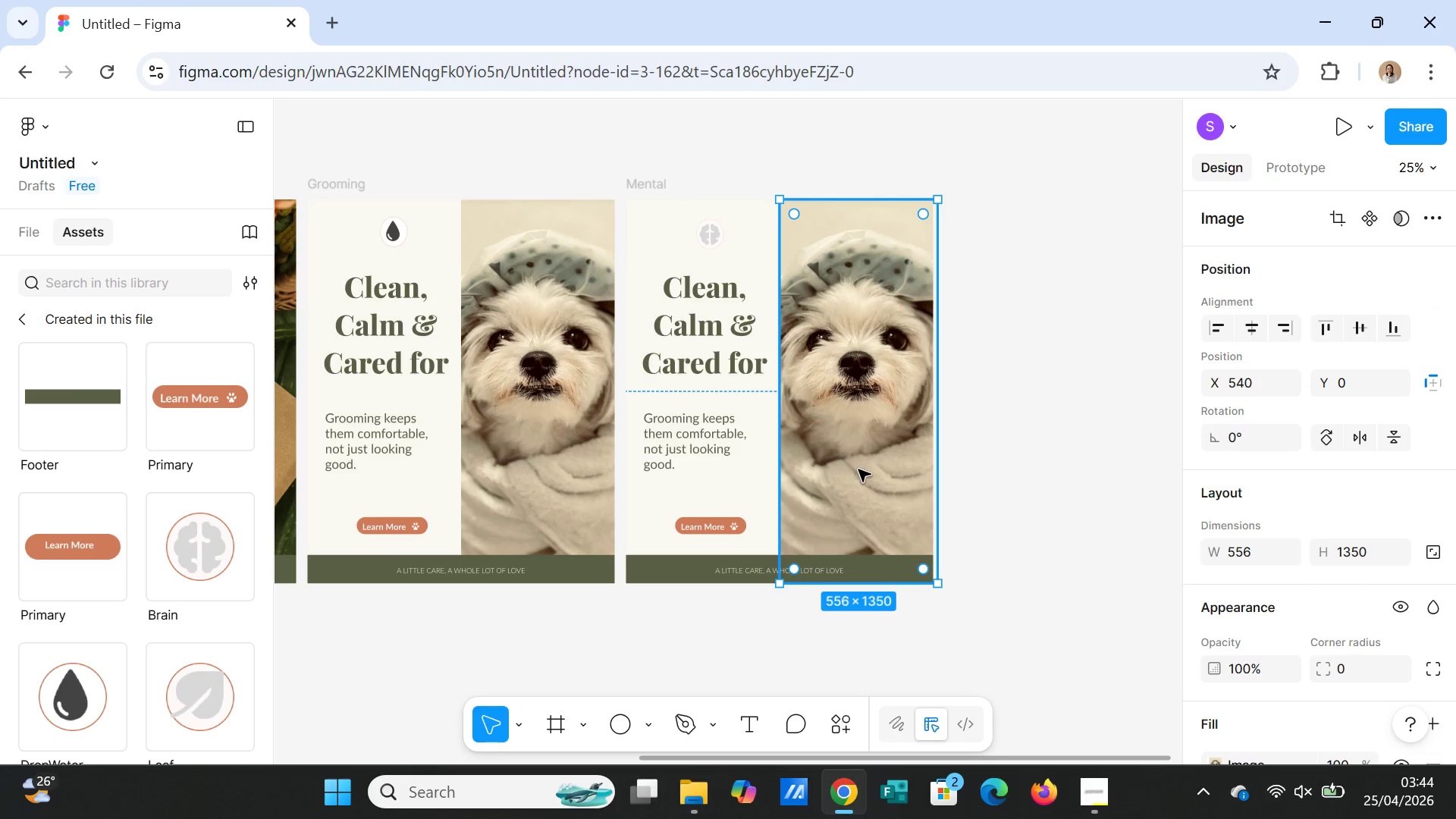 
left_click([983, 487])
 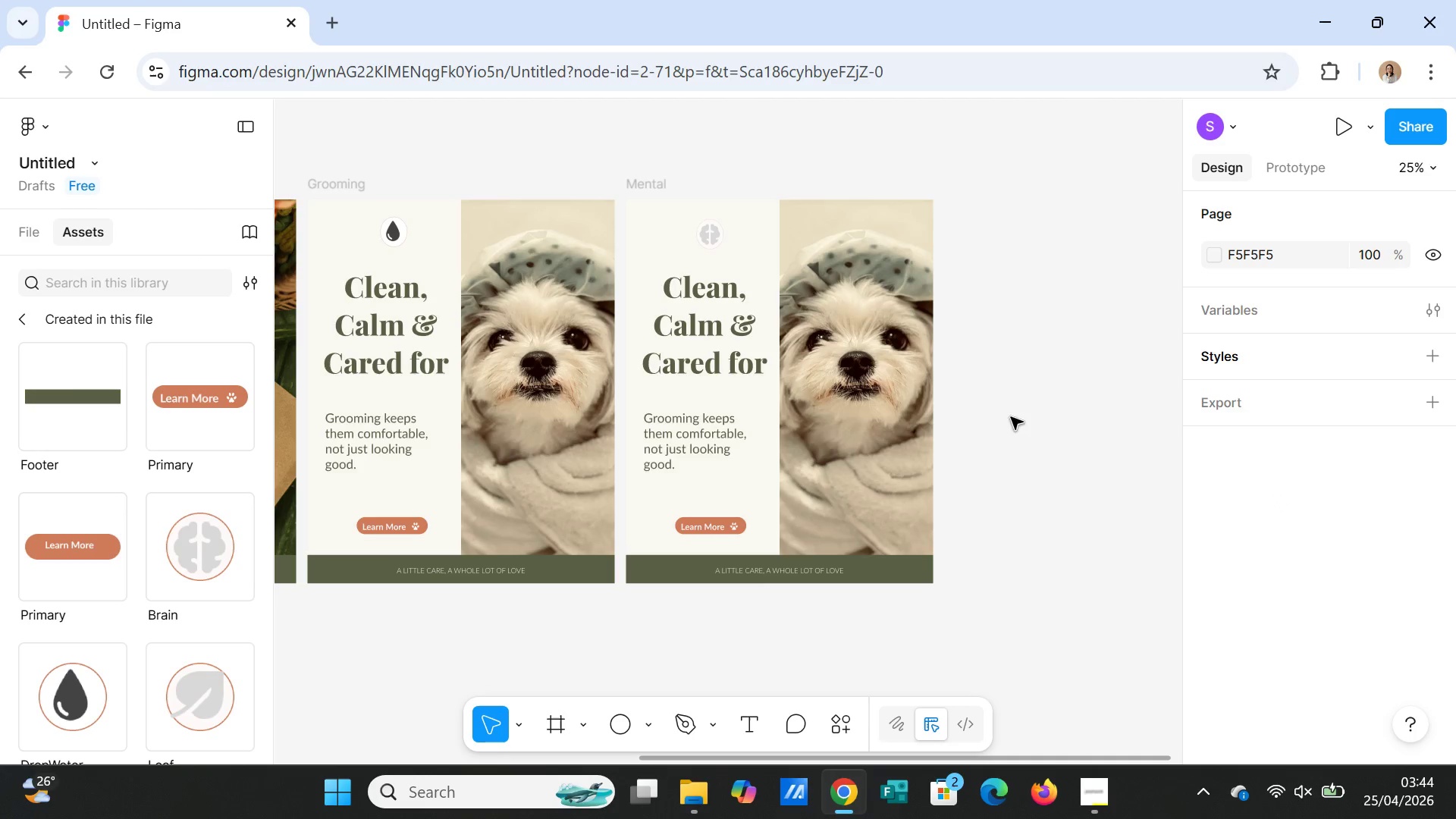 
left_click([851, 410])
 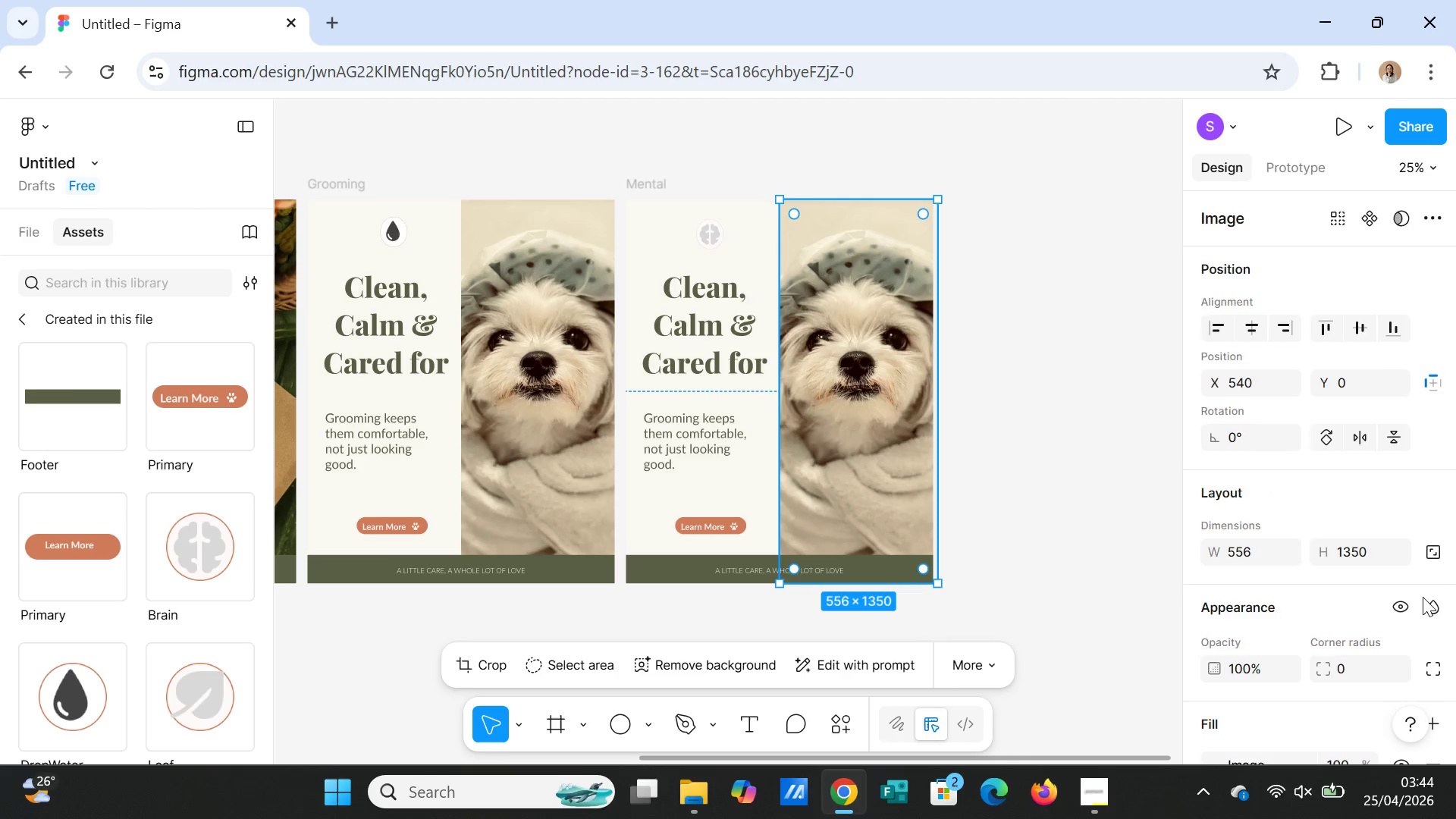 
scroll: coordinate [1400, 606], scroll_direction: down, amount: 4.0
 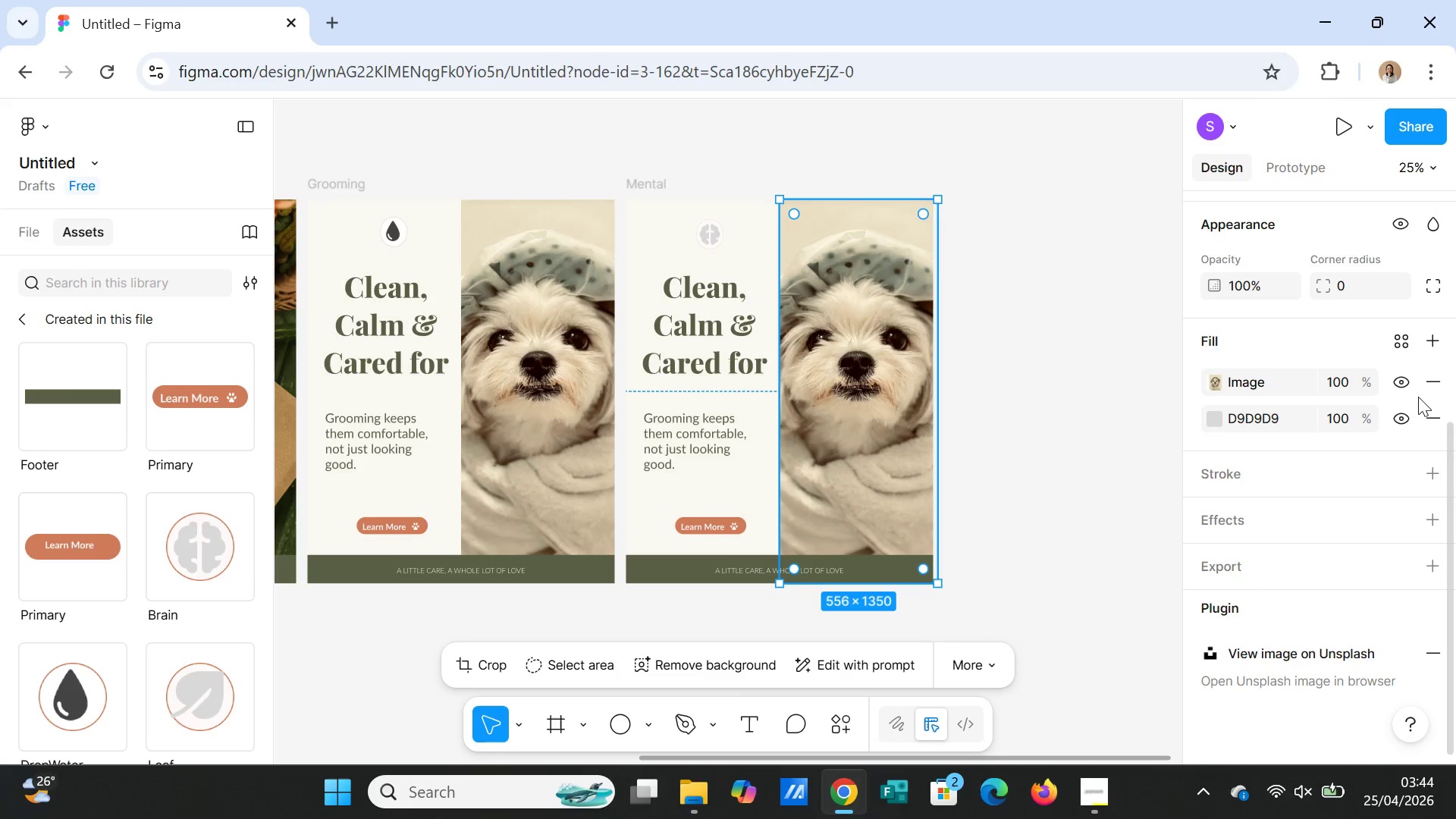 
left_click([1431, 381])
 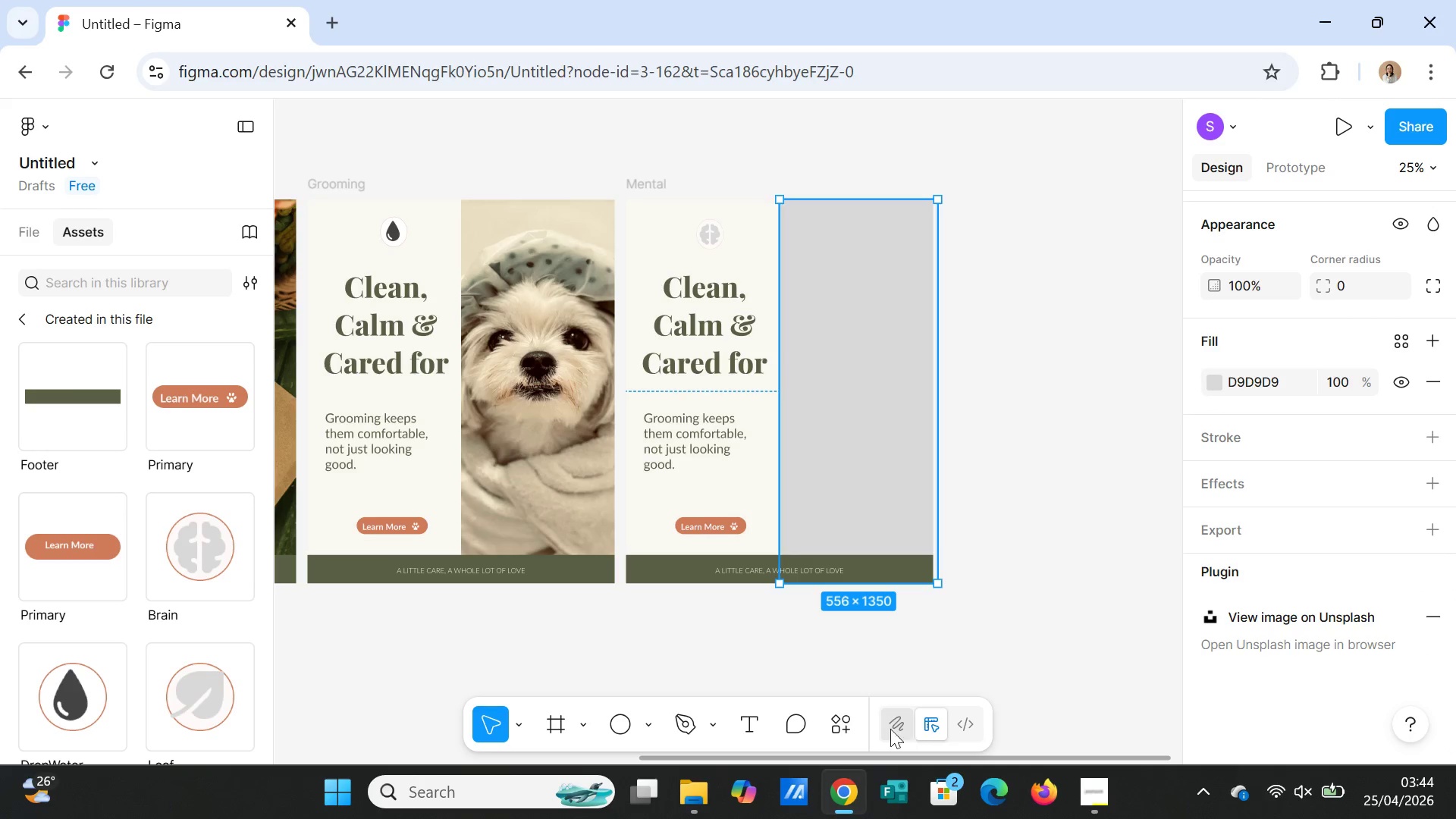 
left_click([835, 724])
 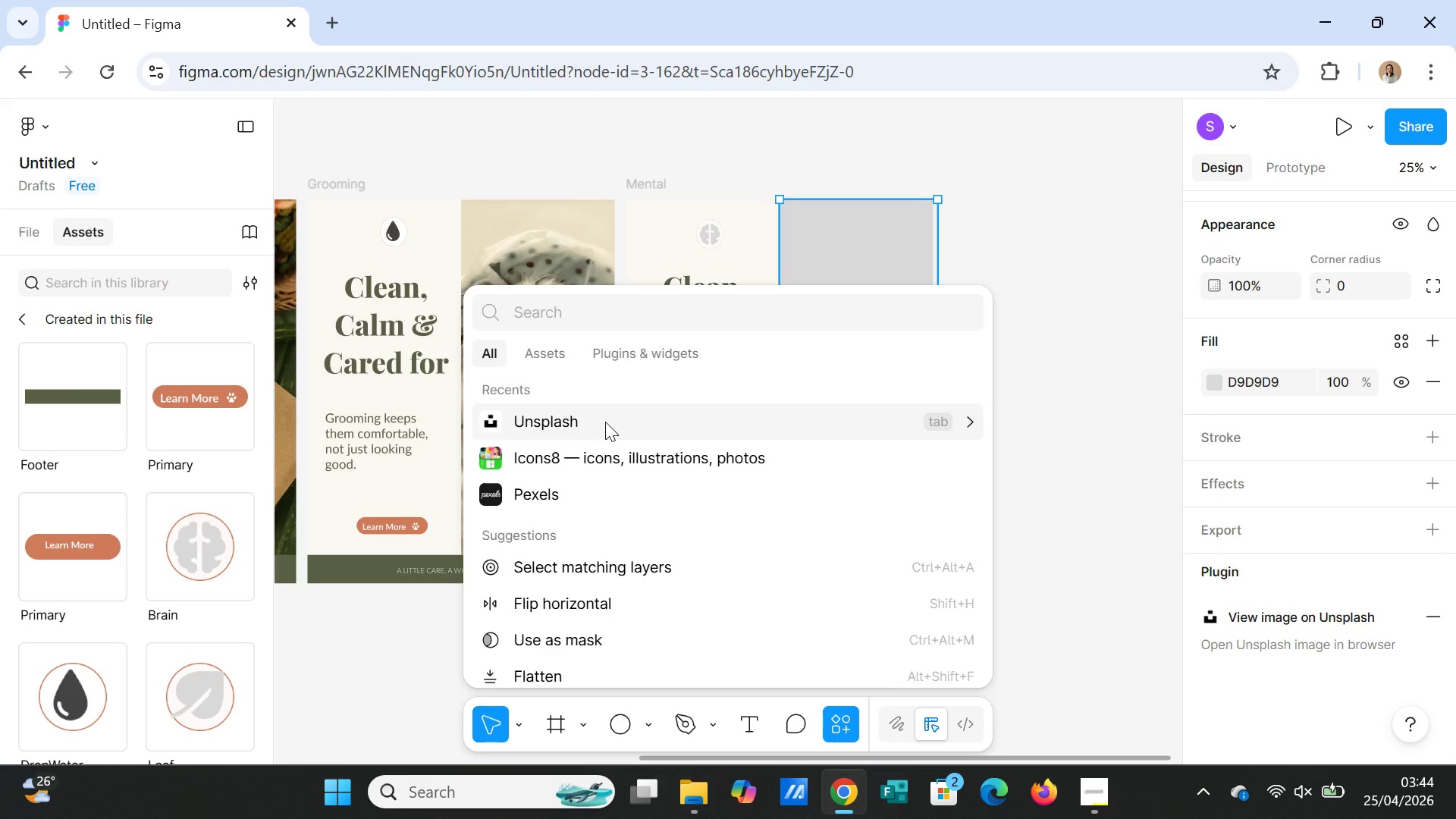 
left_click([605, 422])
 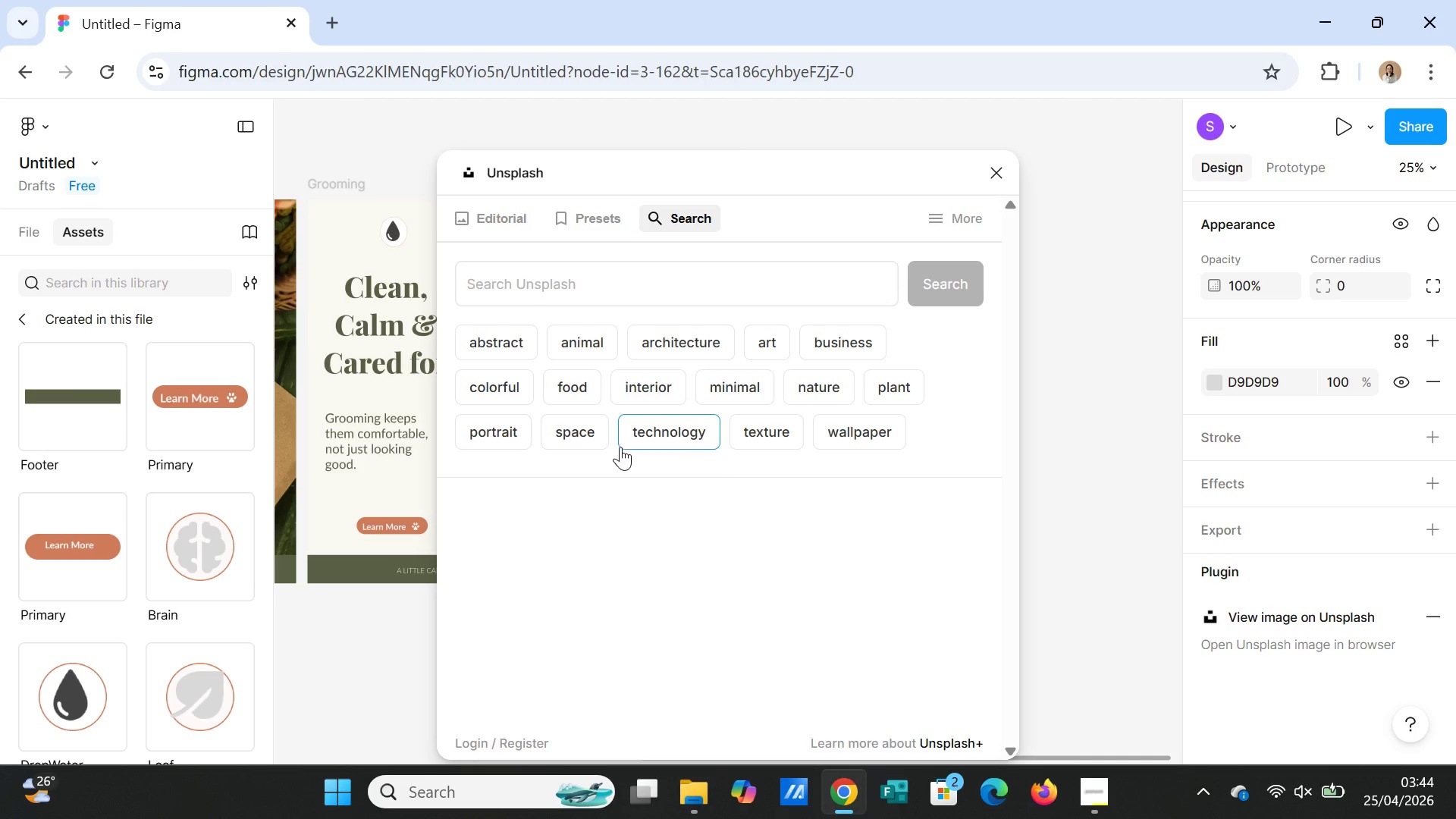 
left_click([698, 275])
 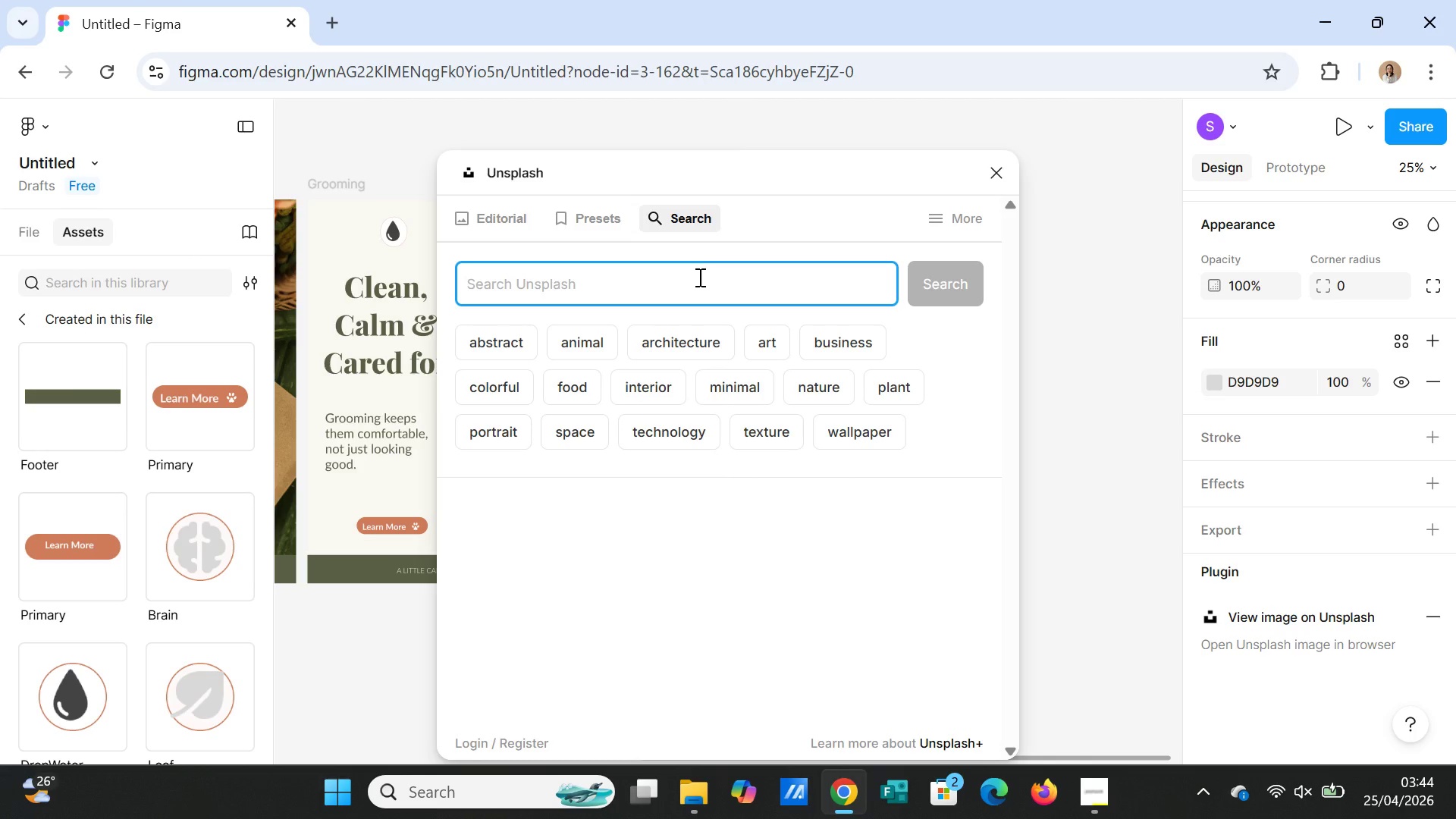 
type(dog after grooming with todel)
 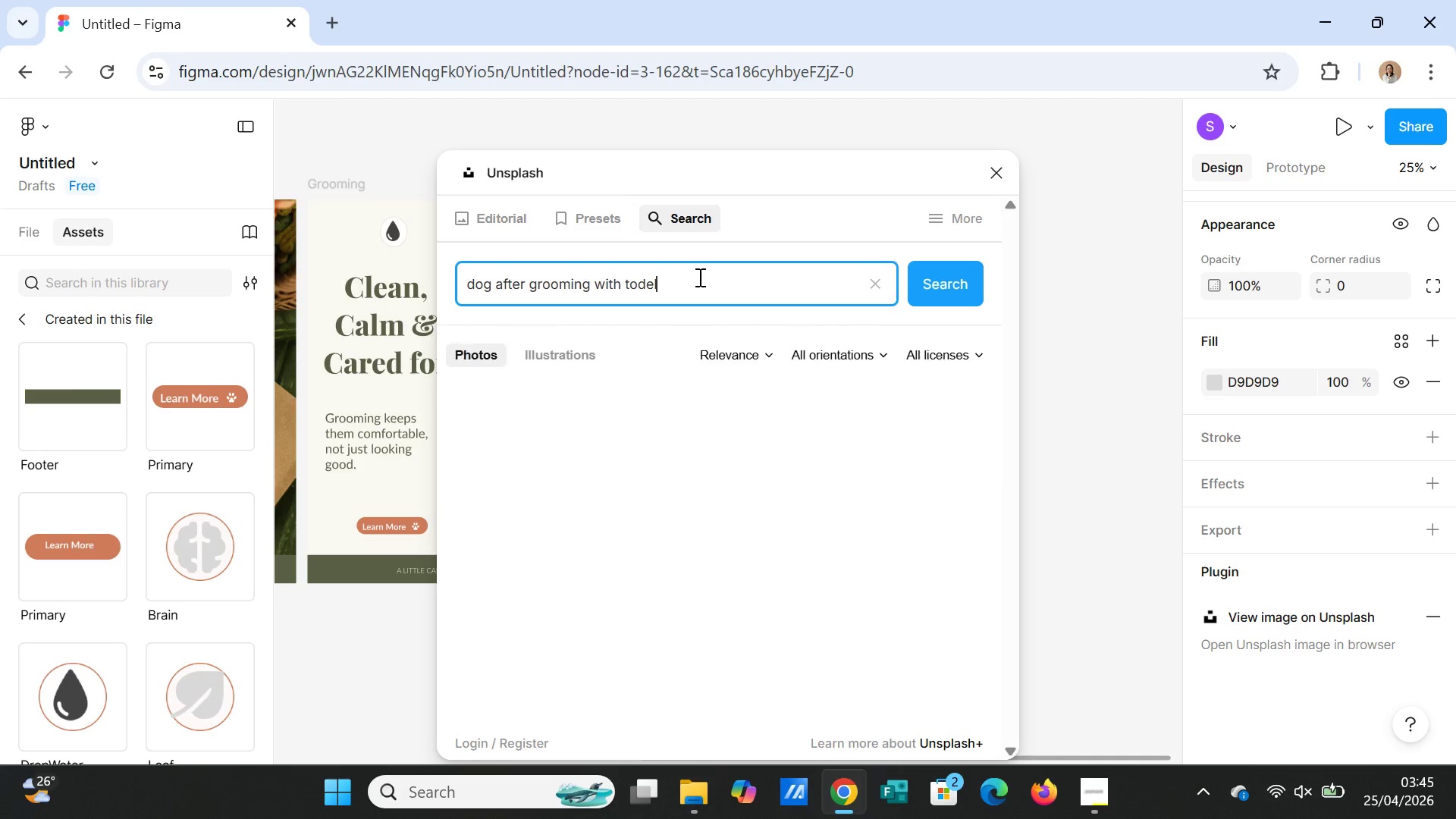 
key(Enter)
 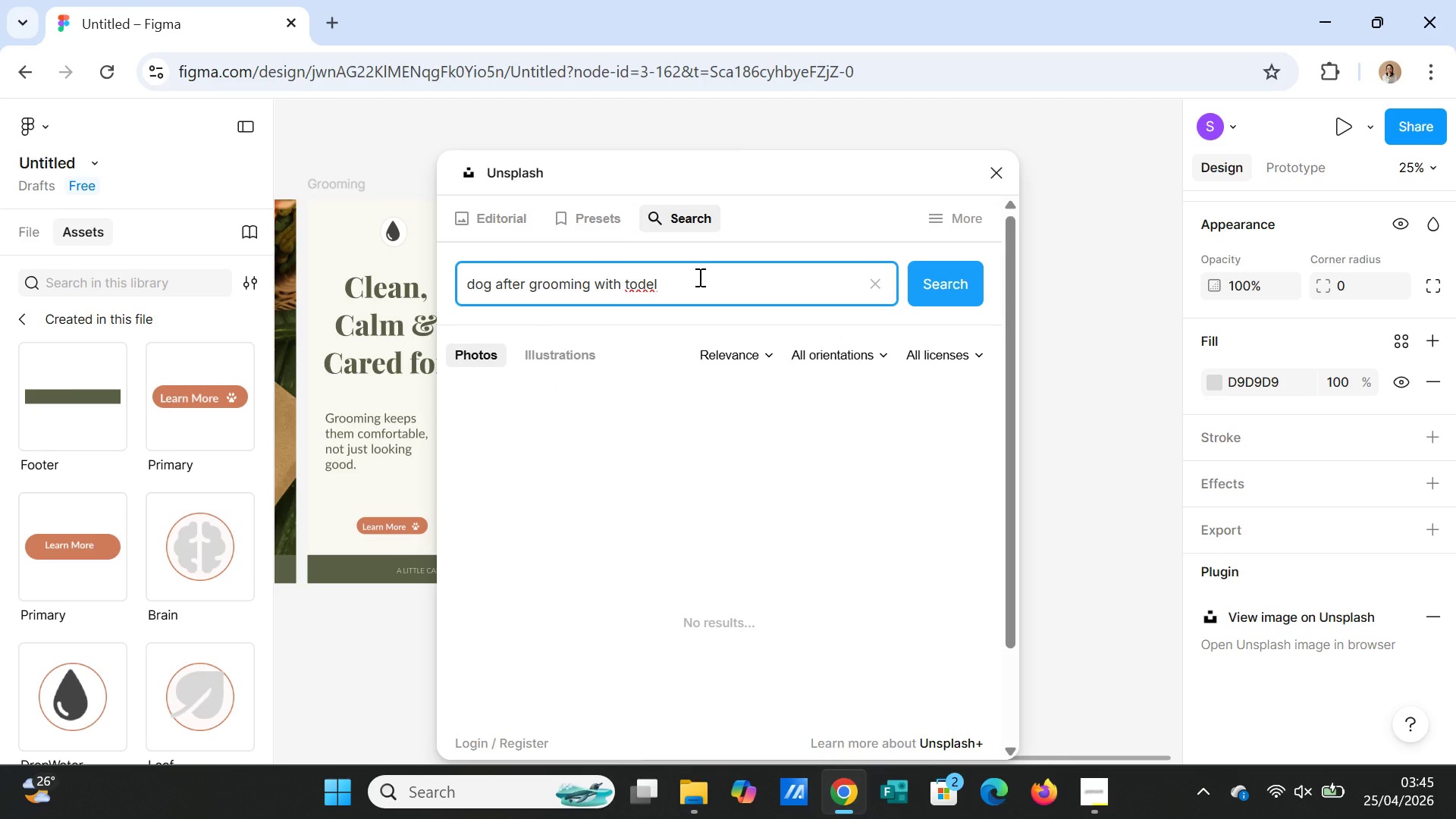 
key(Backspace)
key(Backspace)
key(Backspace)
type(wel)
 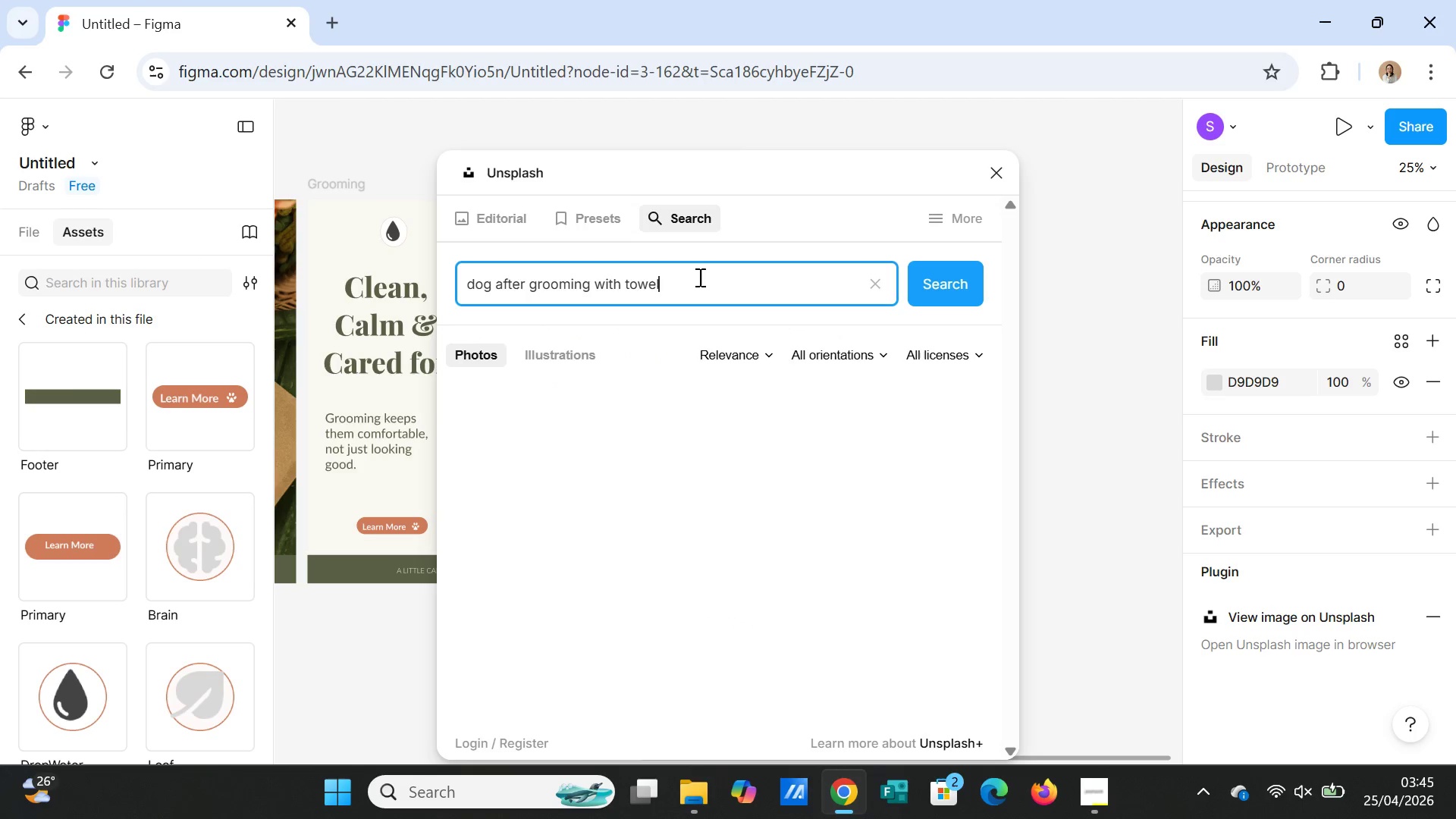 
key(Enter)
 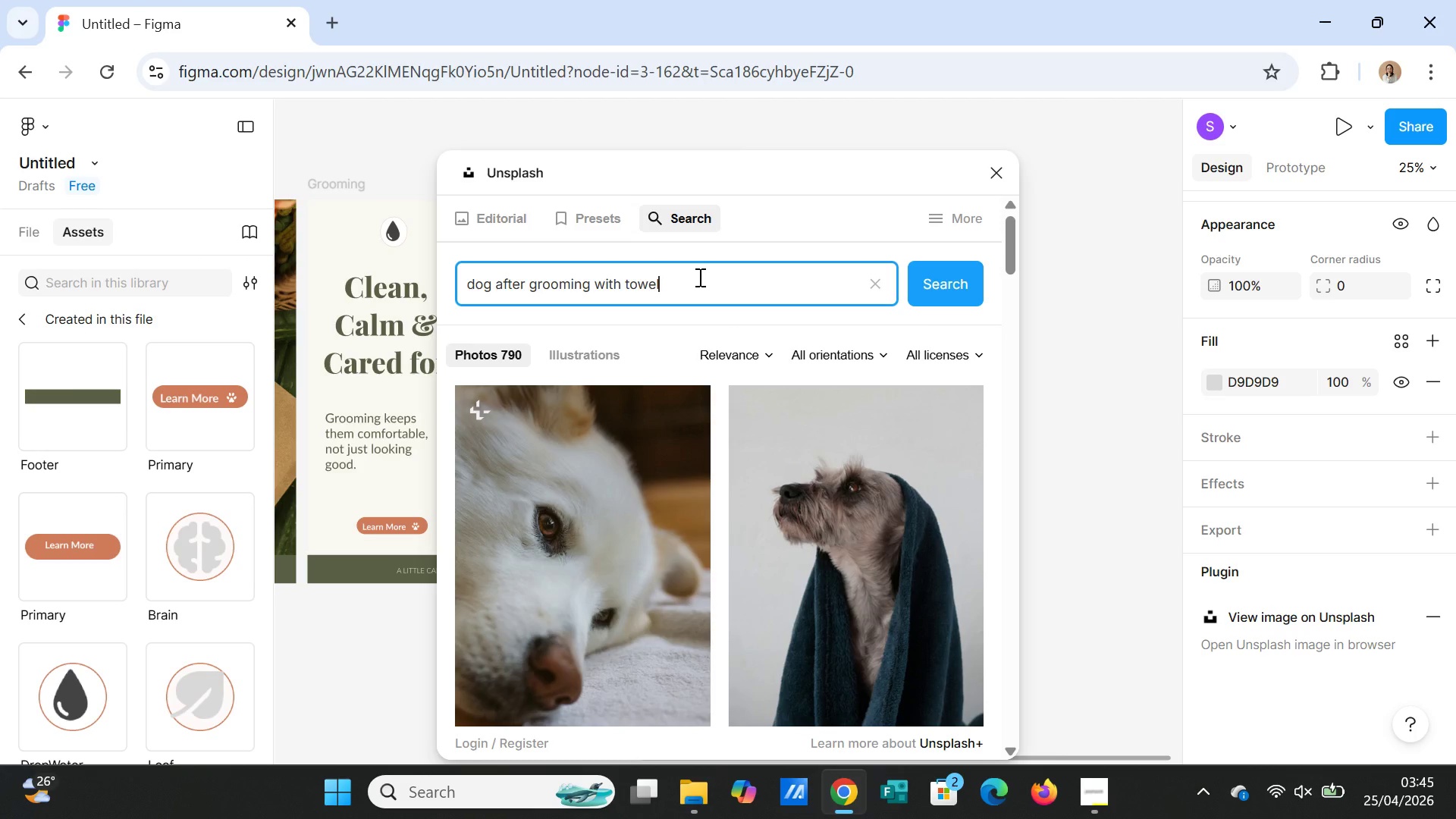 
wait(10.17)
 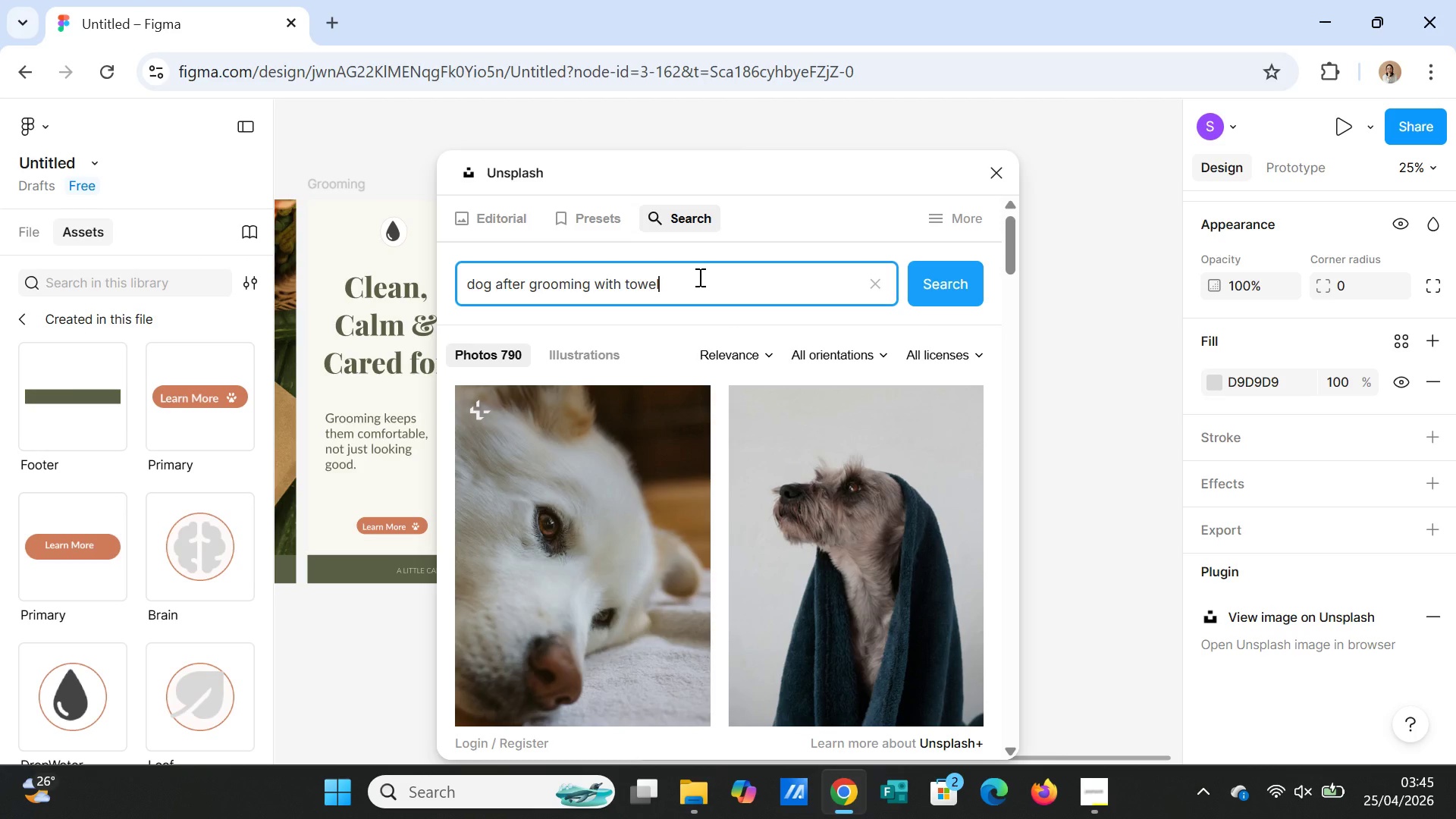 
left_click([985, 182])
 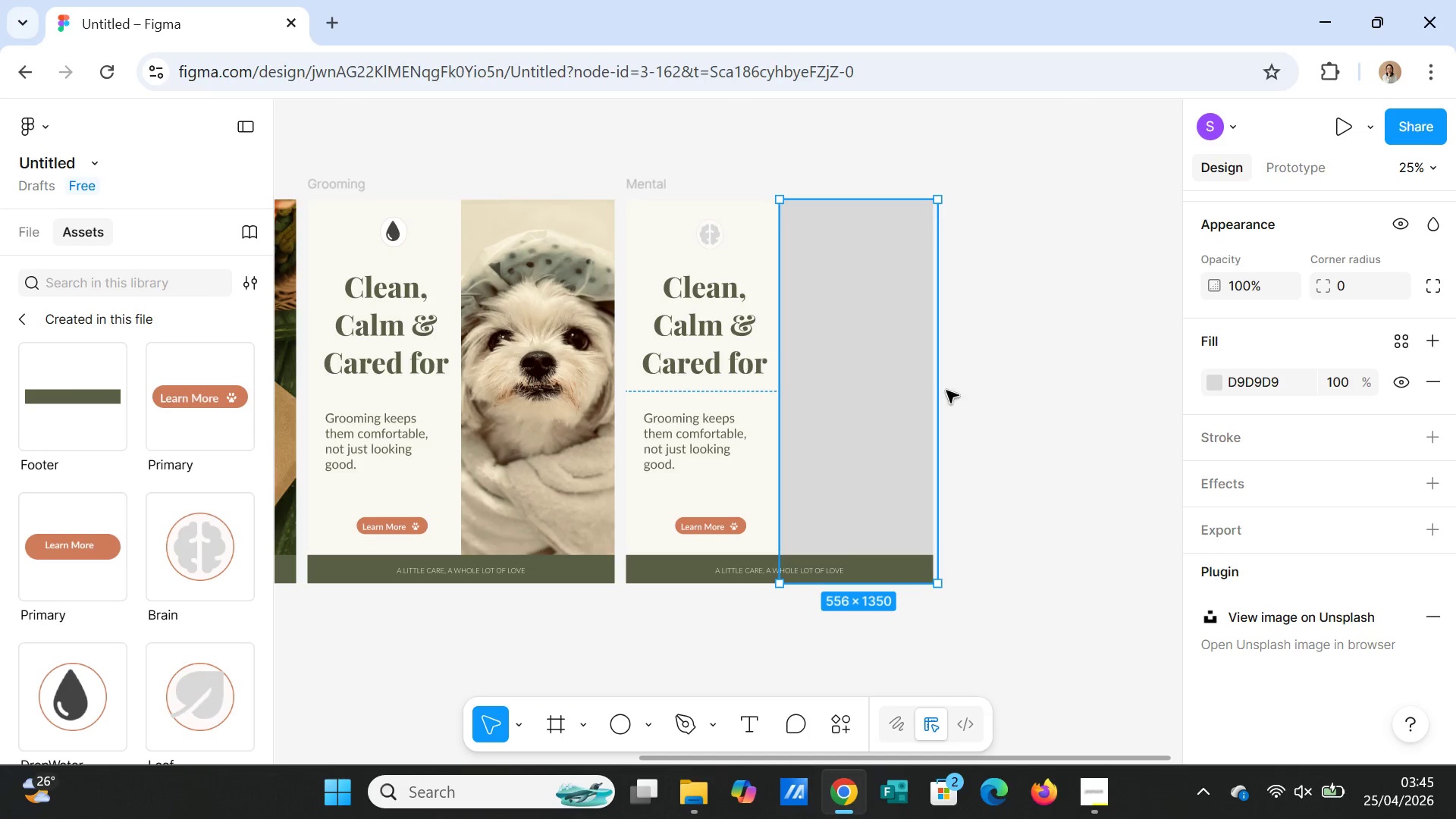 
left_click([777, 428])
 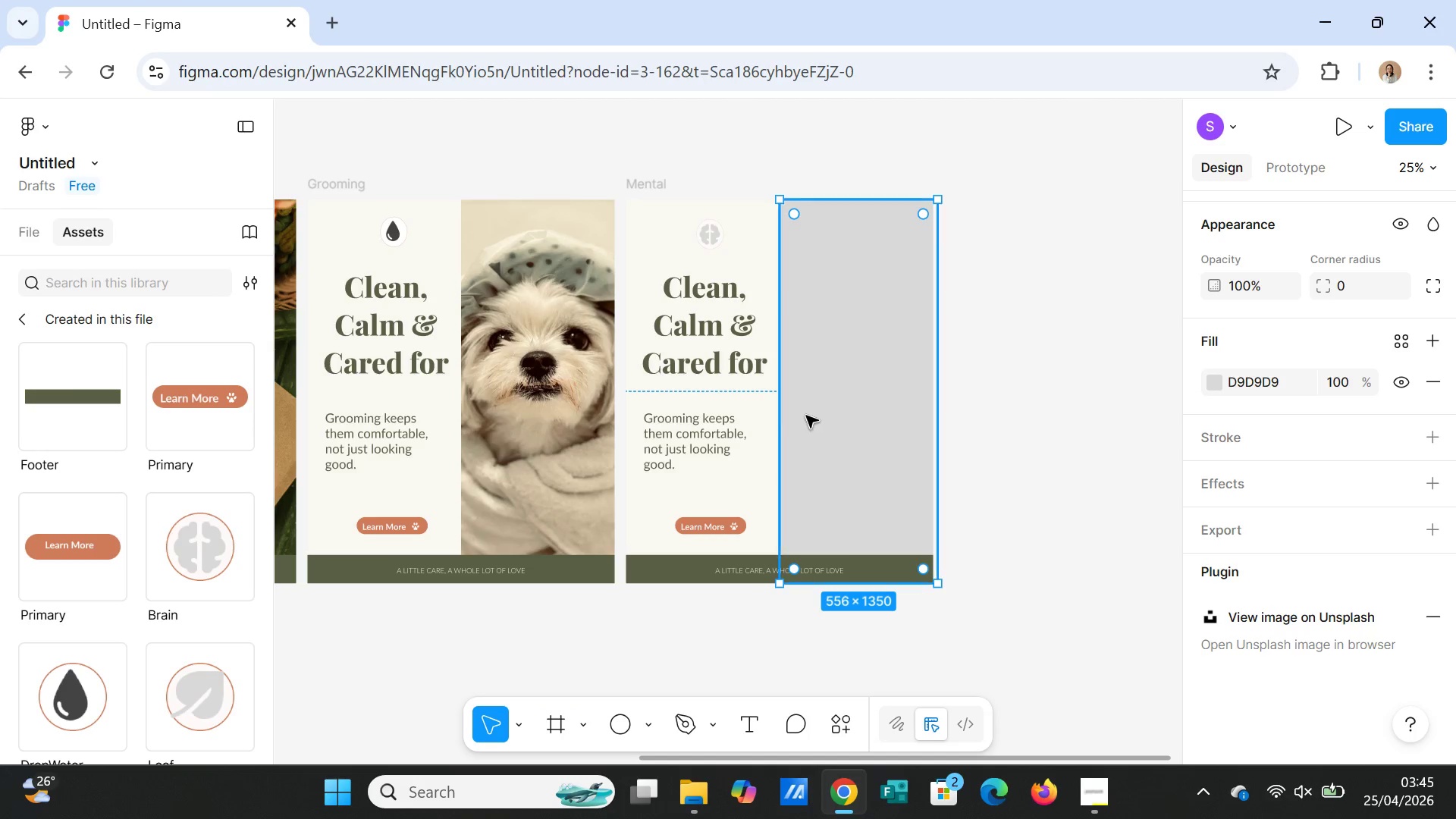 
left_click([806, 416])
 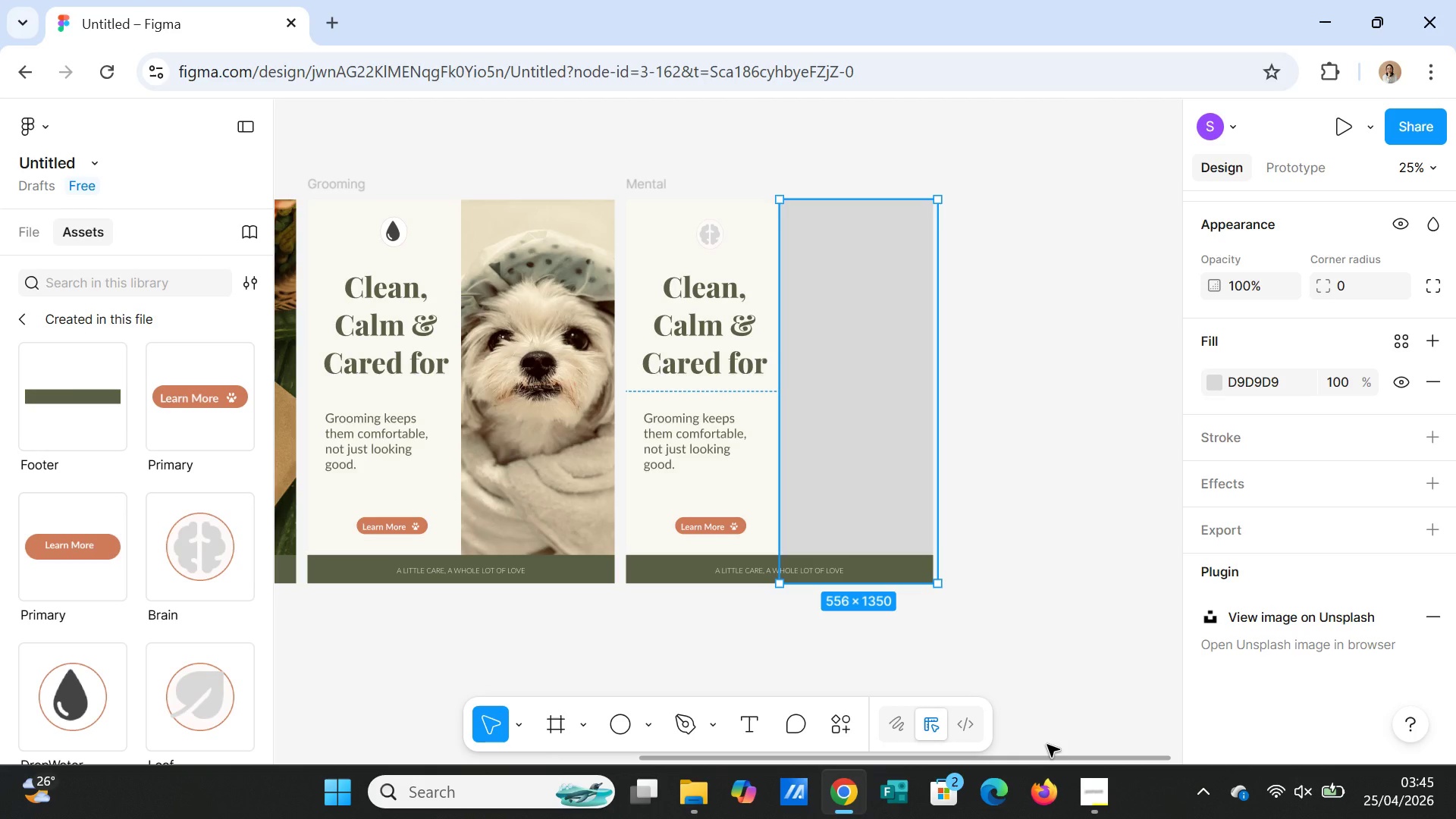 
wait(11.53)
 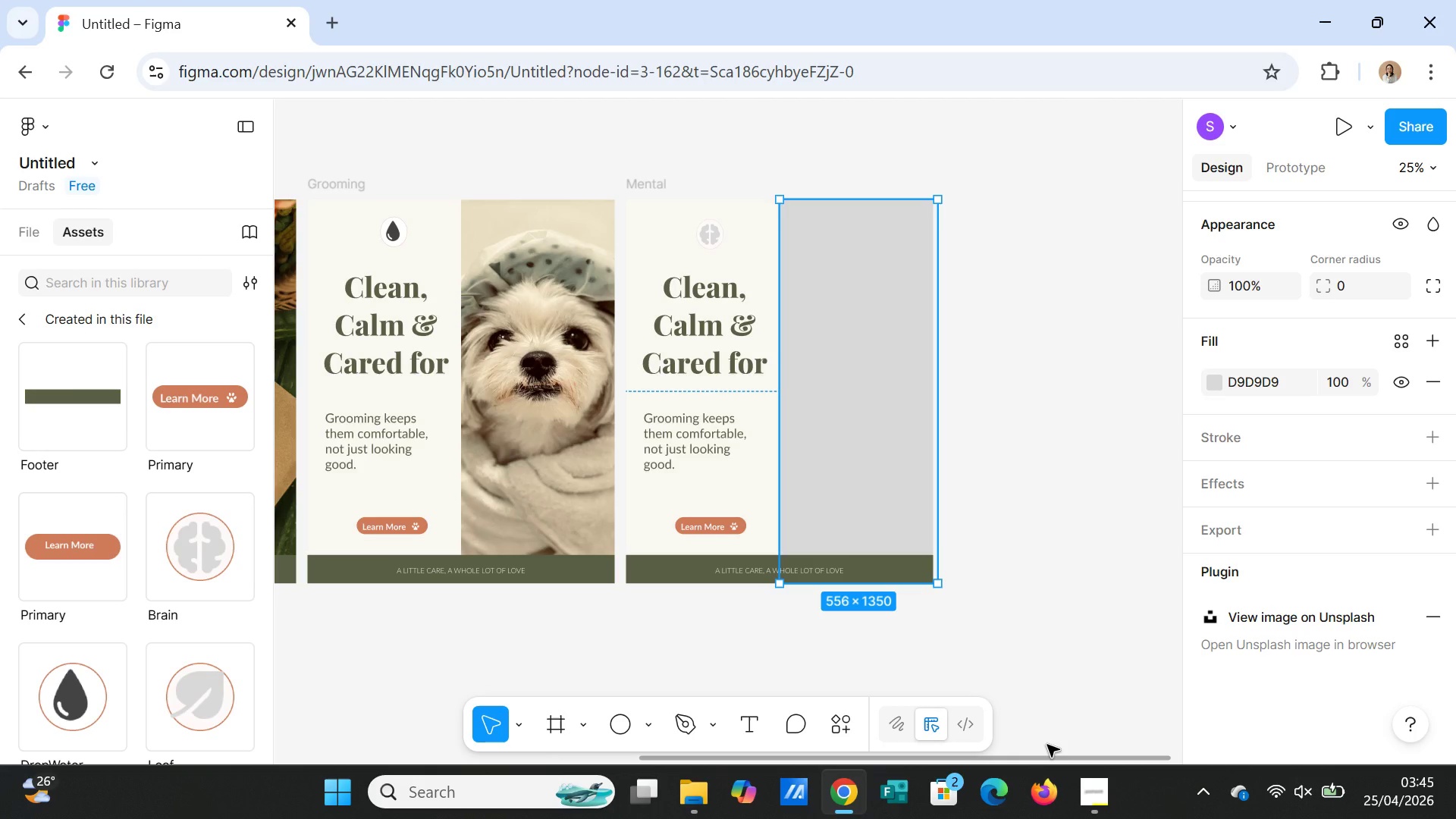 
left_click([840, 721])
 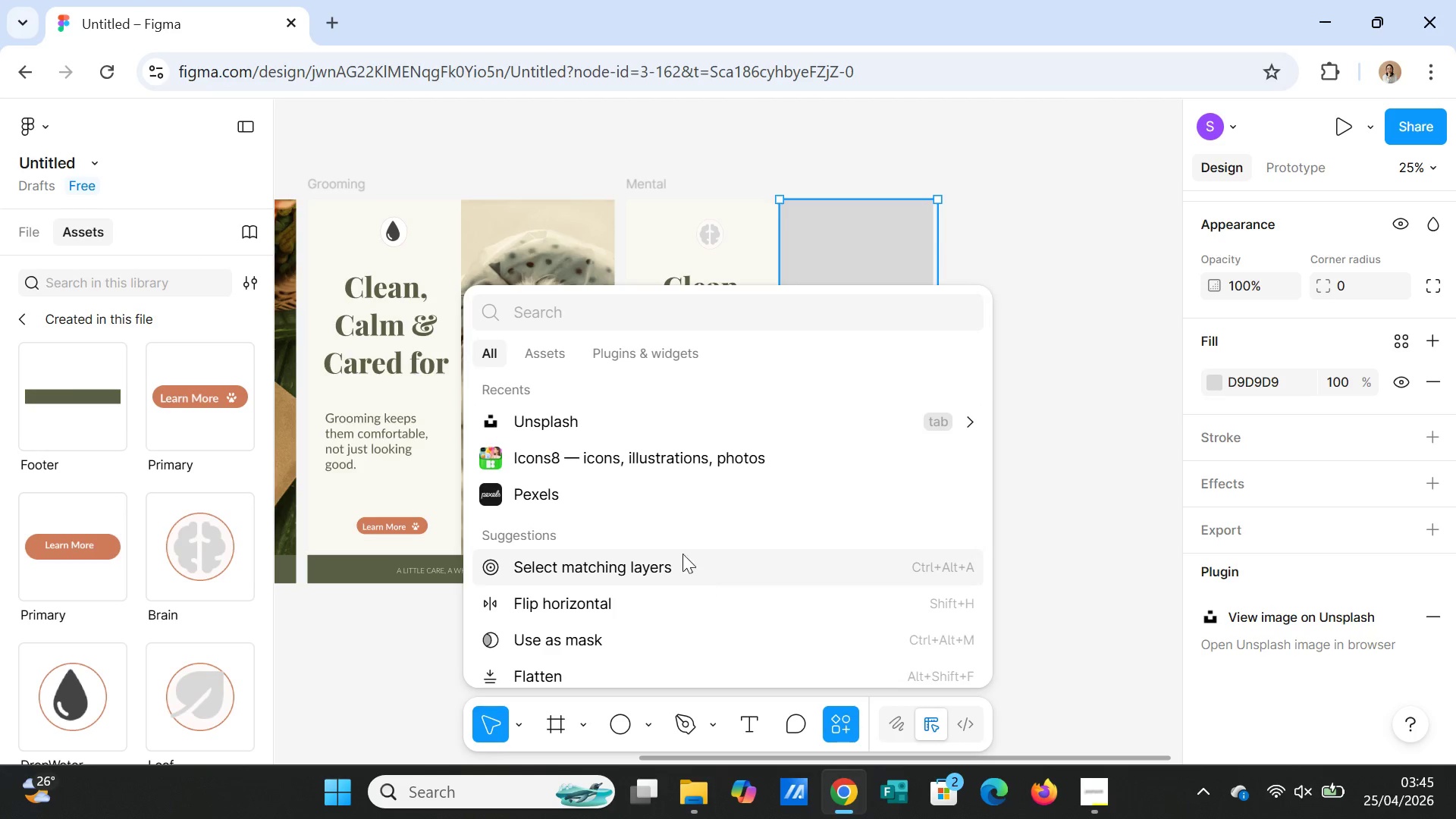 
left_click([592, 428])
 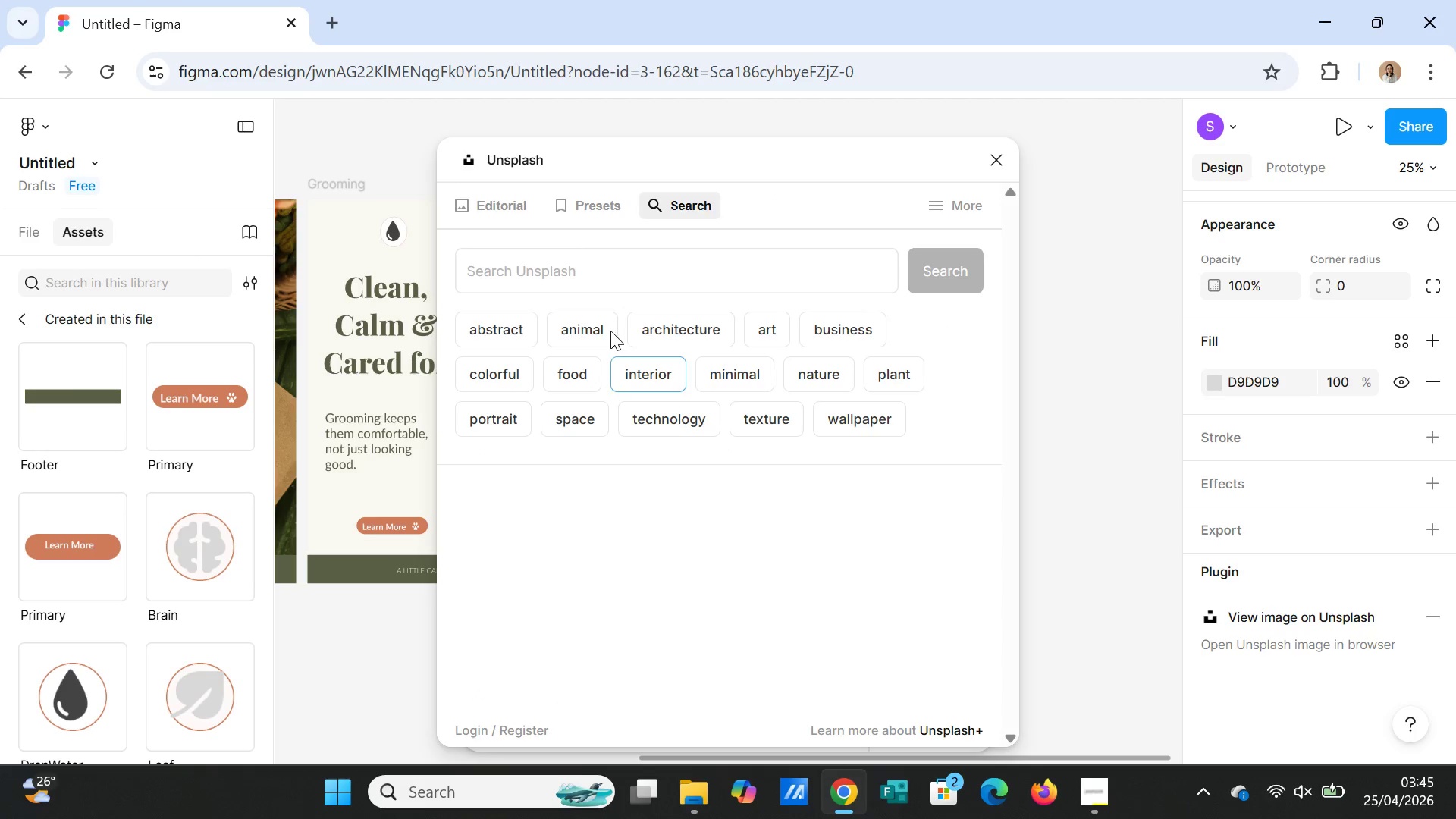 
left_click([610, 283])
 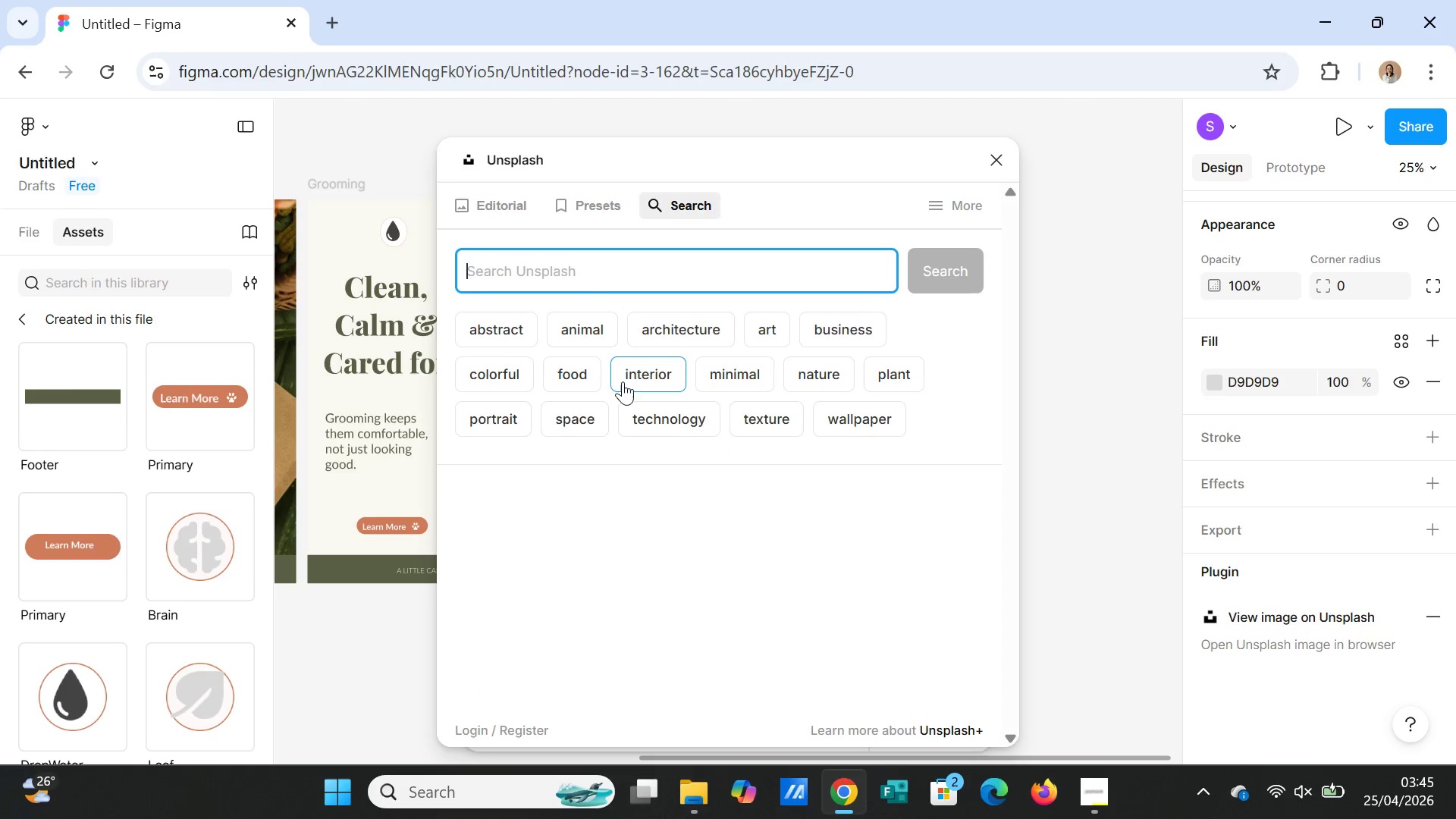 
type(happy dog)
 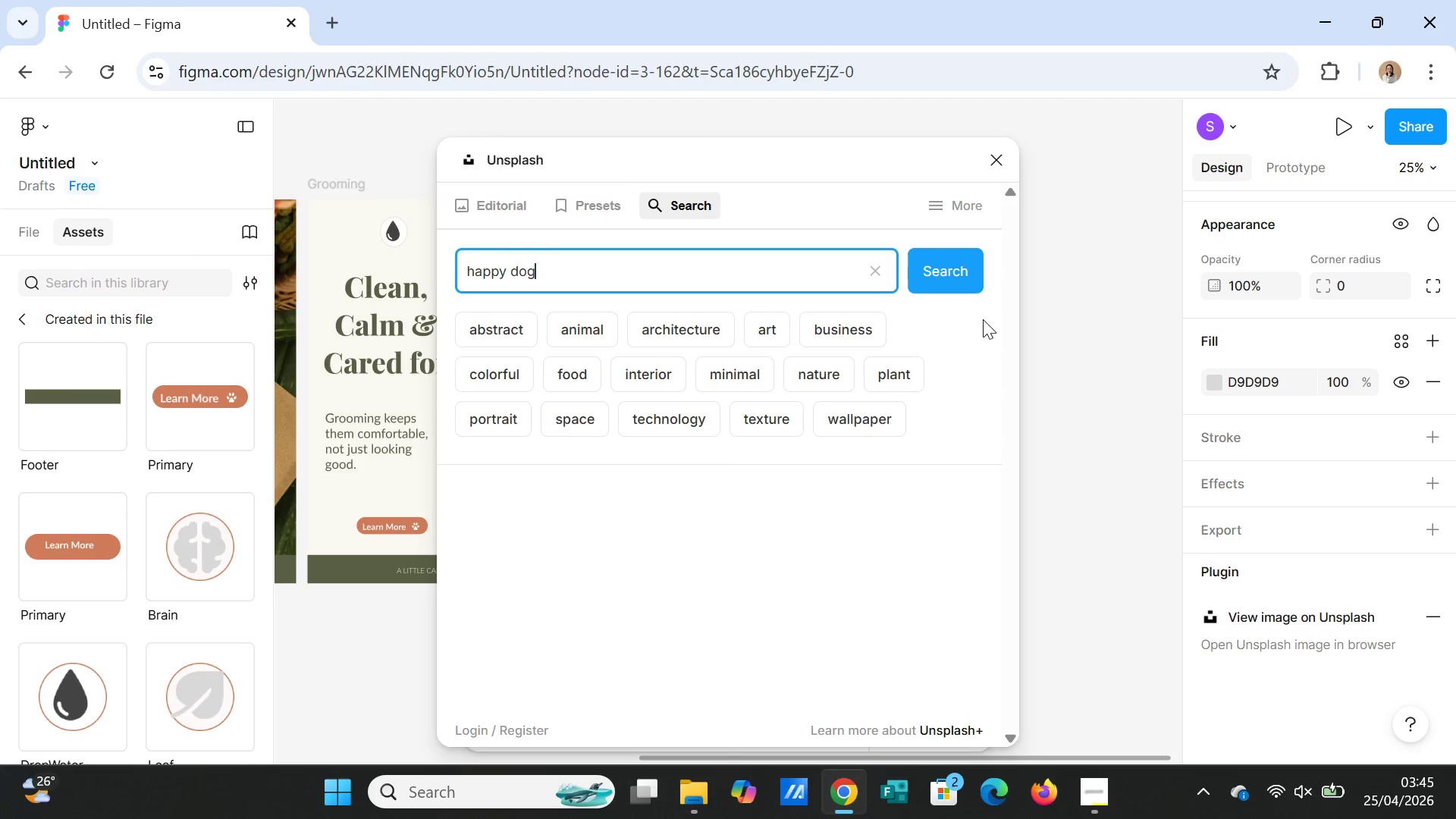 
left_click([961, 265])
 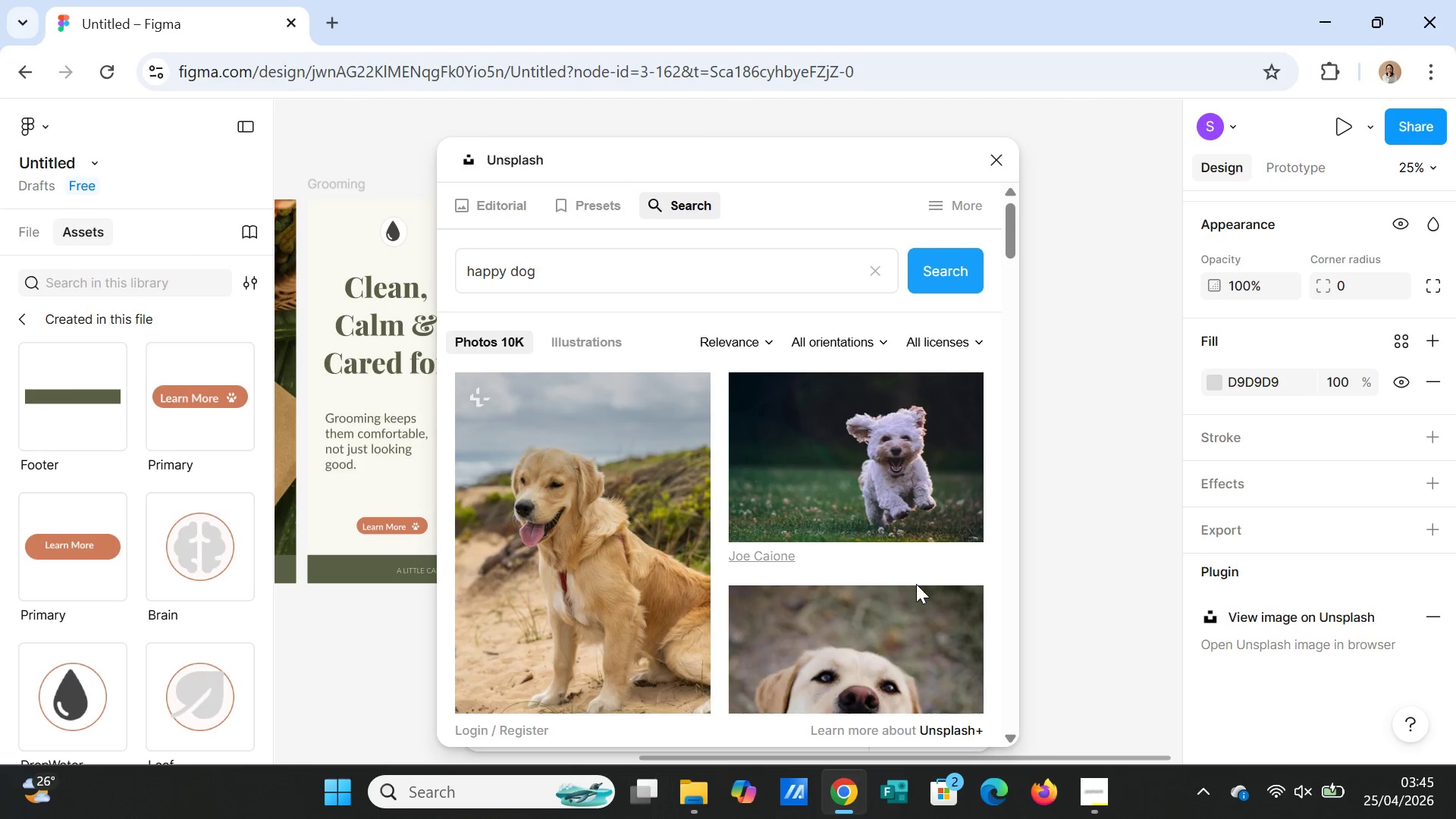 
scroll: coordinate [916, 611], scroll_direction: down, amount: 7.0
 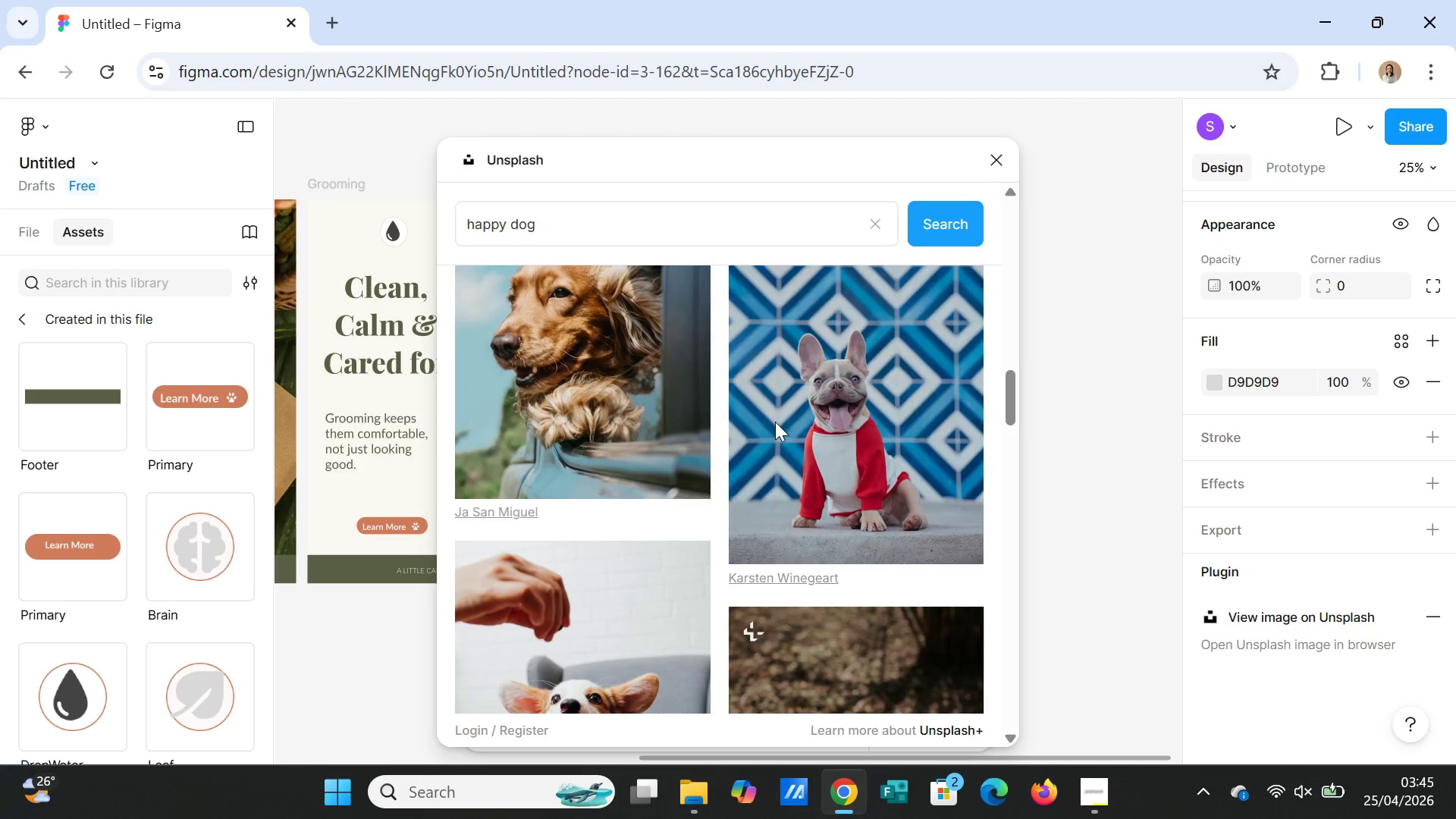 
left_click([656, 225])
 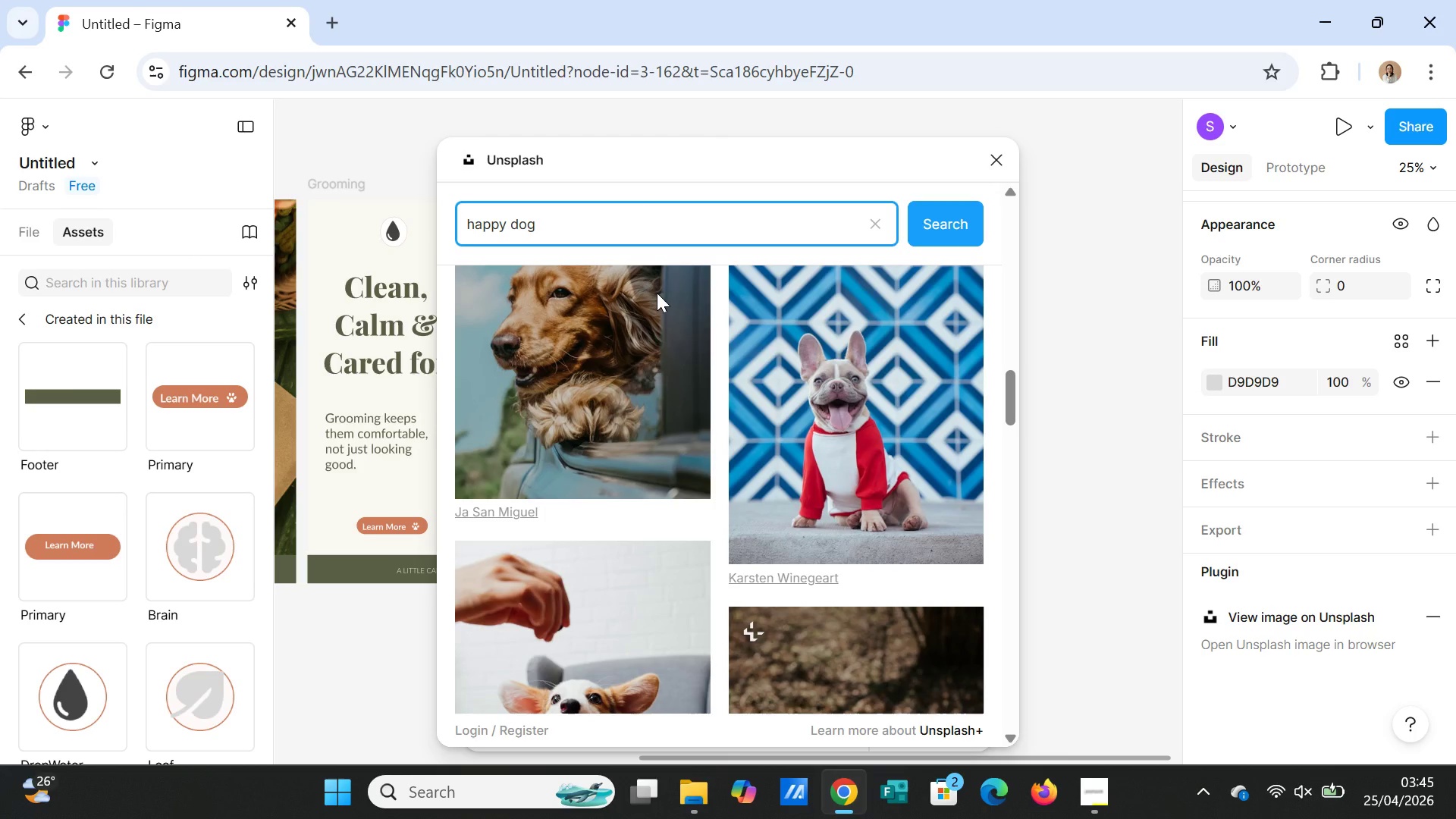 
type( with tpu)
key(Backspace)
type(ys)
key(Backspace)
key(Backspace)
key(Backspace)
type(oys)
 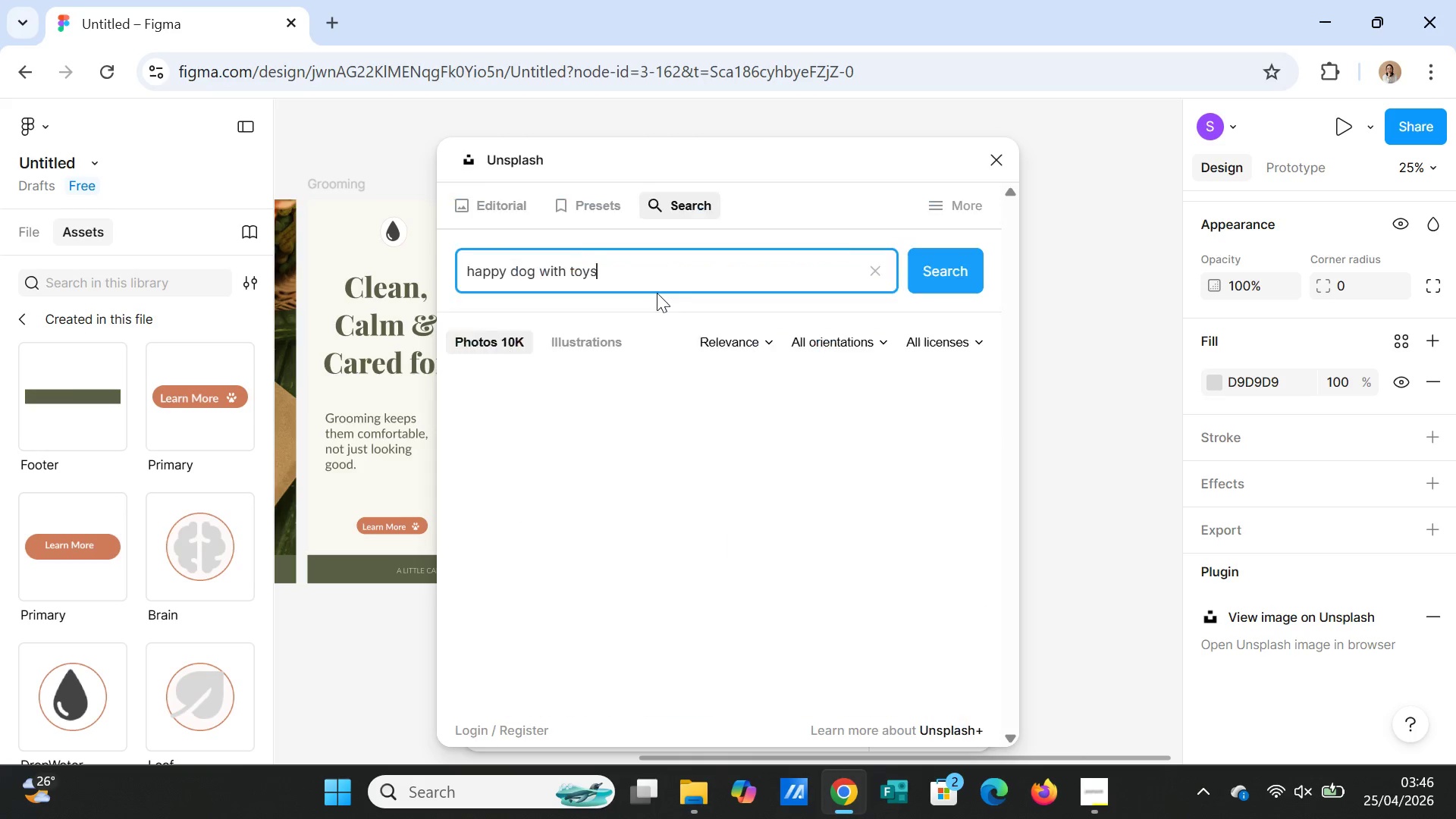 
key(Enter)
 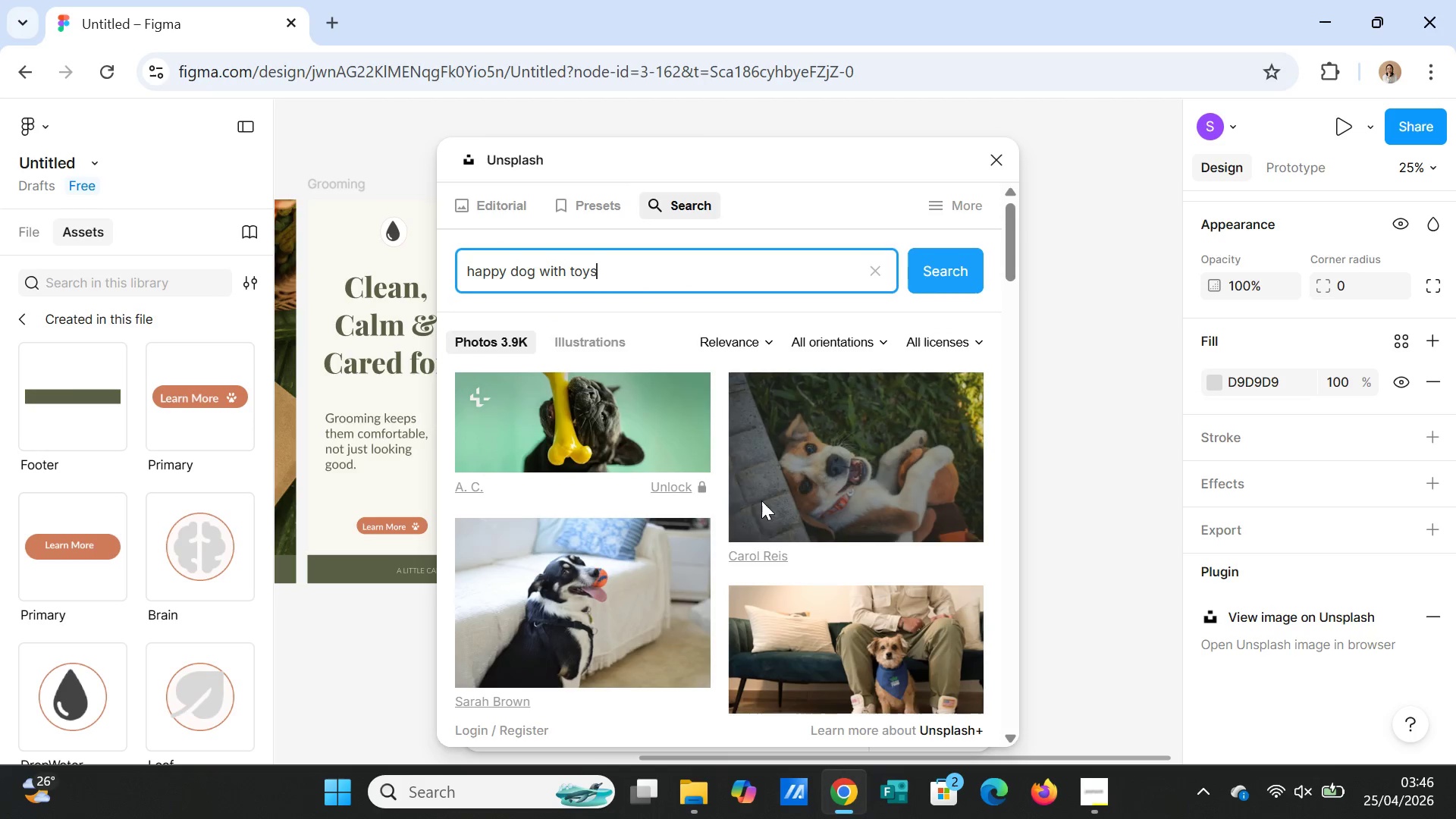 
scroll: coordinate [764, 553], scroll_direction: down, amount: 5.0
 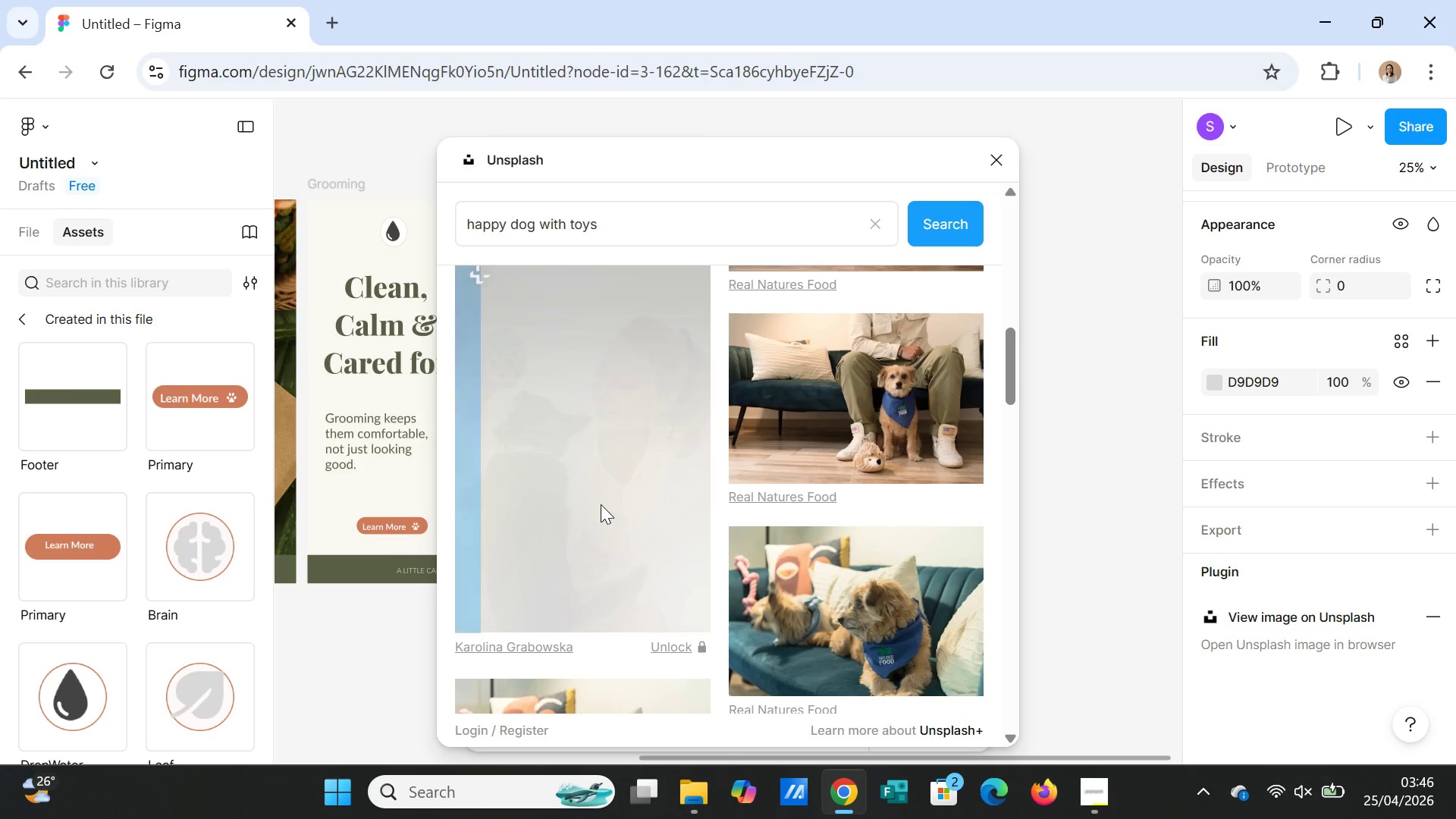 
wait(5.54)
 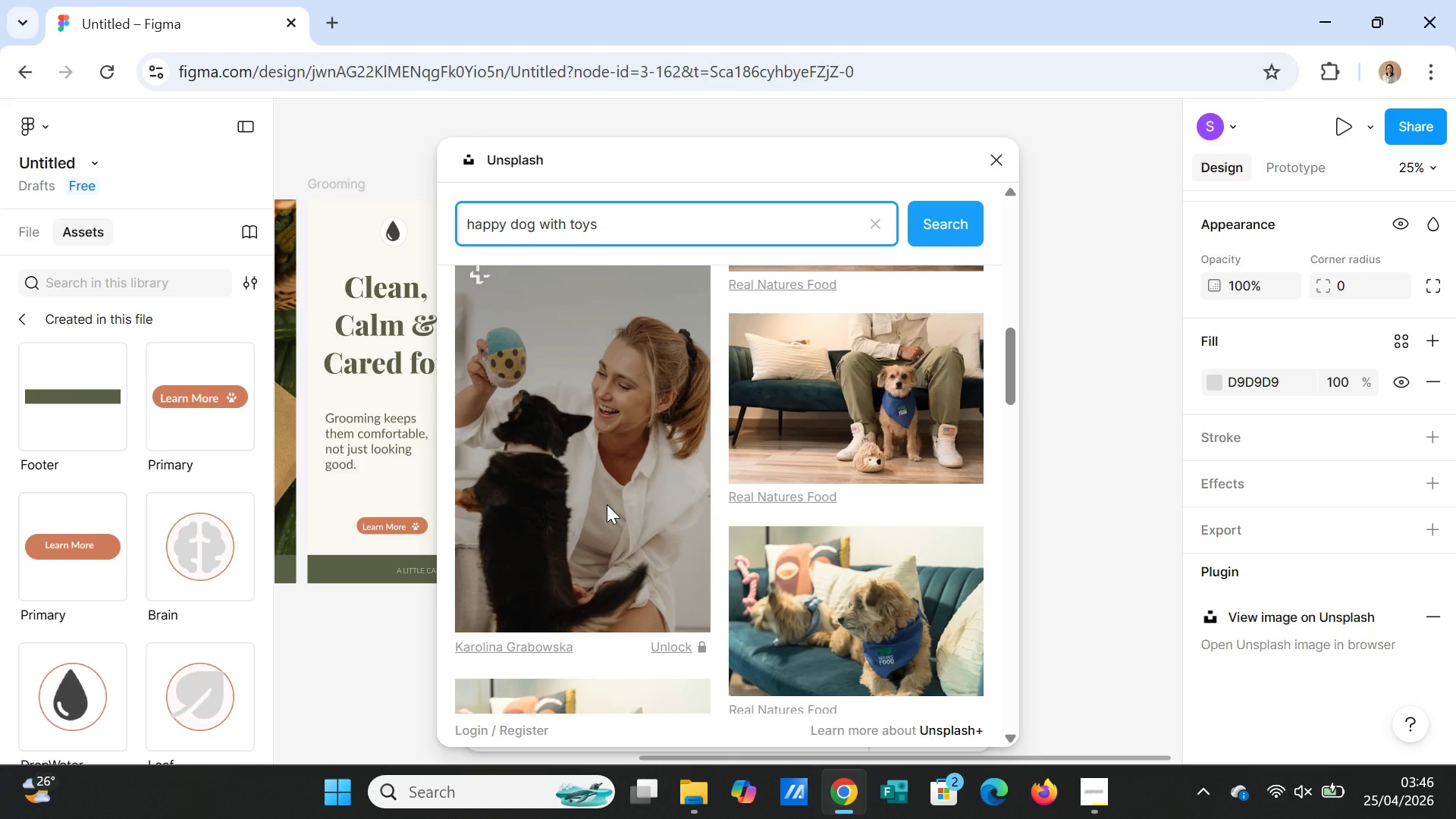 
scroll: coordinate [915, 475], scroll_direction: down, amount: 7.0
 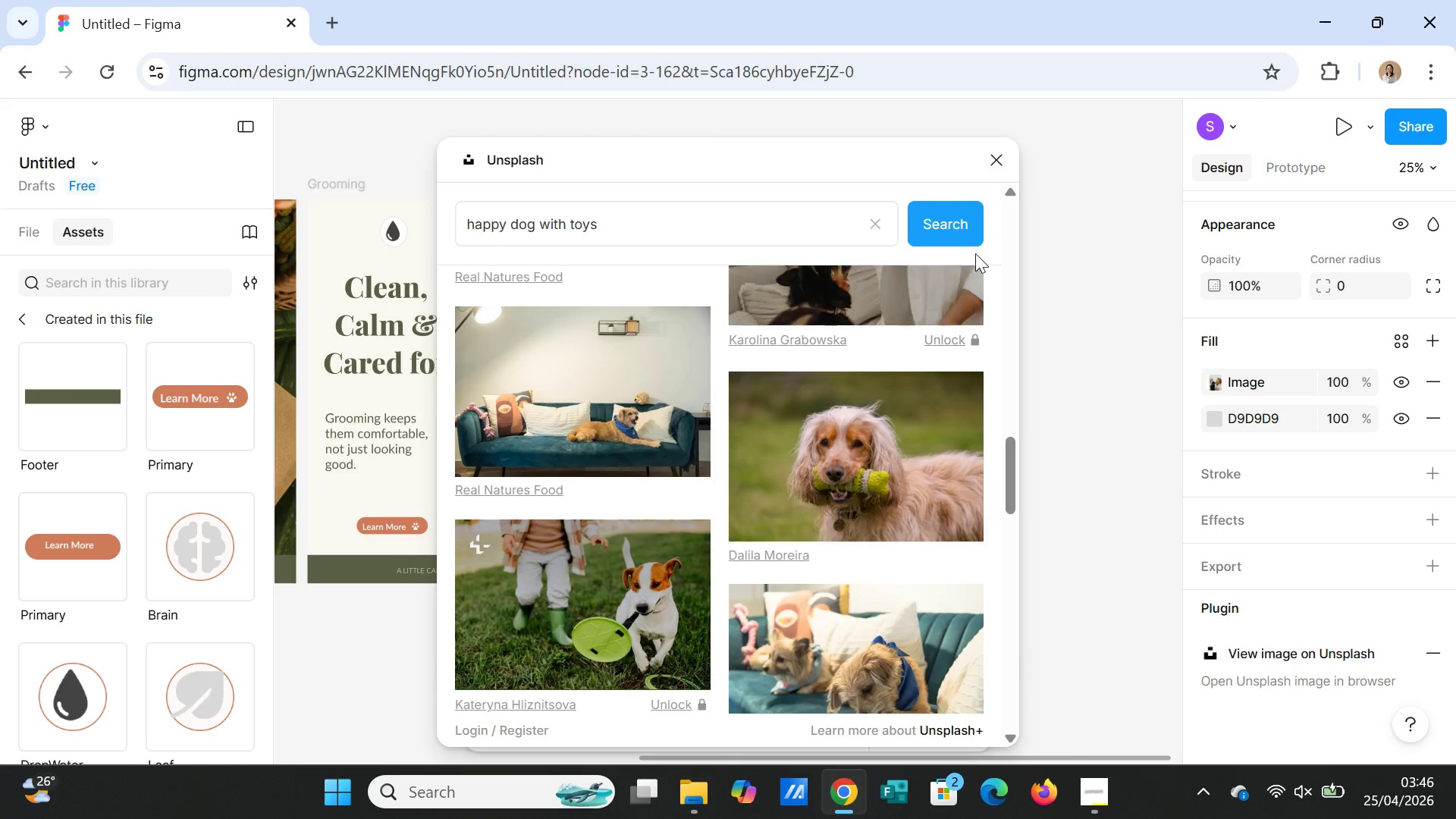 
mouse_move([998, 178])
 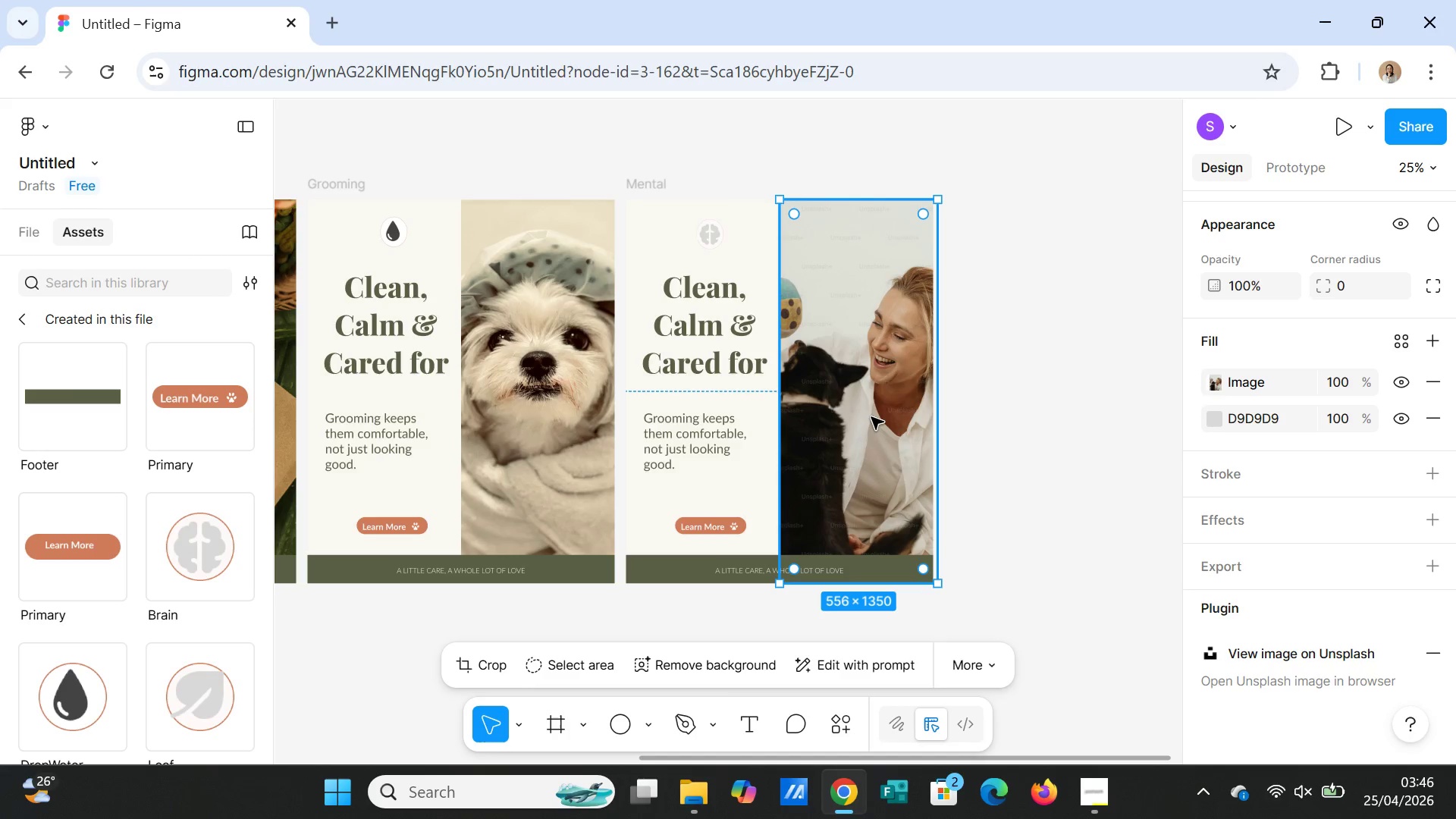 
double_click([871, 417])
 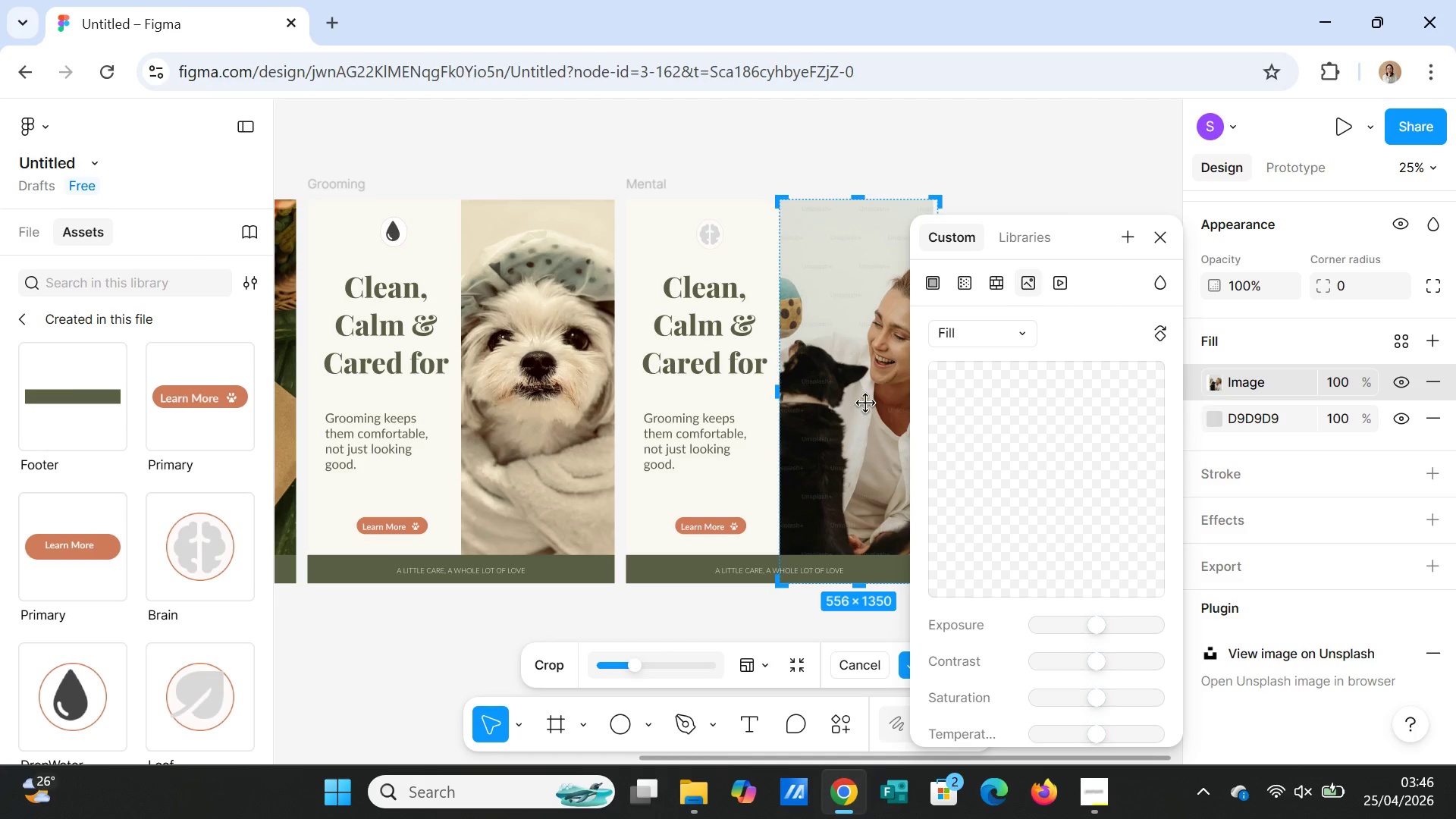 
left_click_drag(start_coordinate=[866, 403], to_coordinate=[895, 404])
 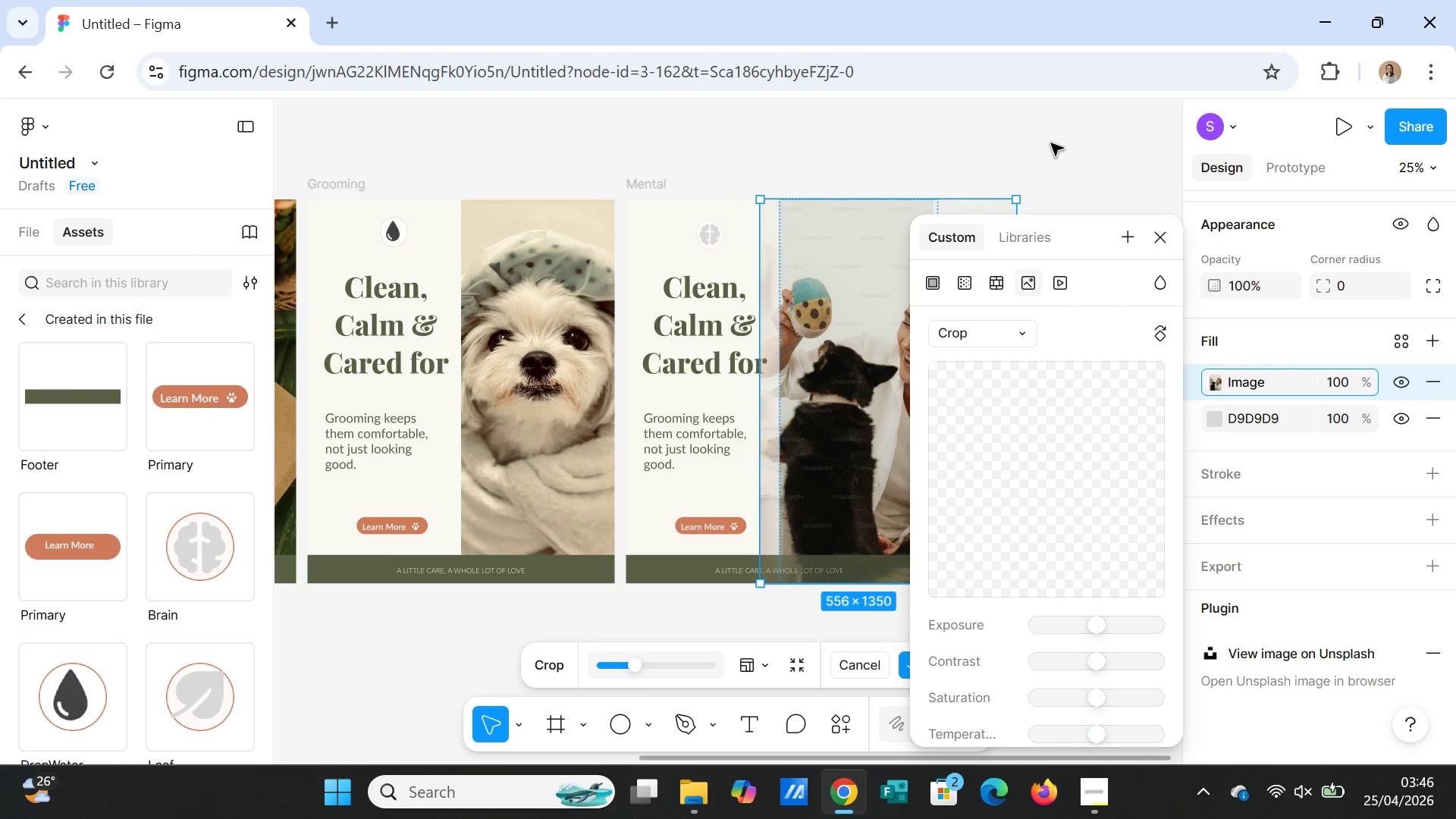 
left_click([1053, 139])
 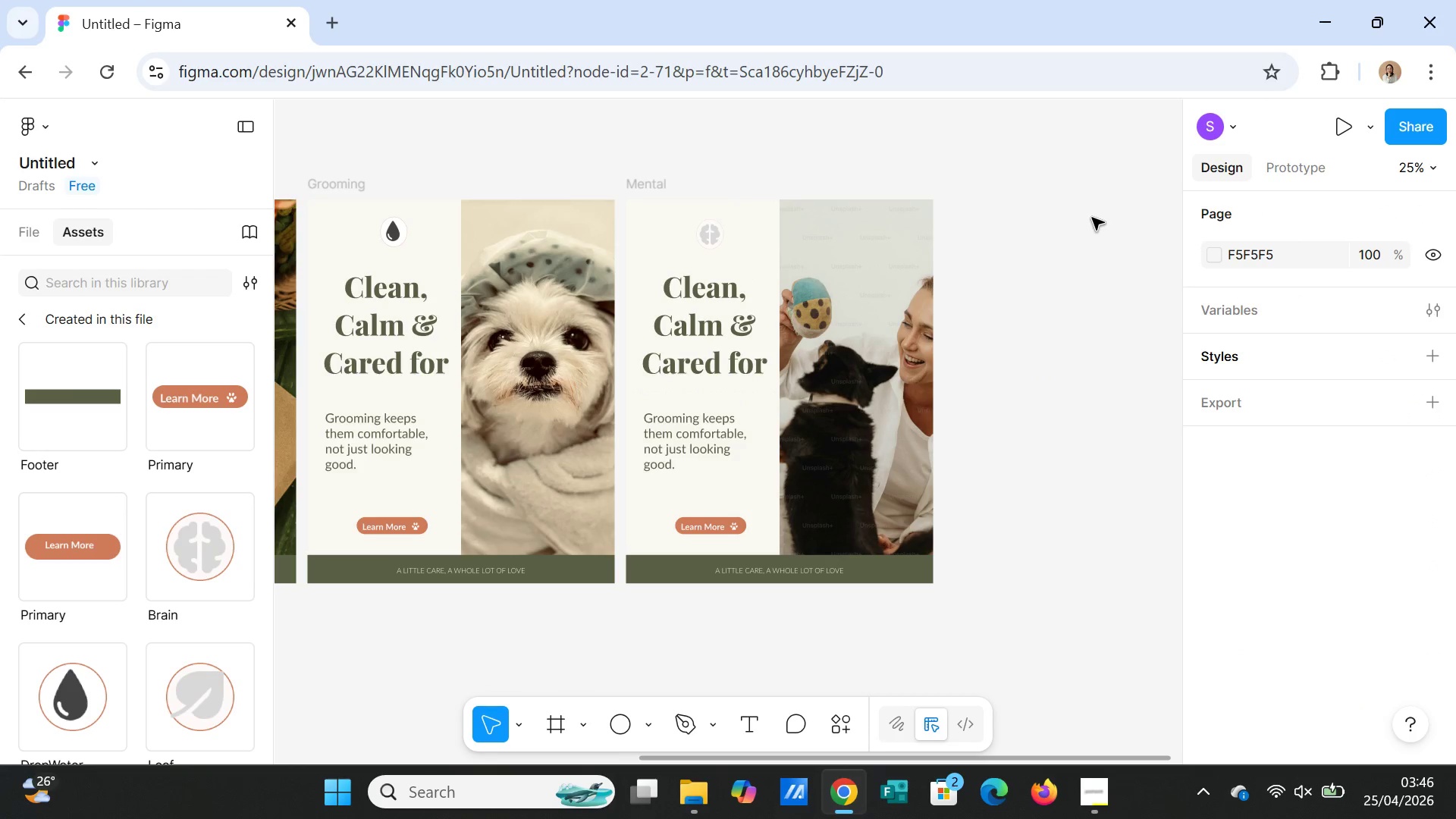 
left_click([1091, 227])
 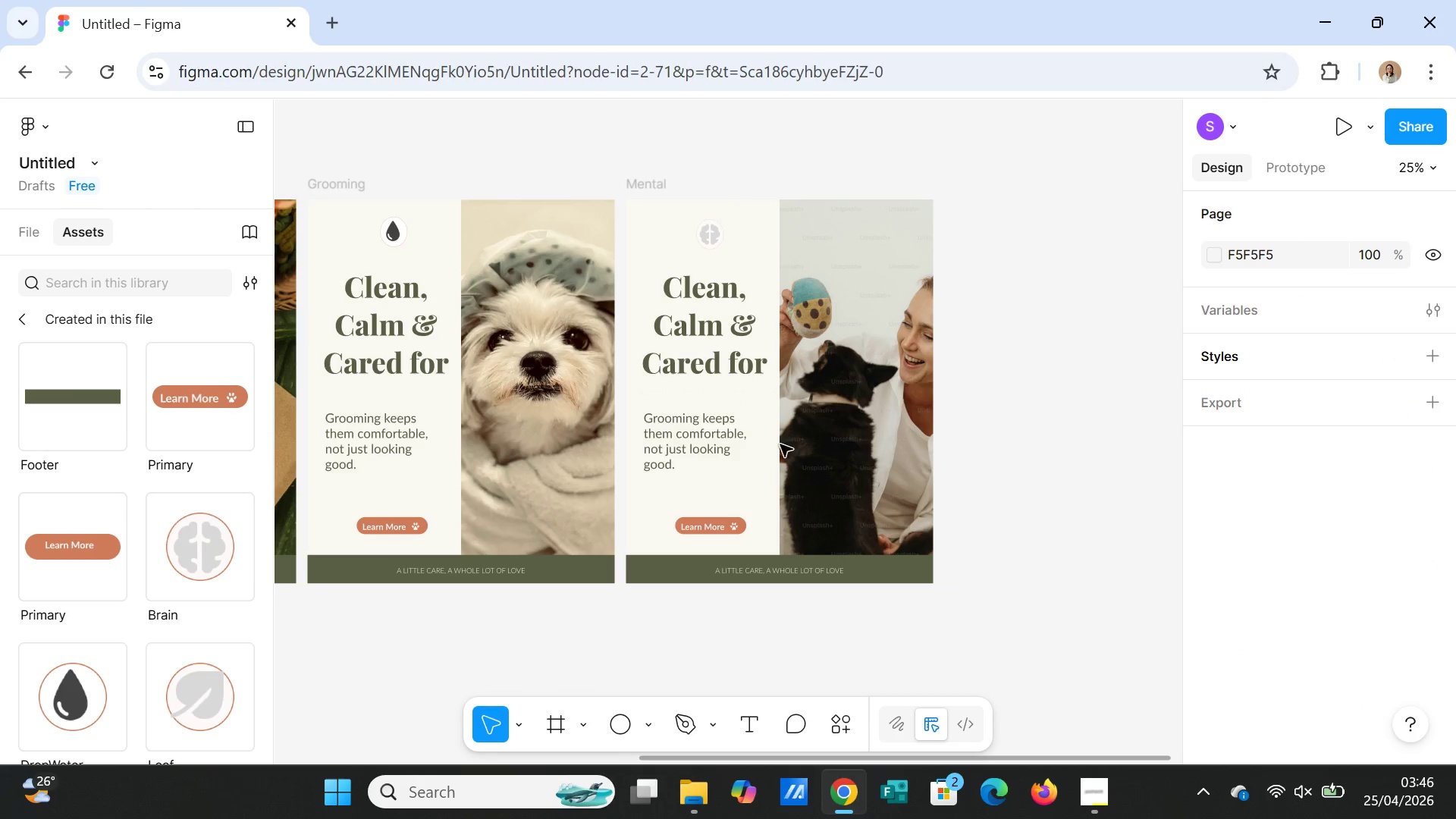 
double_click([819, 447])
 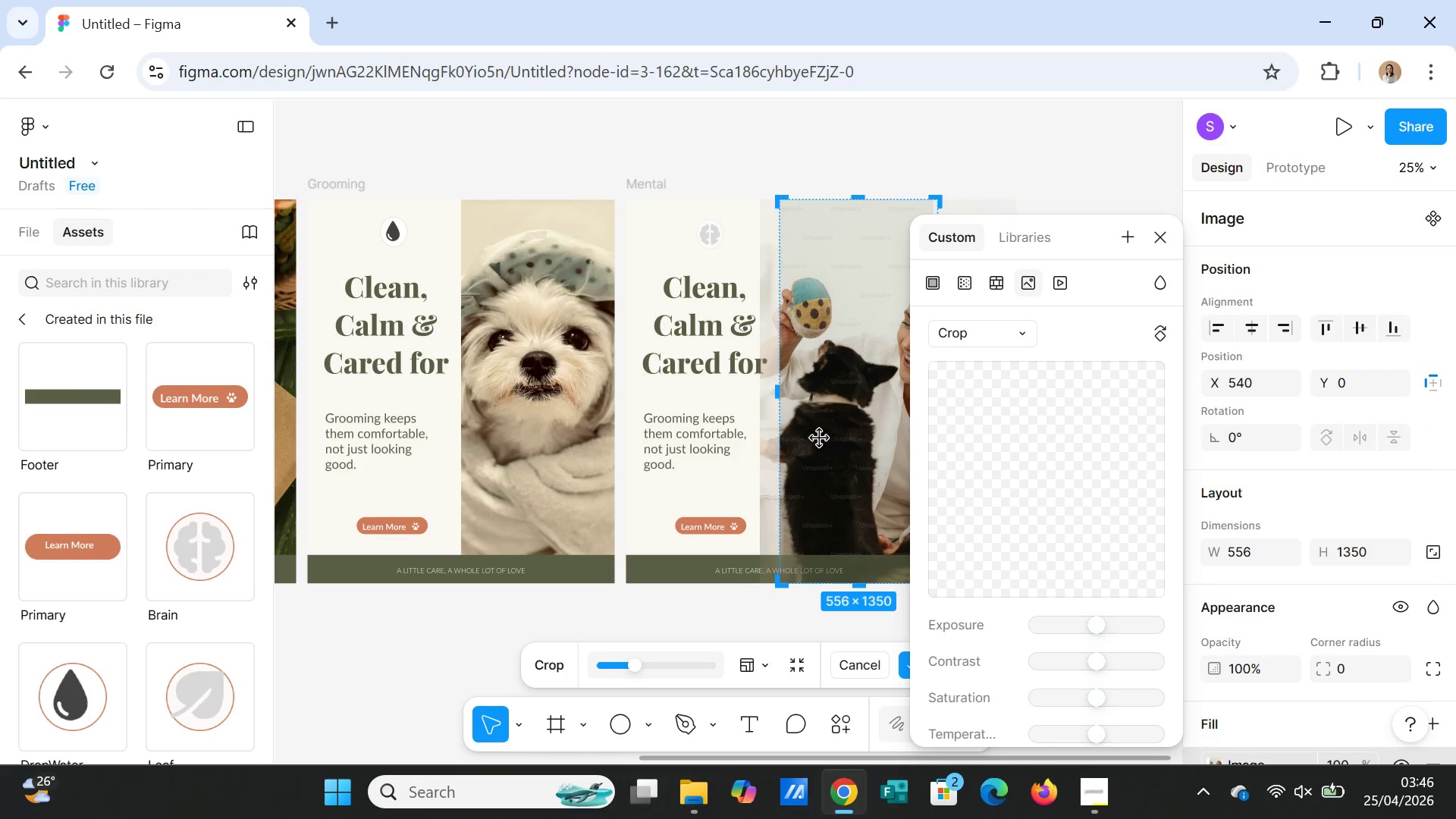 
left_click_drag(start_coordinate=[820, 438], to_coordinate=[836, 441])
 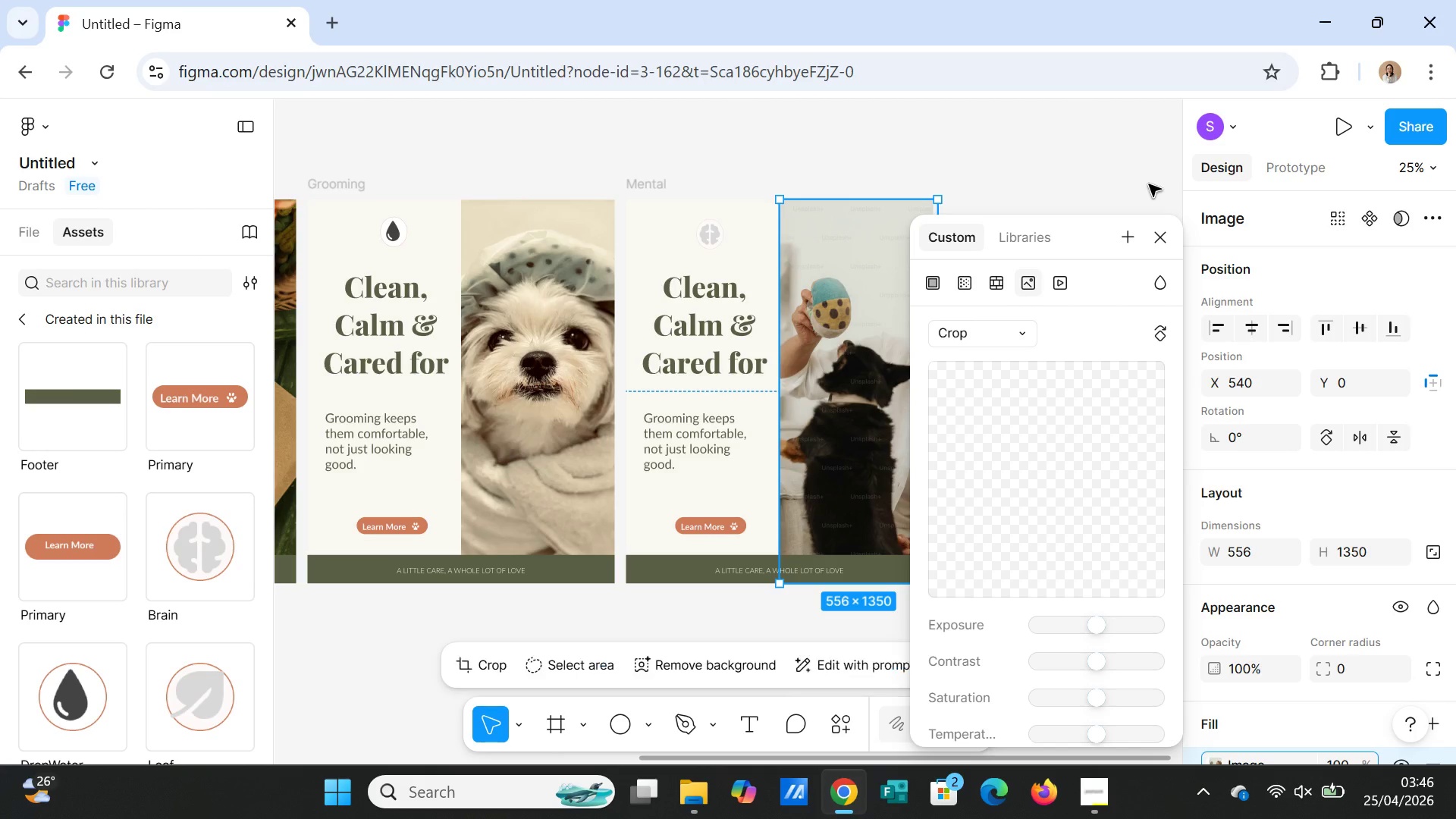 
double_click([1149, 184])
 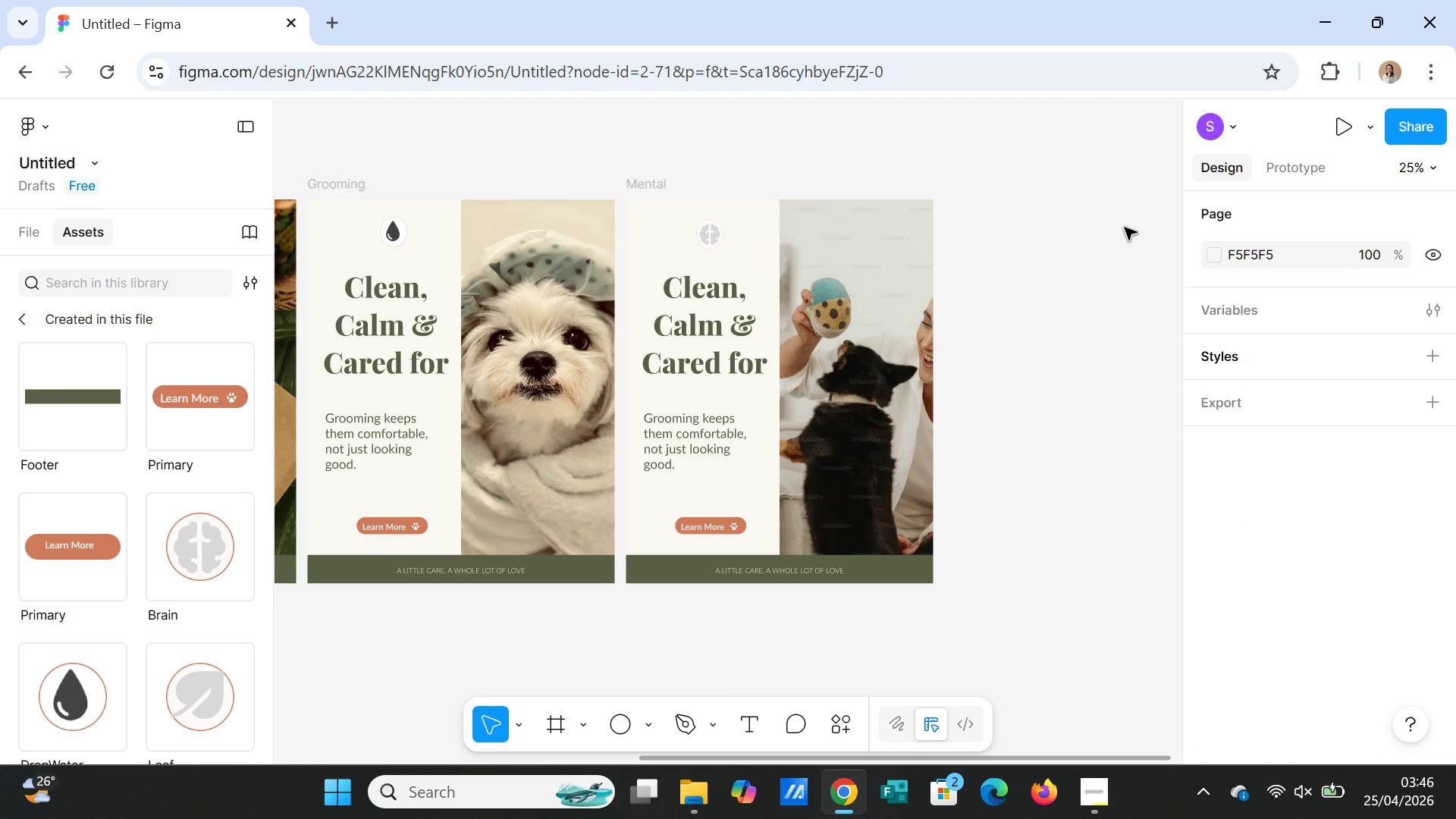 
left_click([1125, 228])
 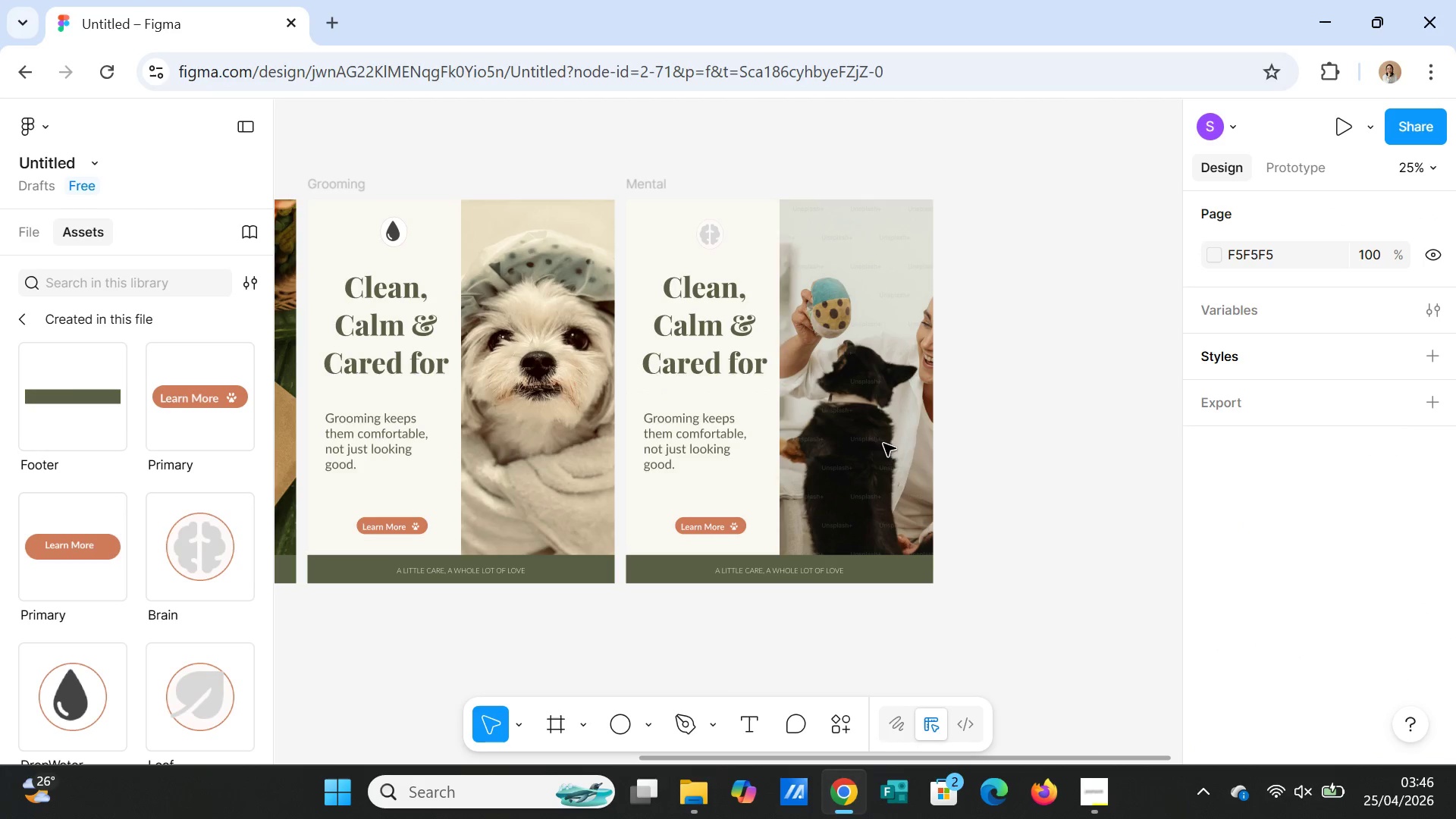 
wait(6.26)
 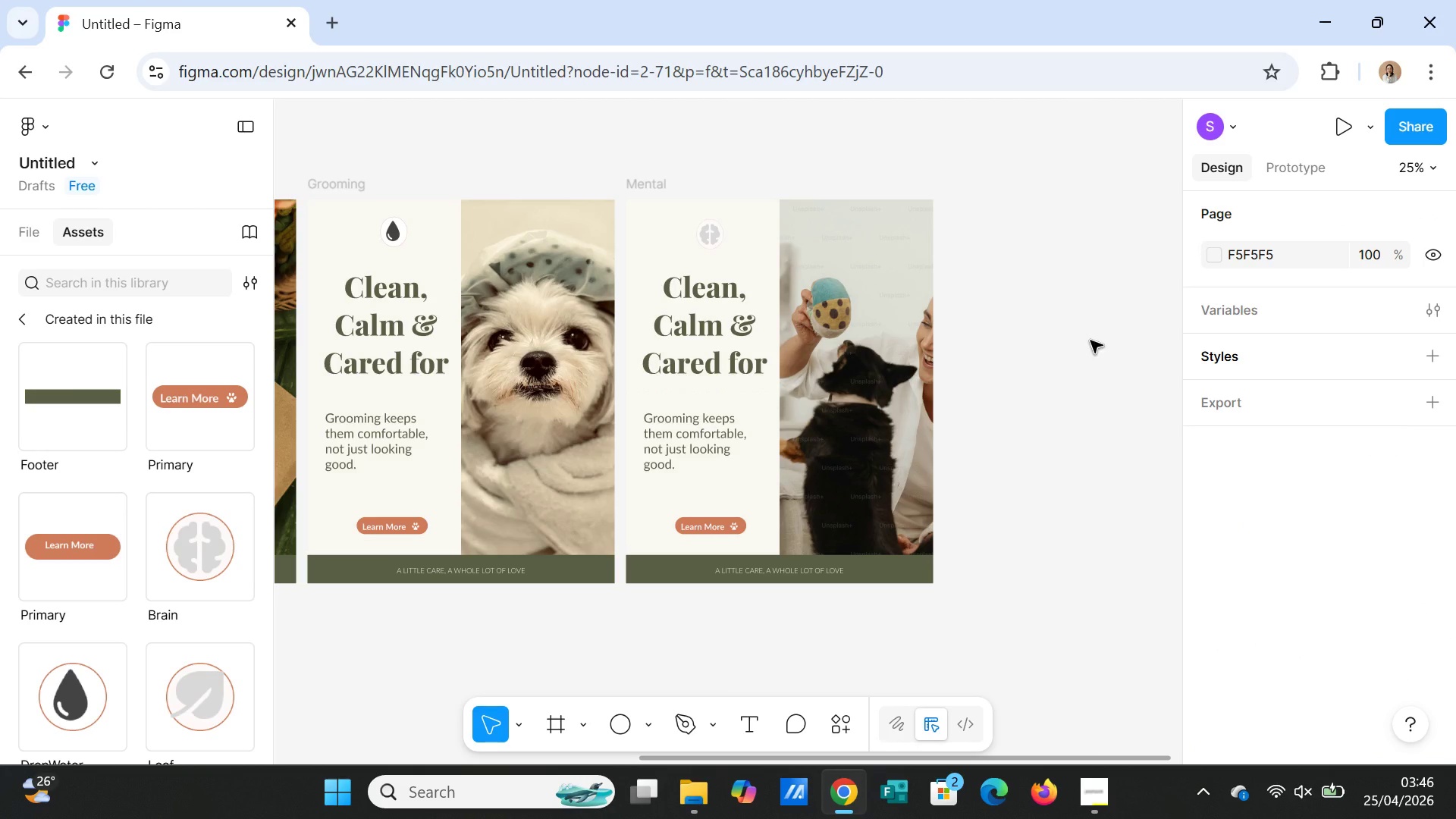 
left_click([711, 237])
 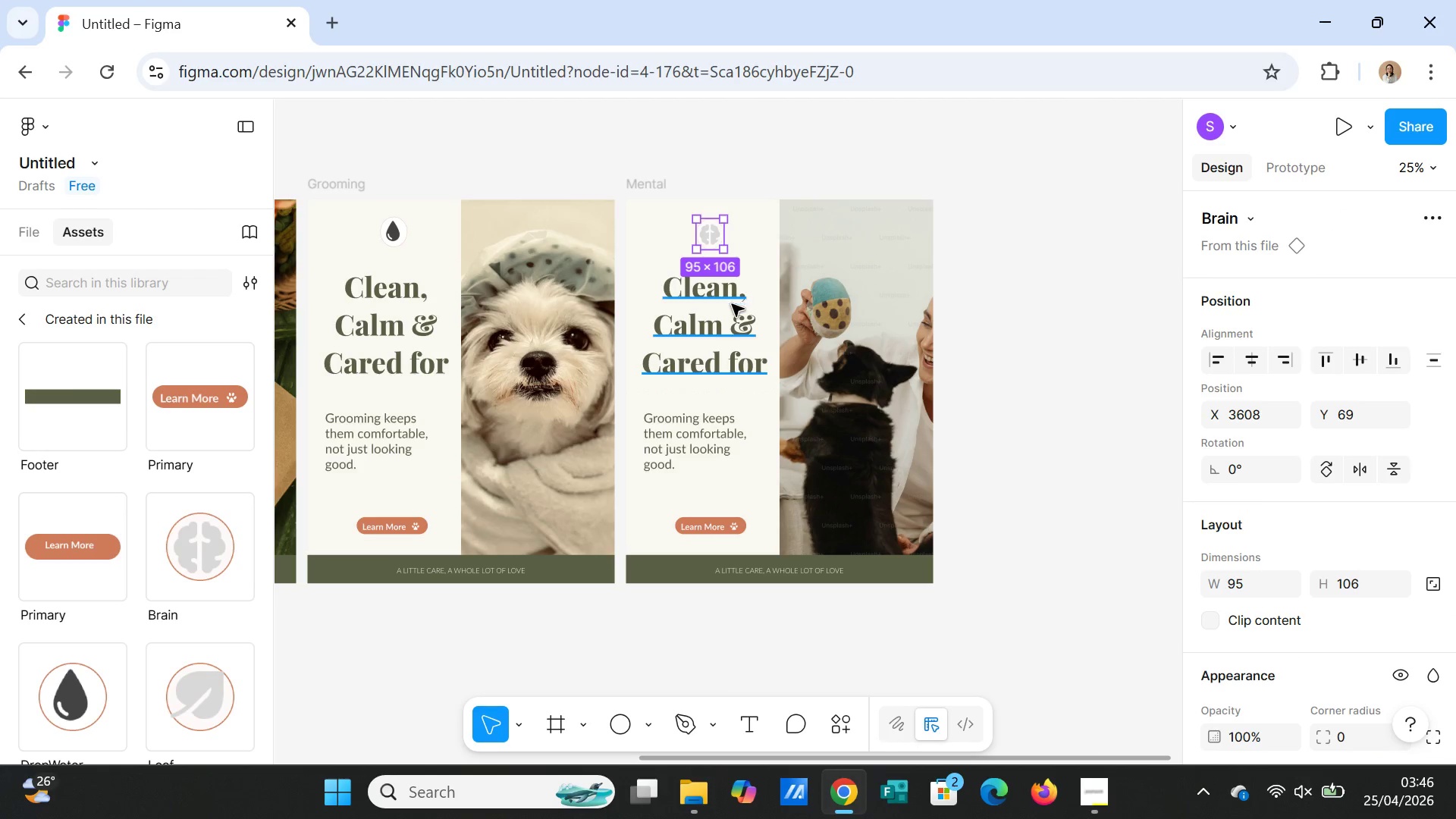 
double_click([732, 304])
 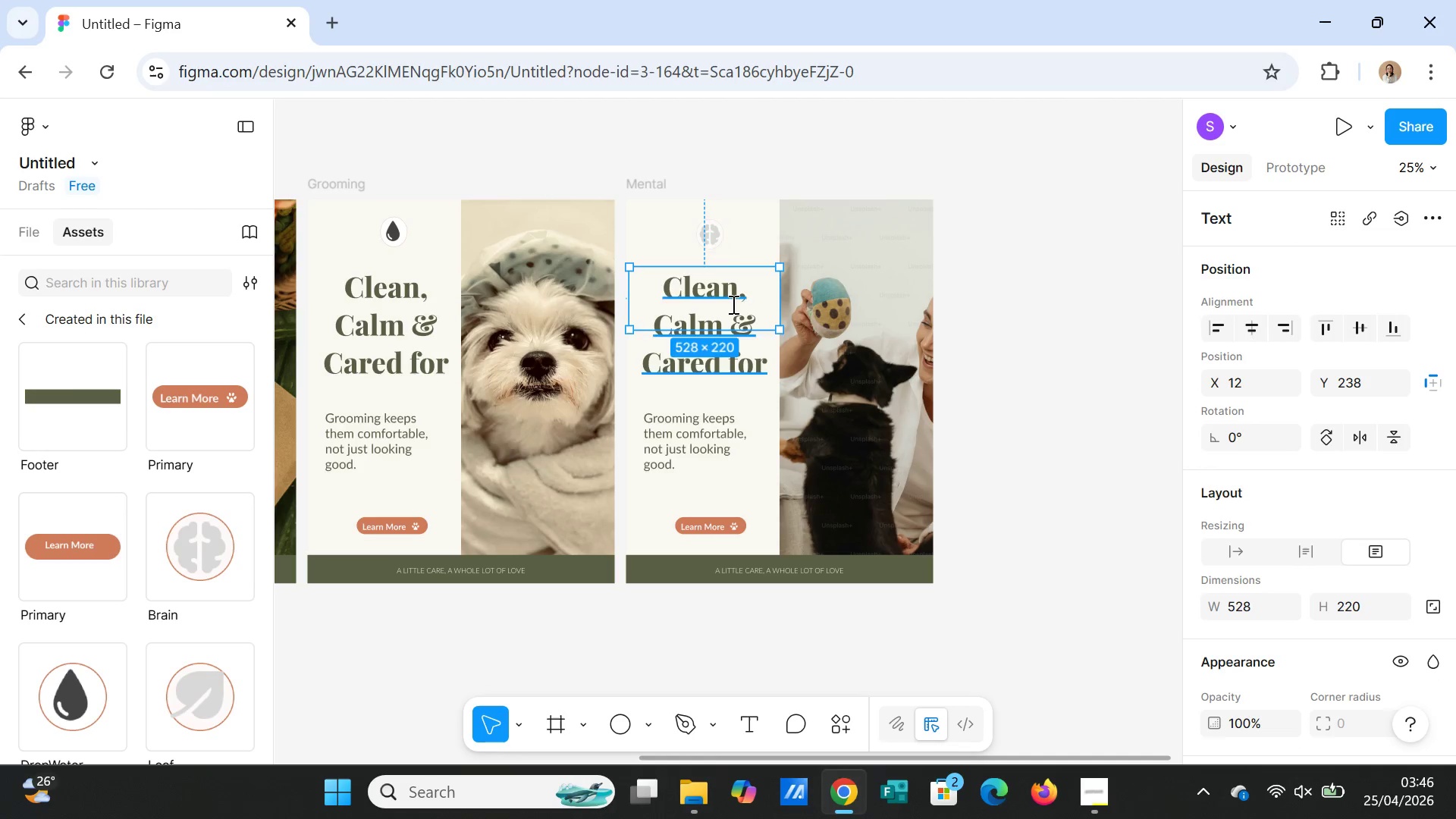 
triple_click([732, 304])
 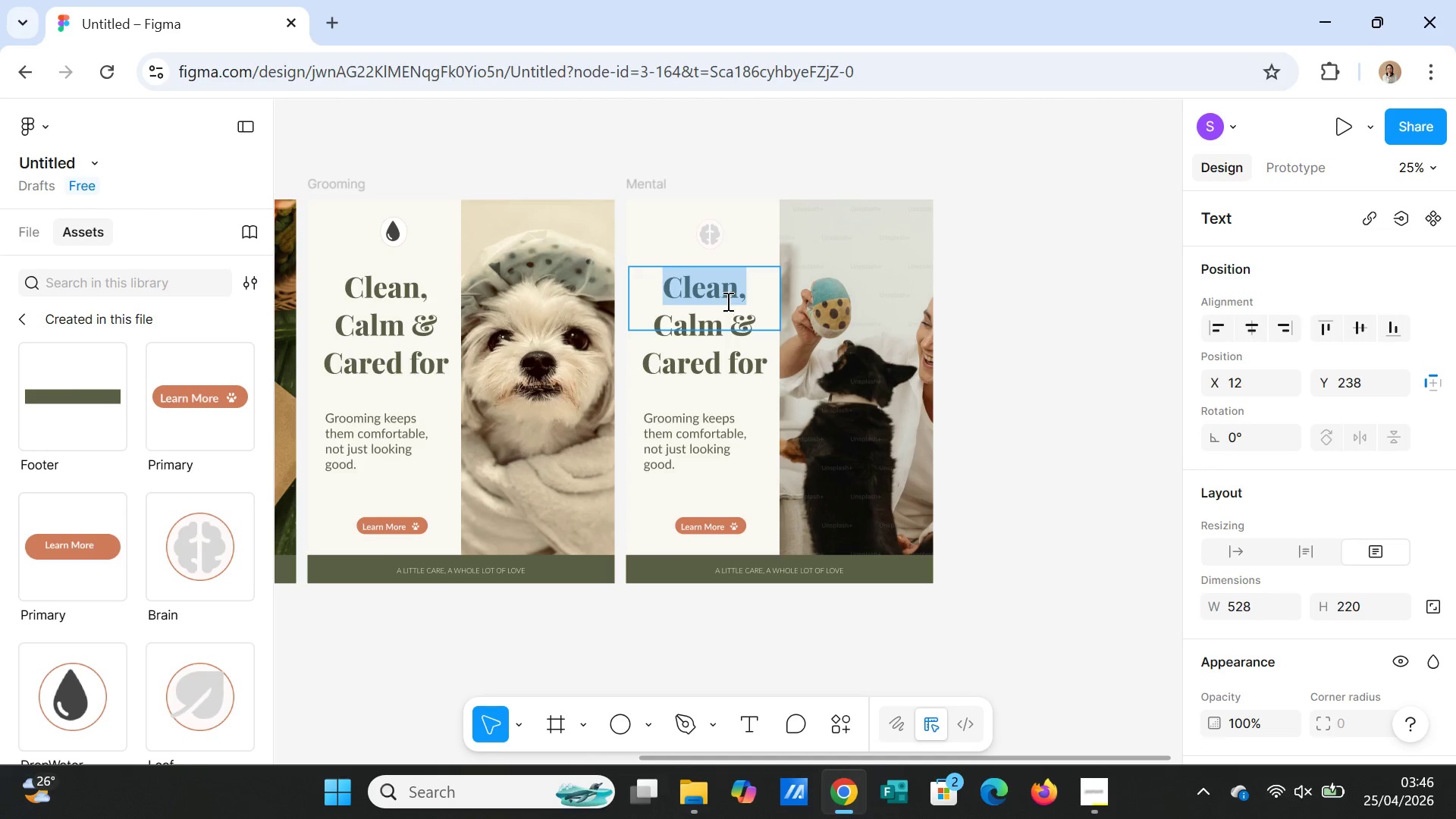 
left_click([718, 329])
 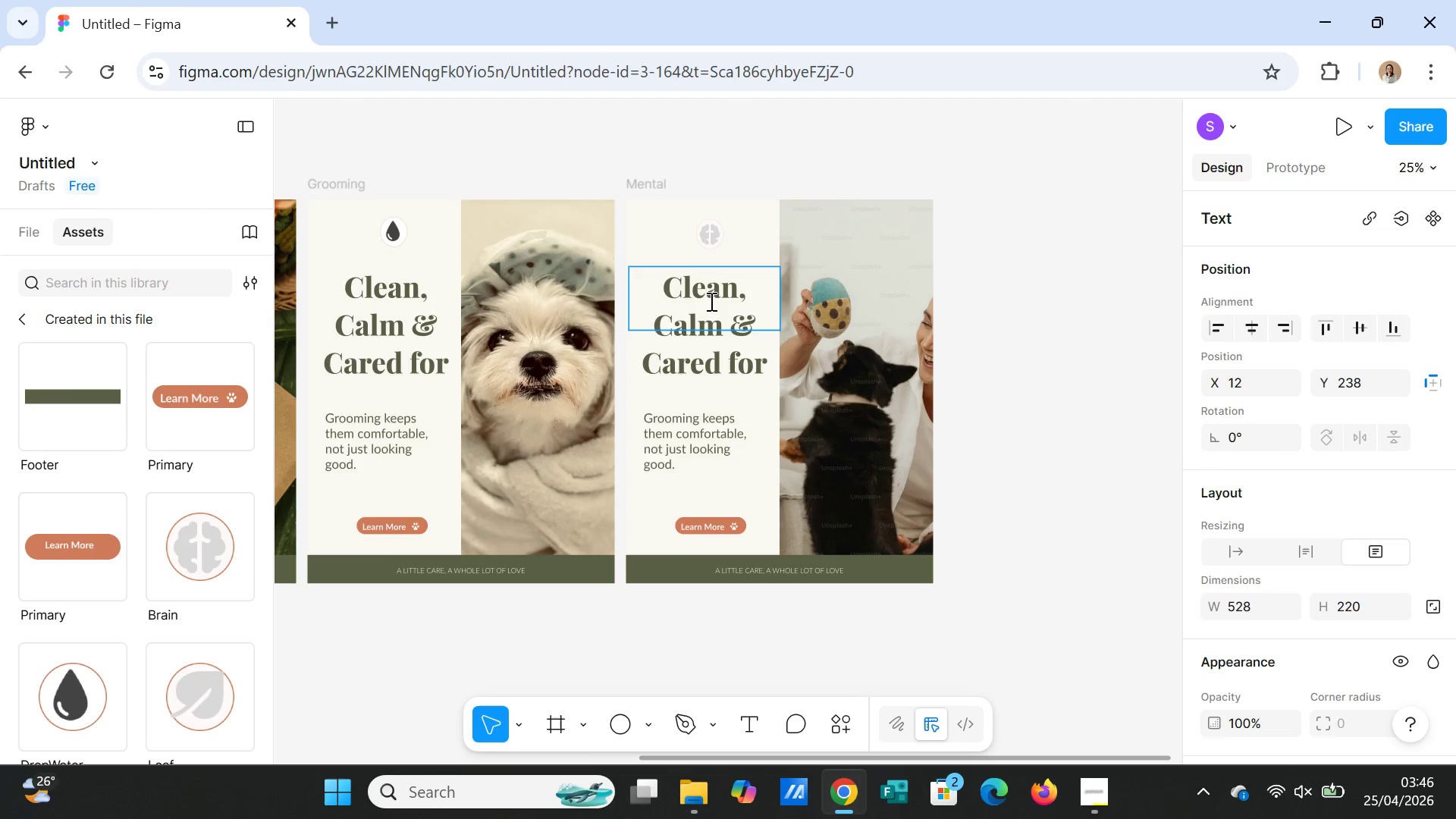 
double_click([710, 300])
 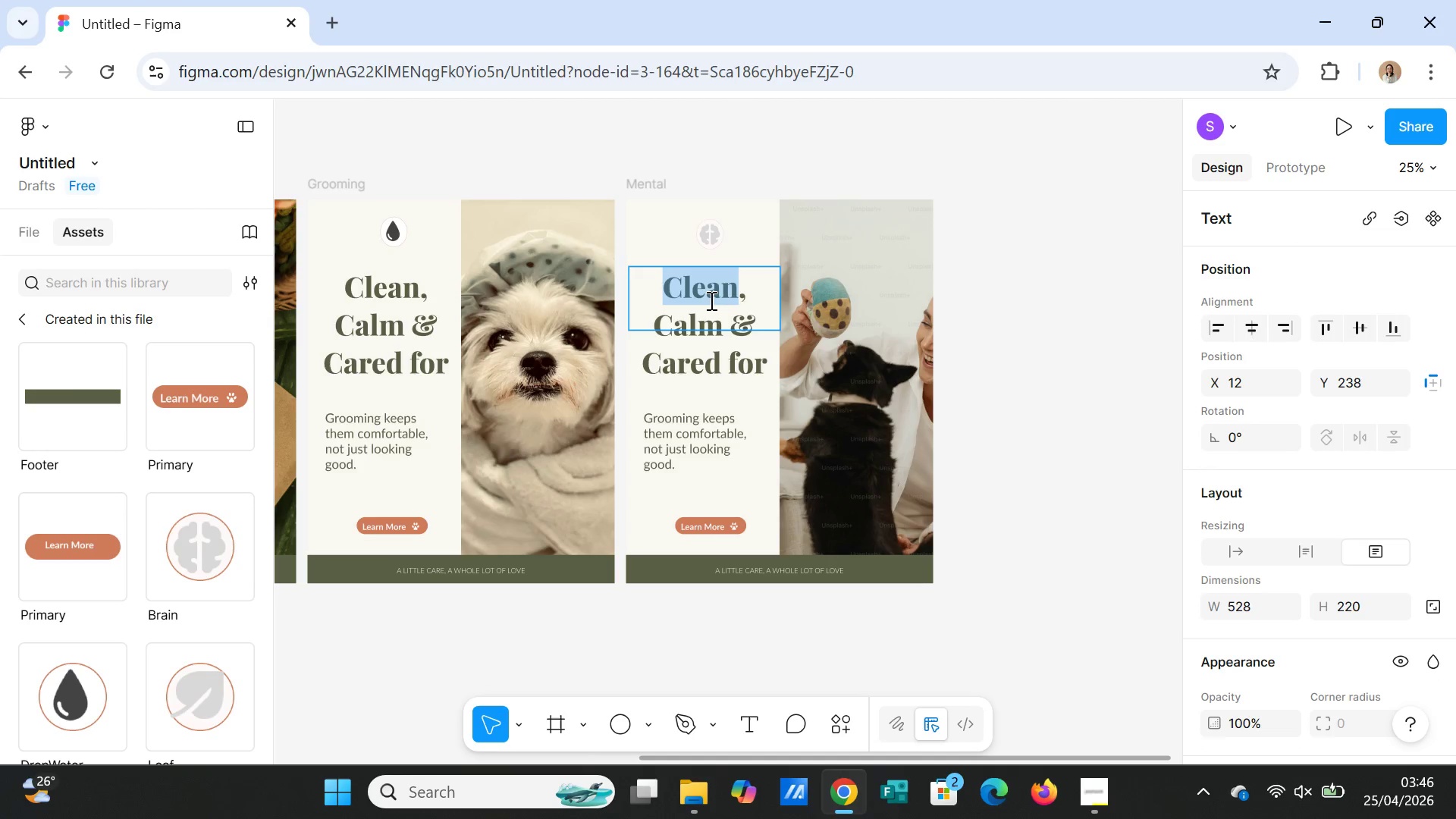 
triple_click([710, 300])
 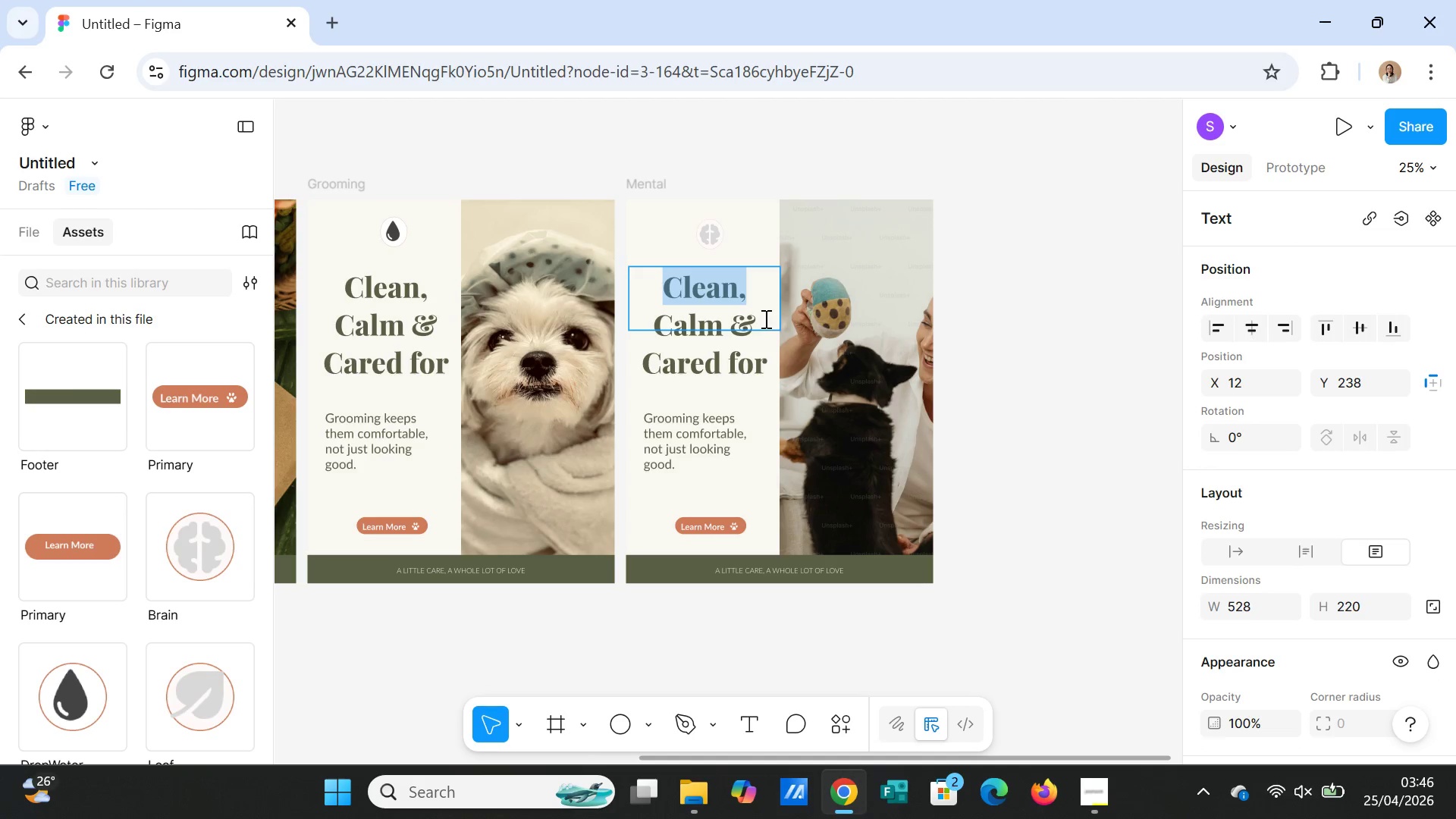 
key(Shift+ArrowDown)
 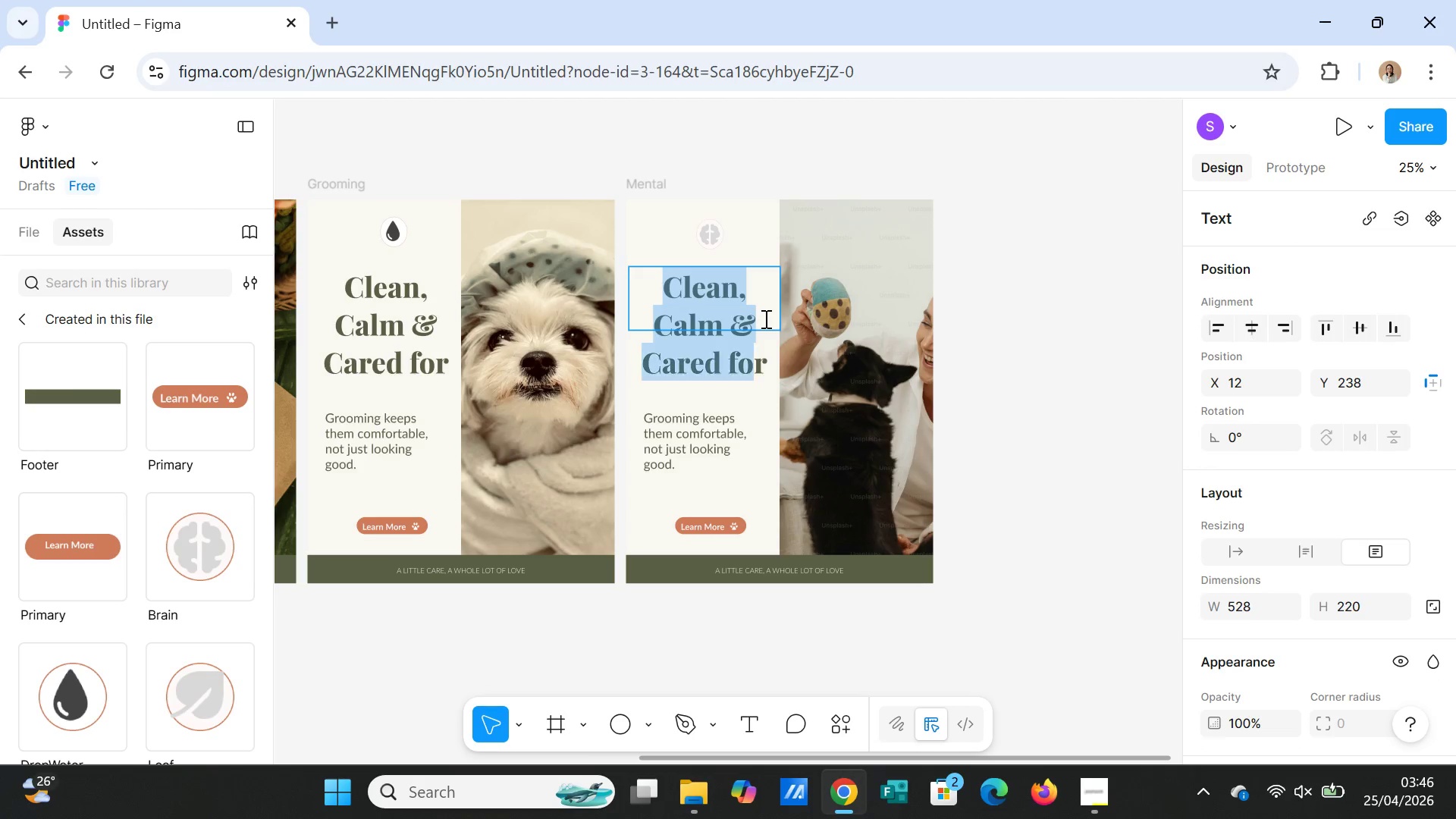 
key(Shift+ArrowDown)
 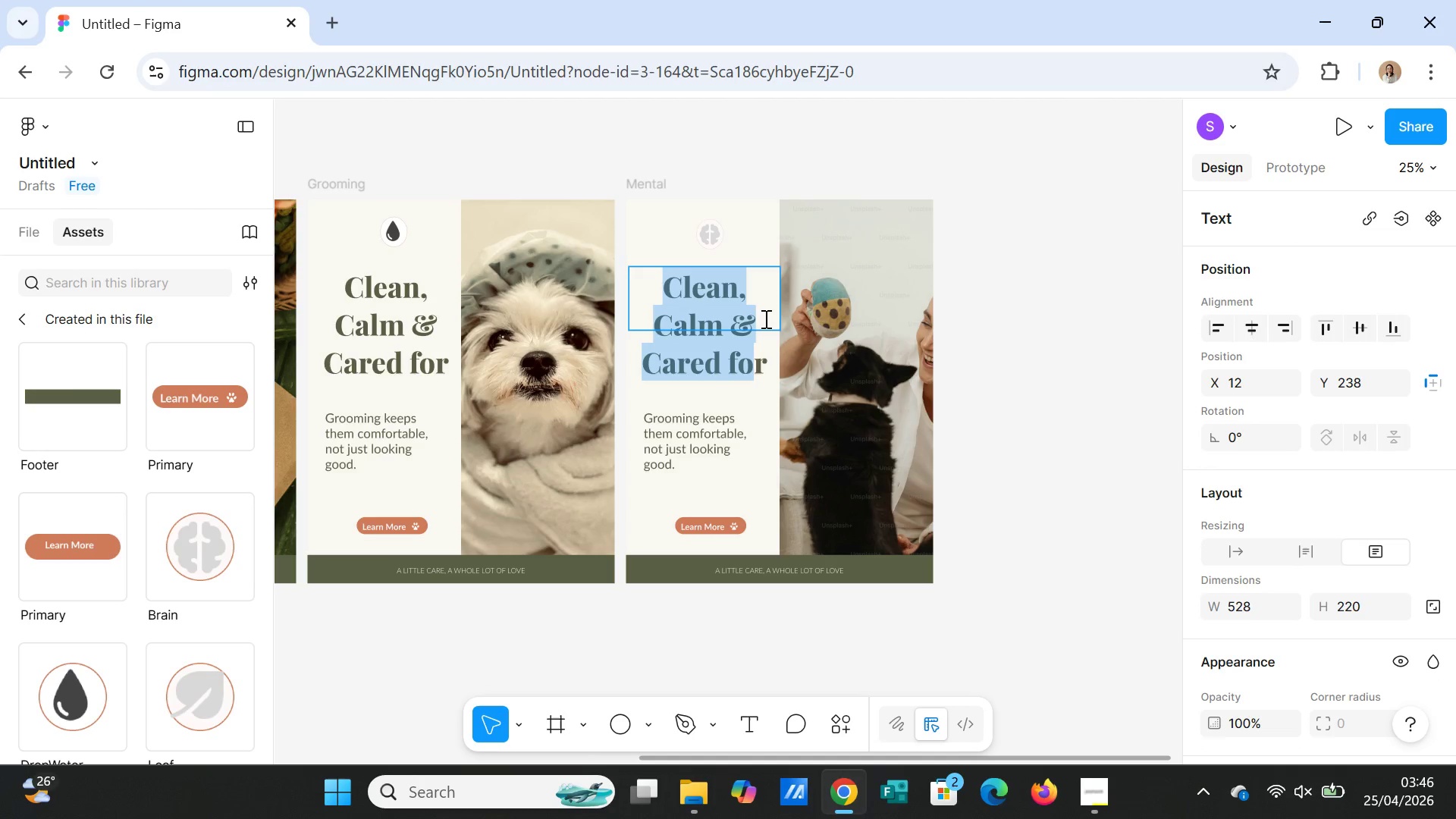 
key(Shift+ArrowDown)
 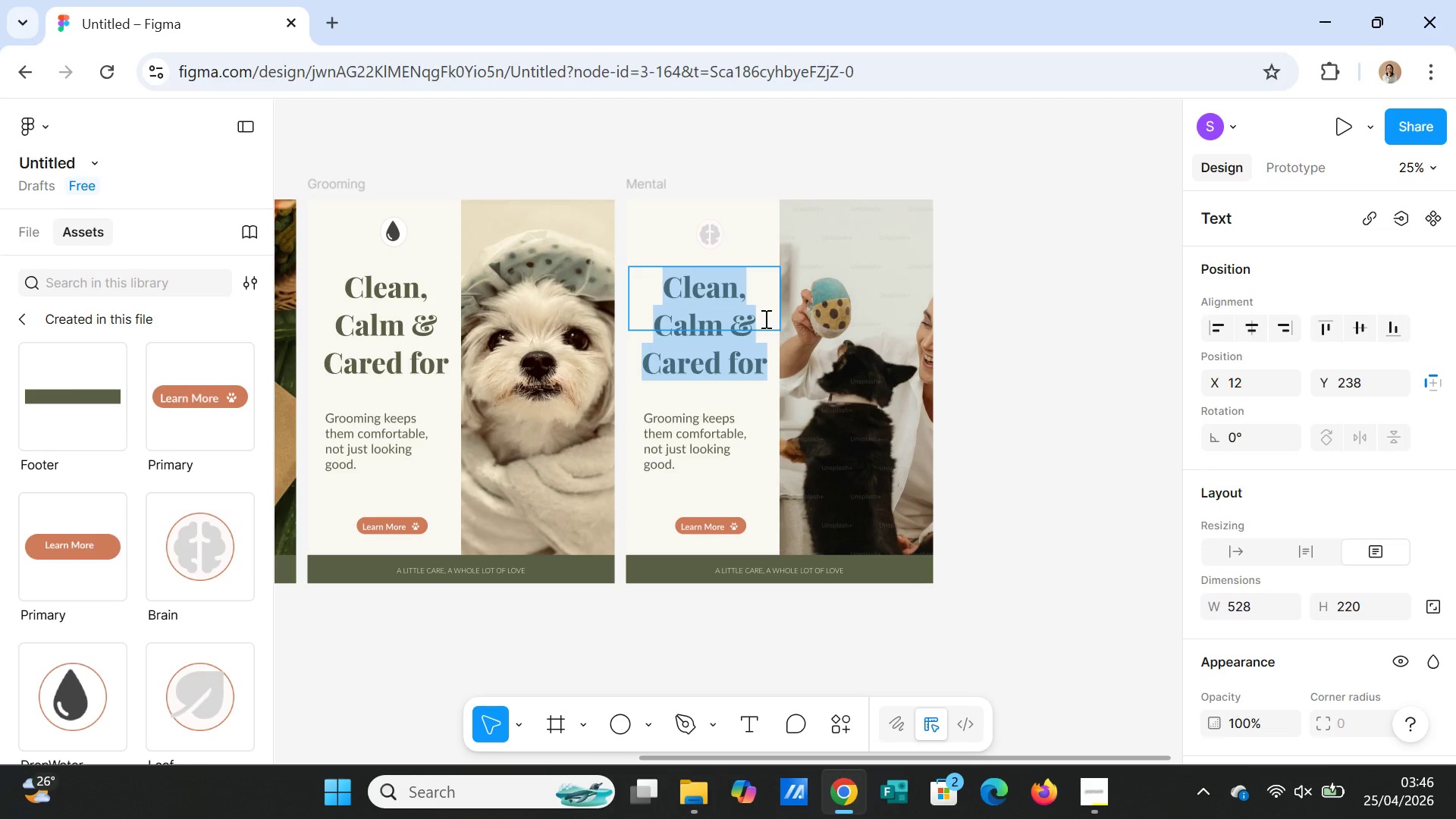 
type( )
key(Backspace)
key(Backspace)
type(A Hppy )
key(Backspace)
key(Backspace)
key(Backspace)
key(Backspace)
key(Backspace)
type(Happy Mind)
 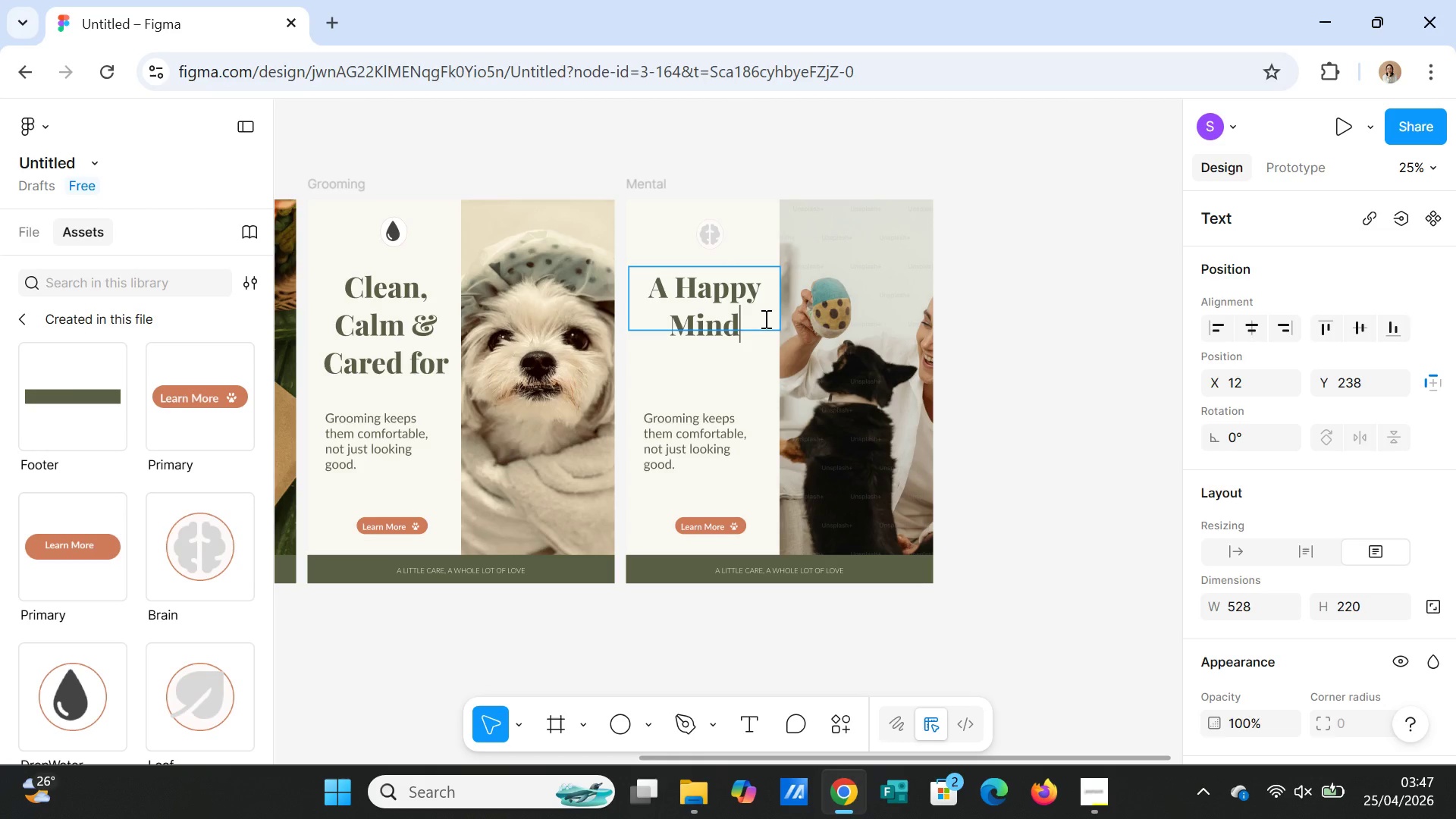 
type( is a Healthy Mind)
 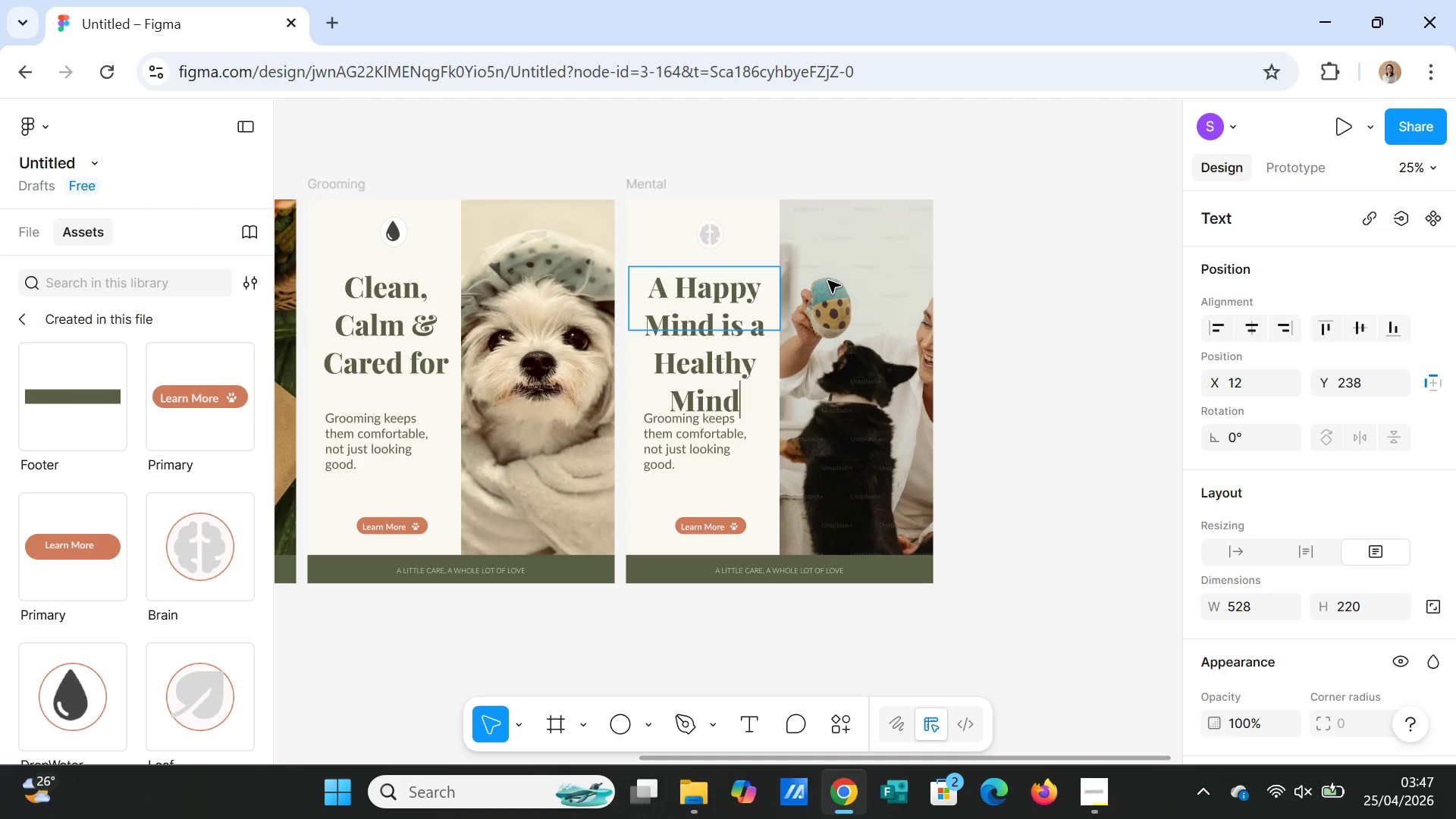 
left_click([1062, 394])
 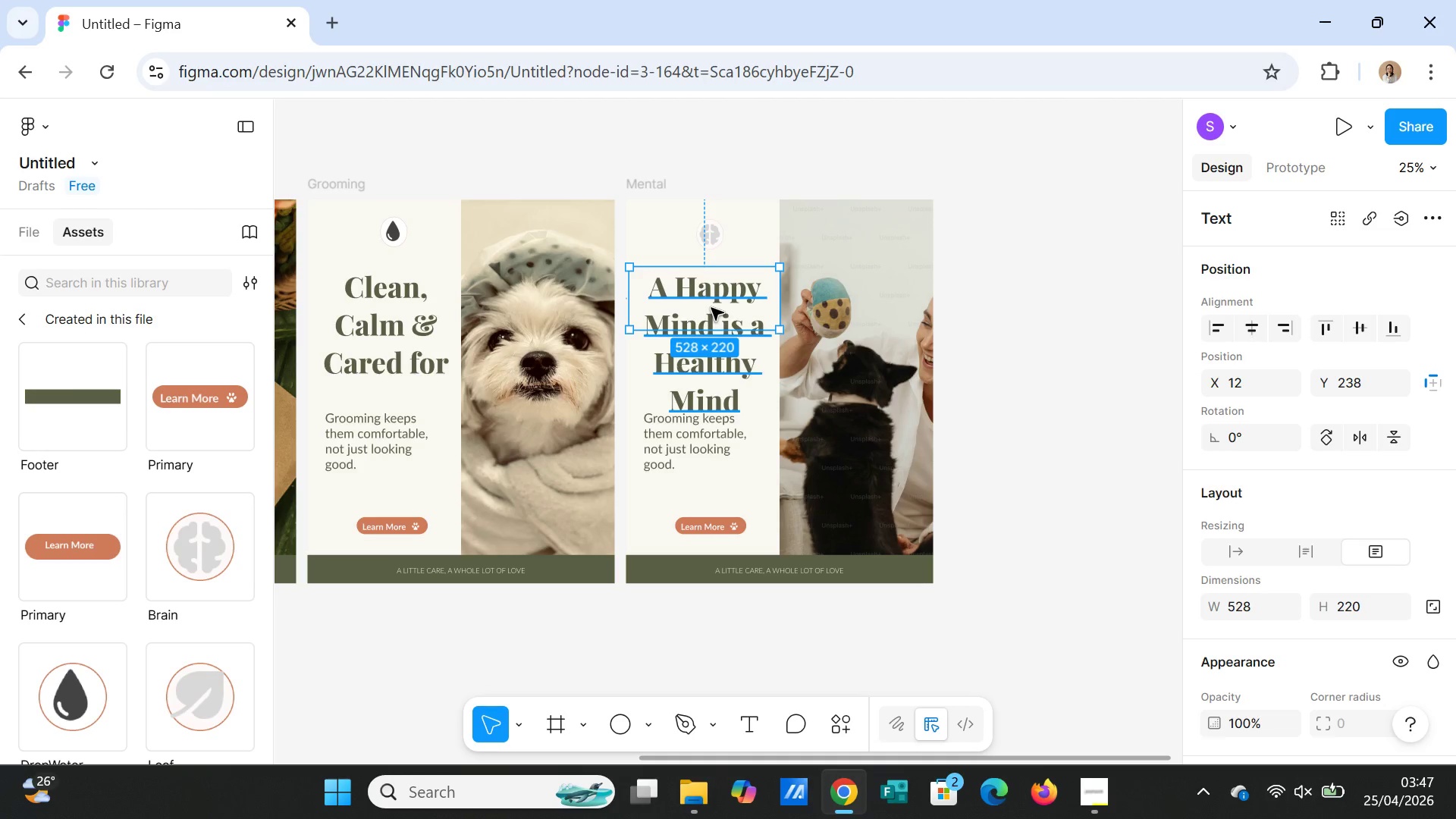 
left_click([711, 308])
 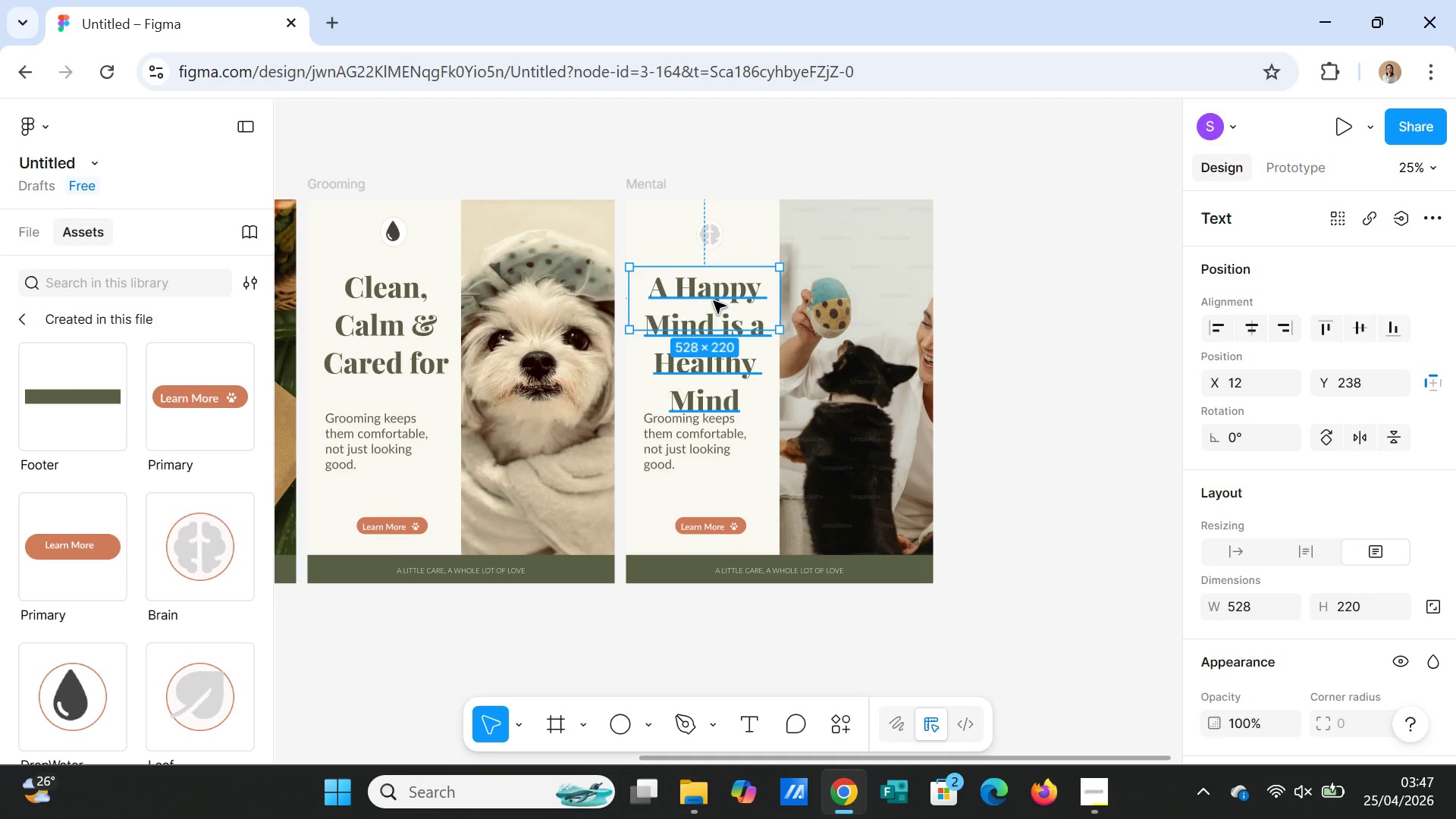 
left_click_drag(start_coordinate=[714, 301], to_coordinate=[714, 288])
 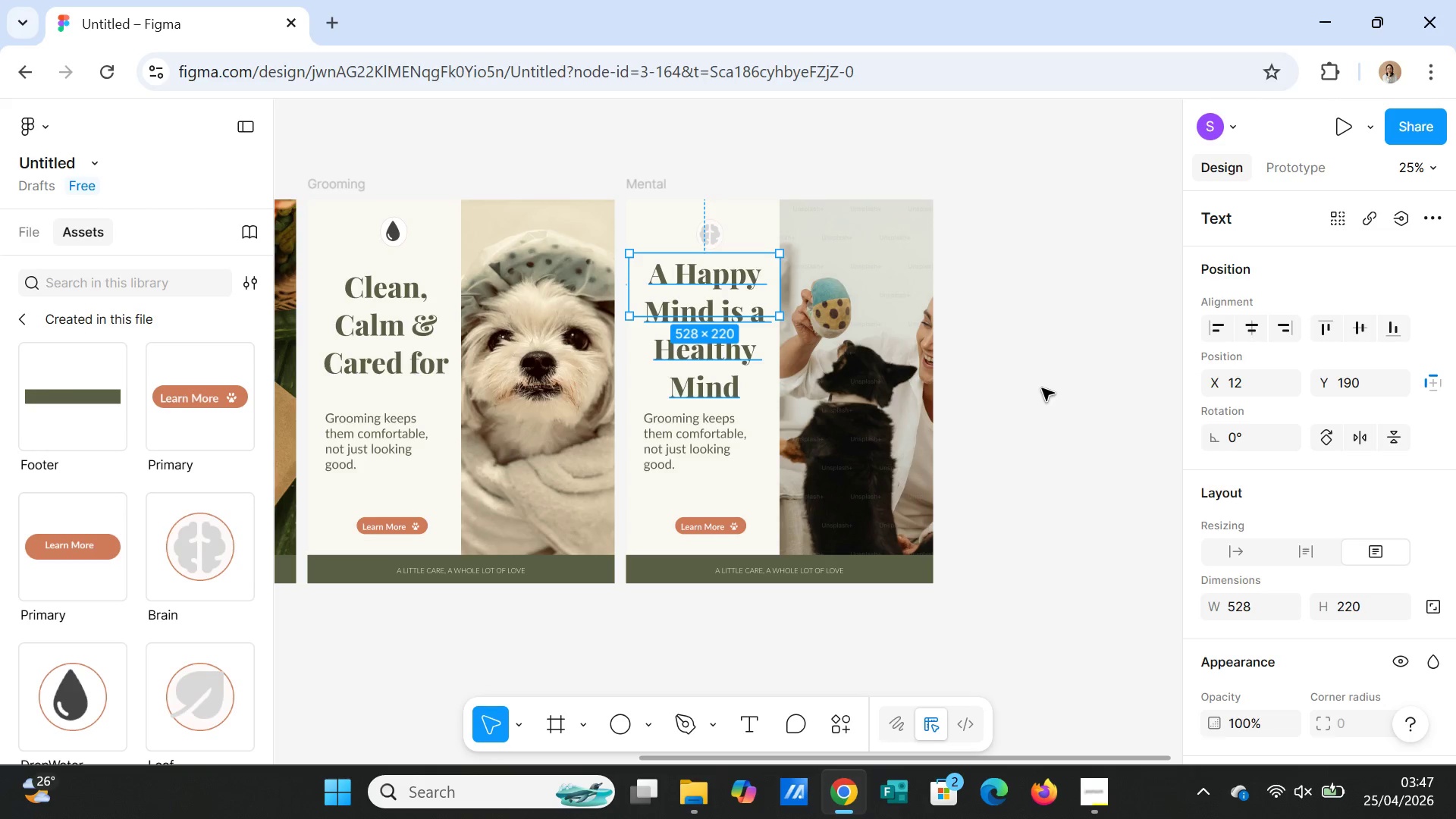 
left_click([1043, 390])
 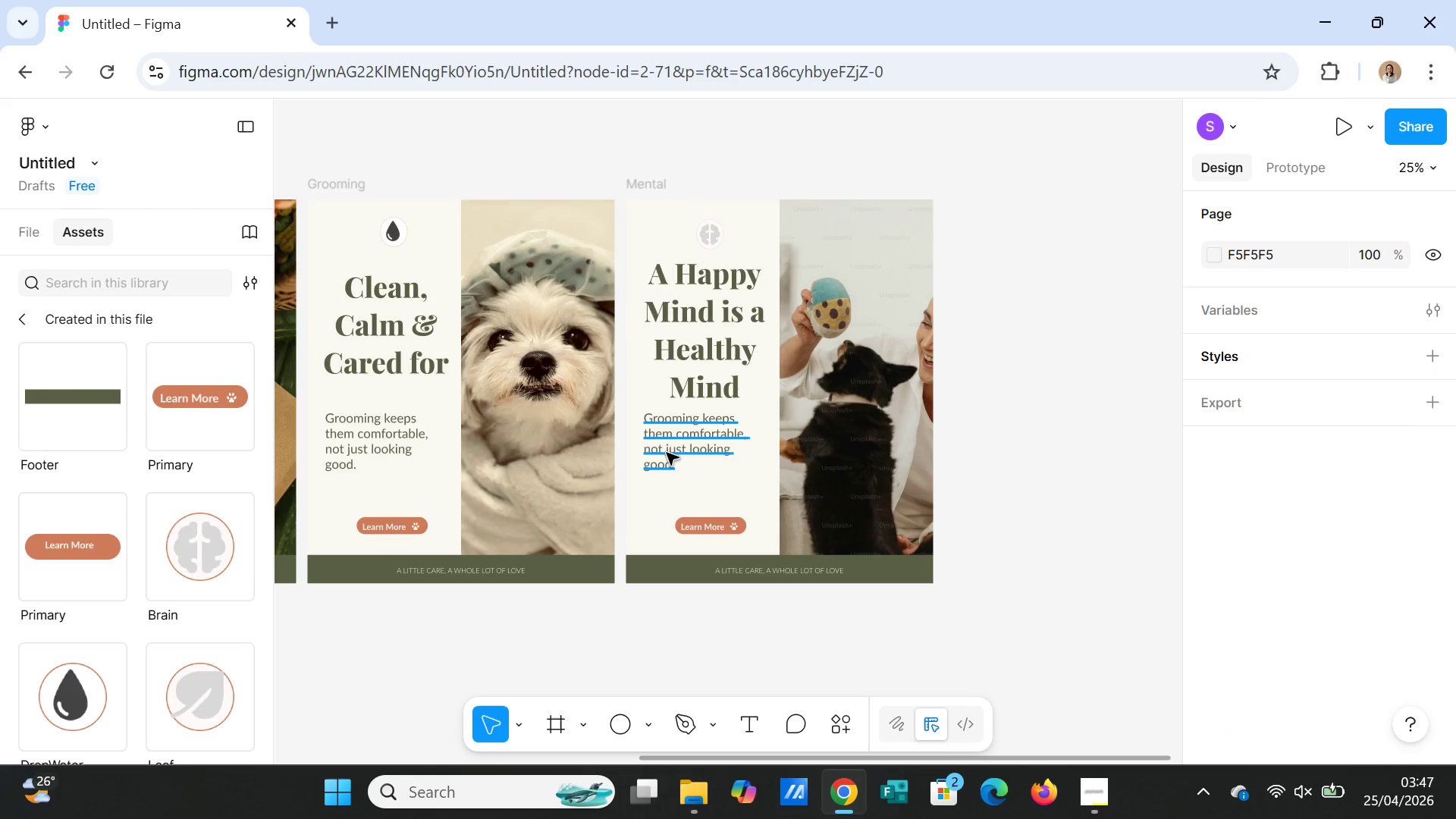 
double_click([676, 436])
 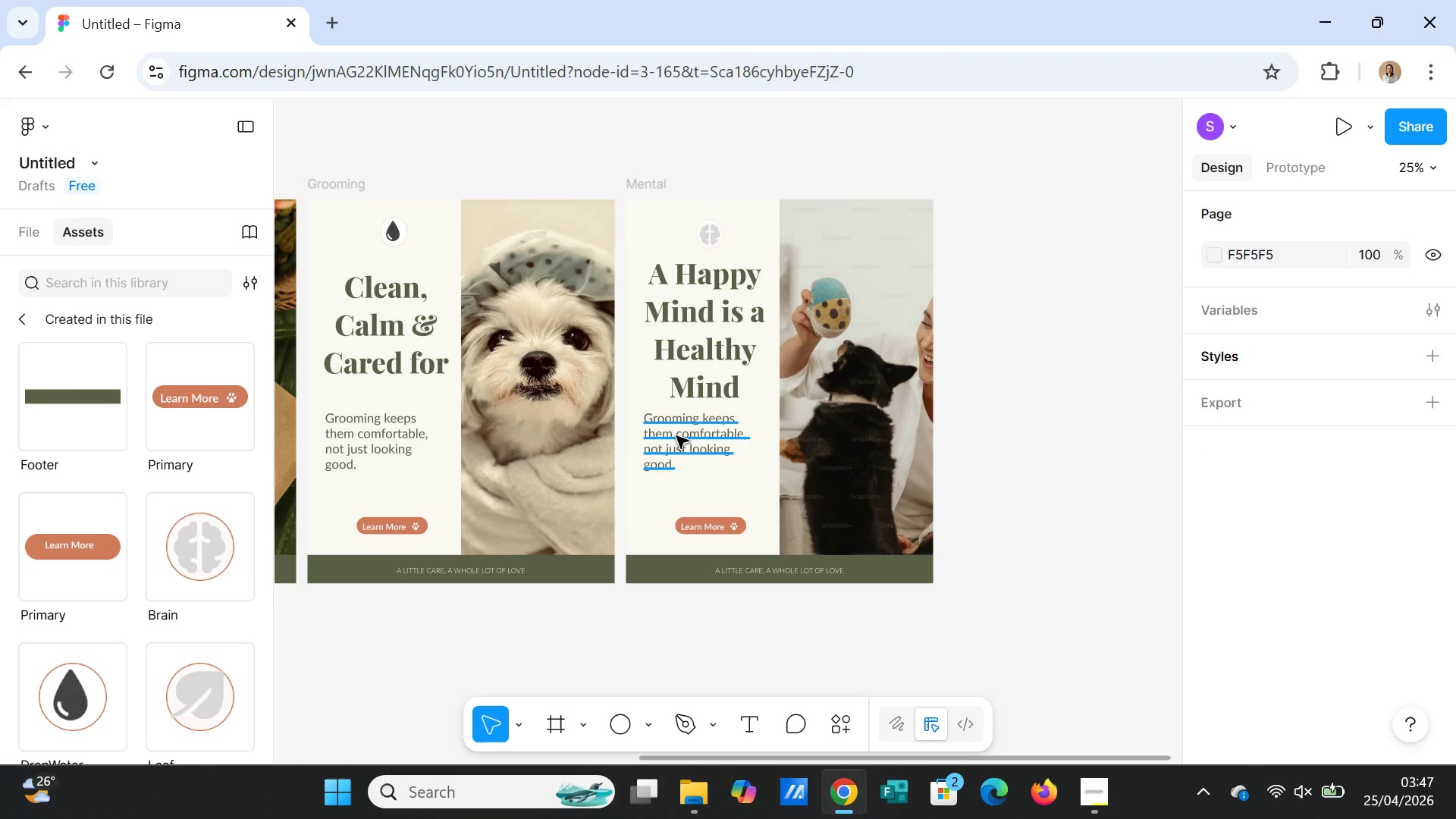 
triple_click([676, 436])
 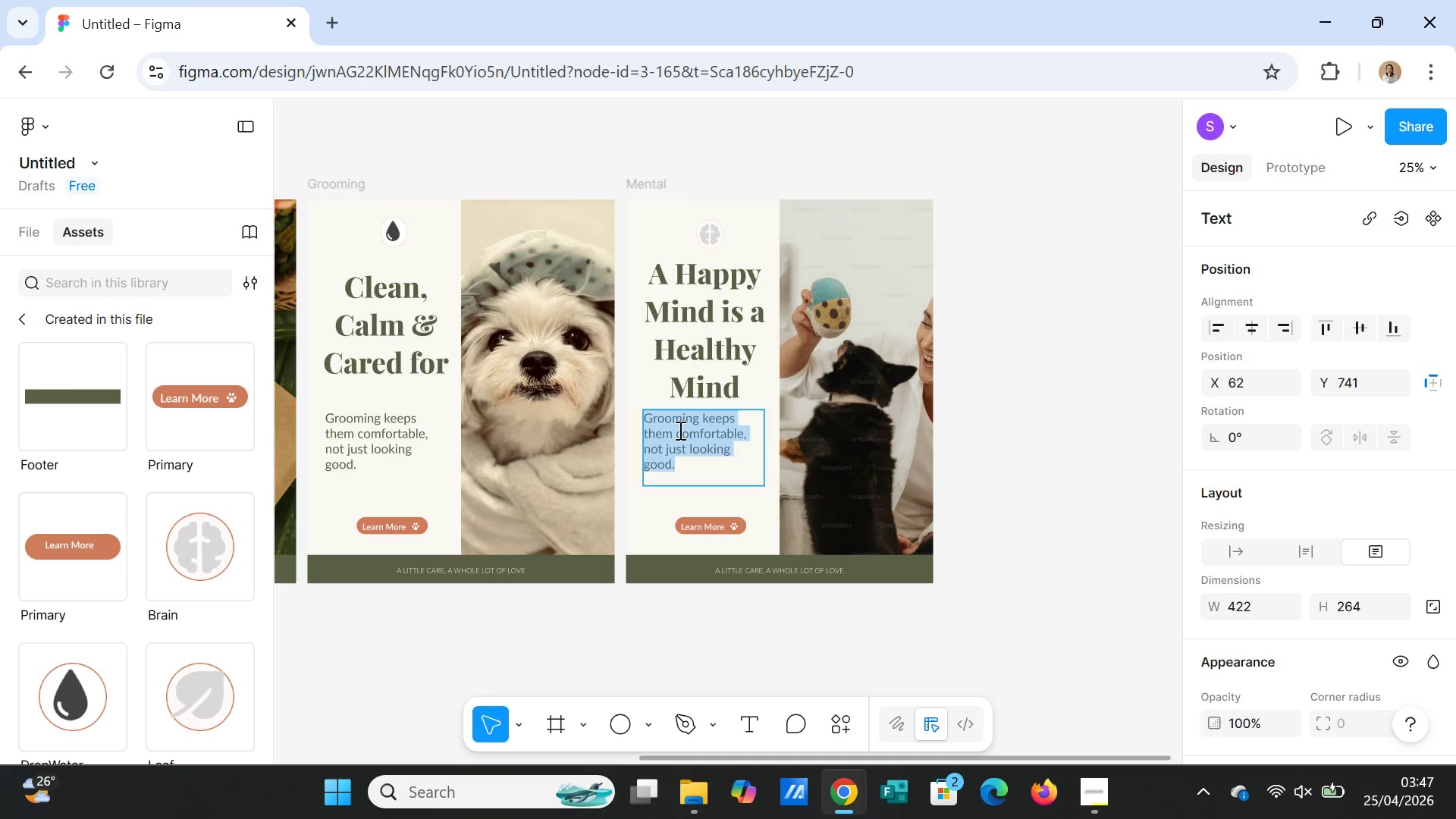 
wait(7.78)
 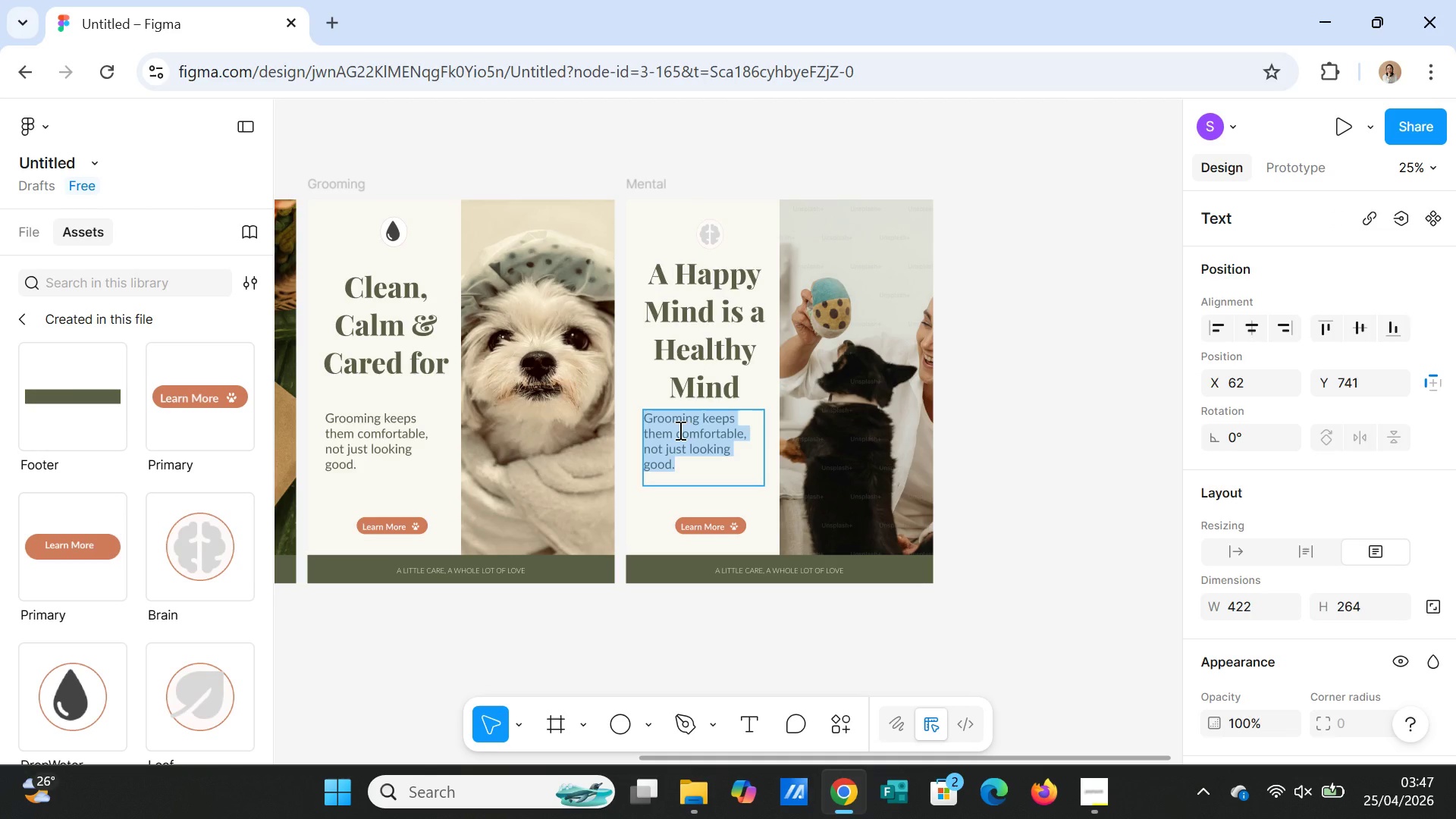 
type(Play is part )
 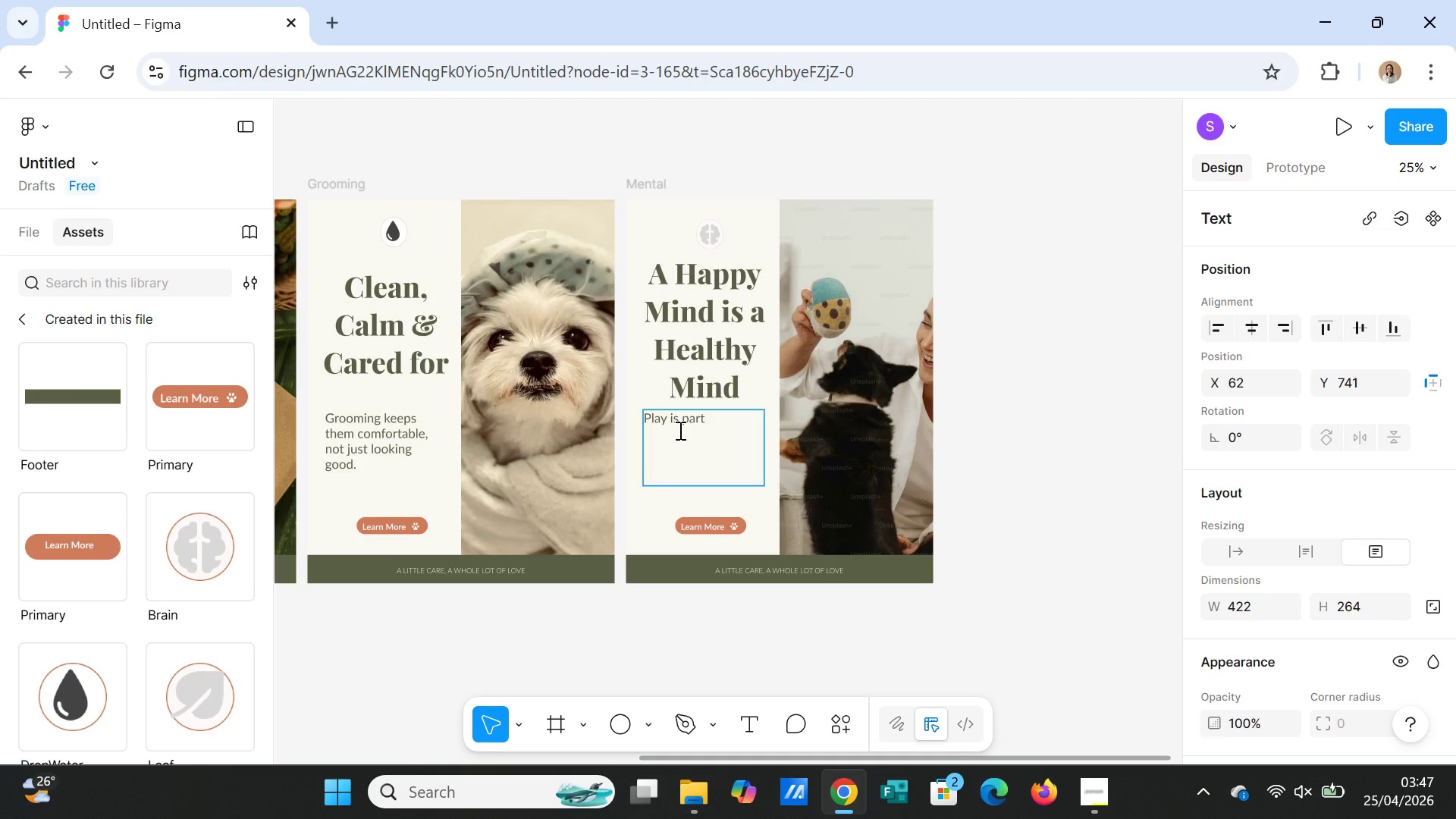 
type(of their )
 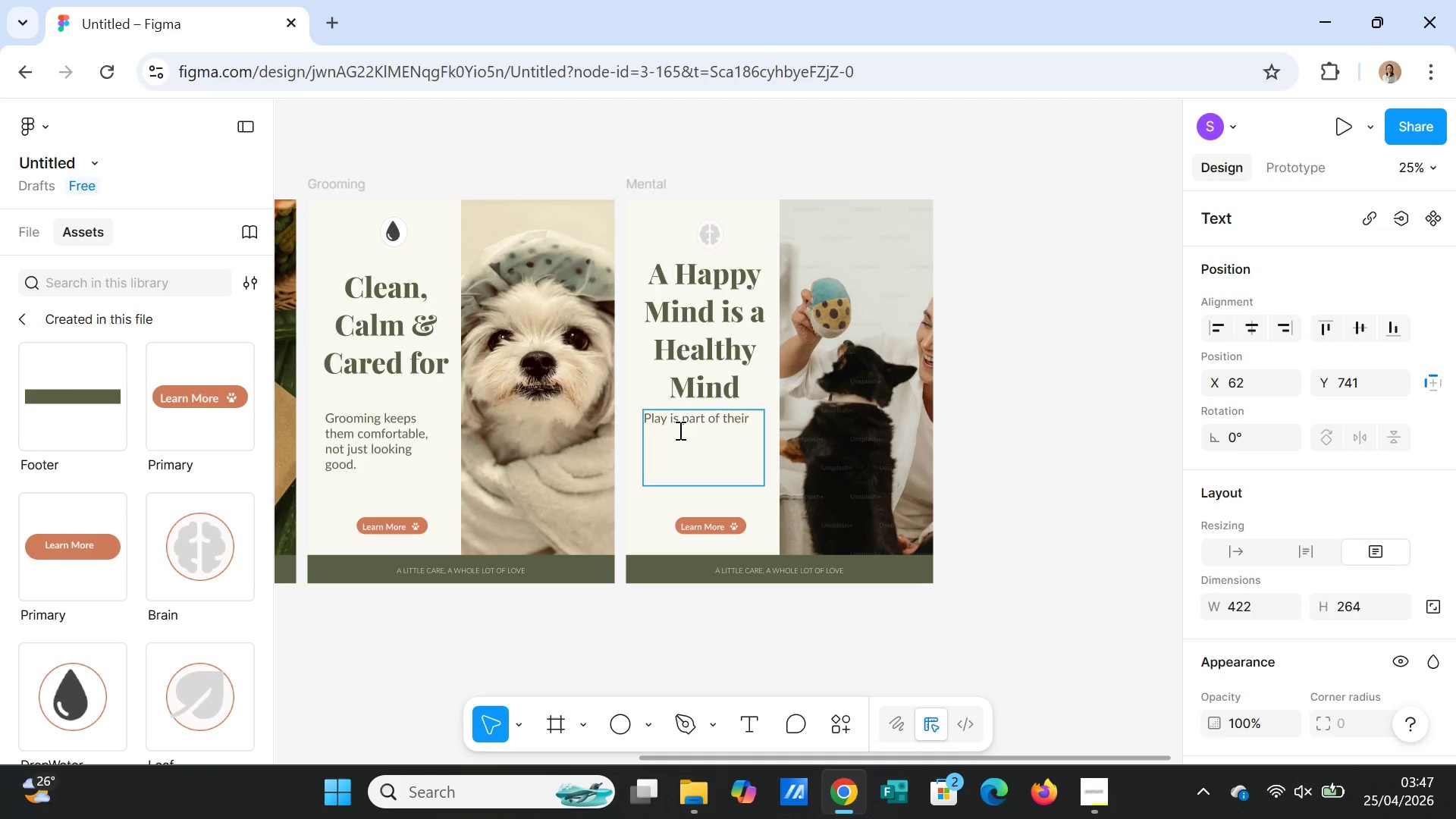 
type(well )
key(Backspace)
type(being.)
 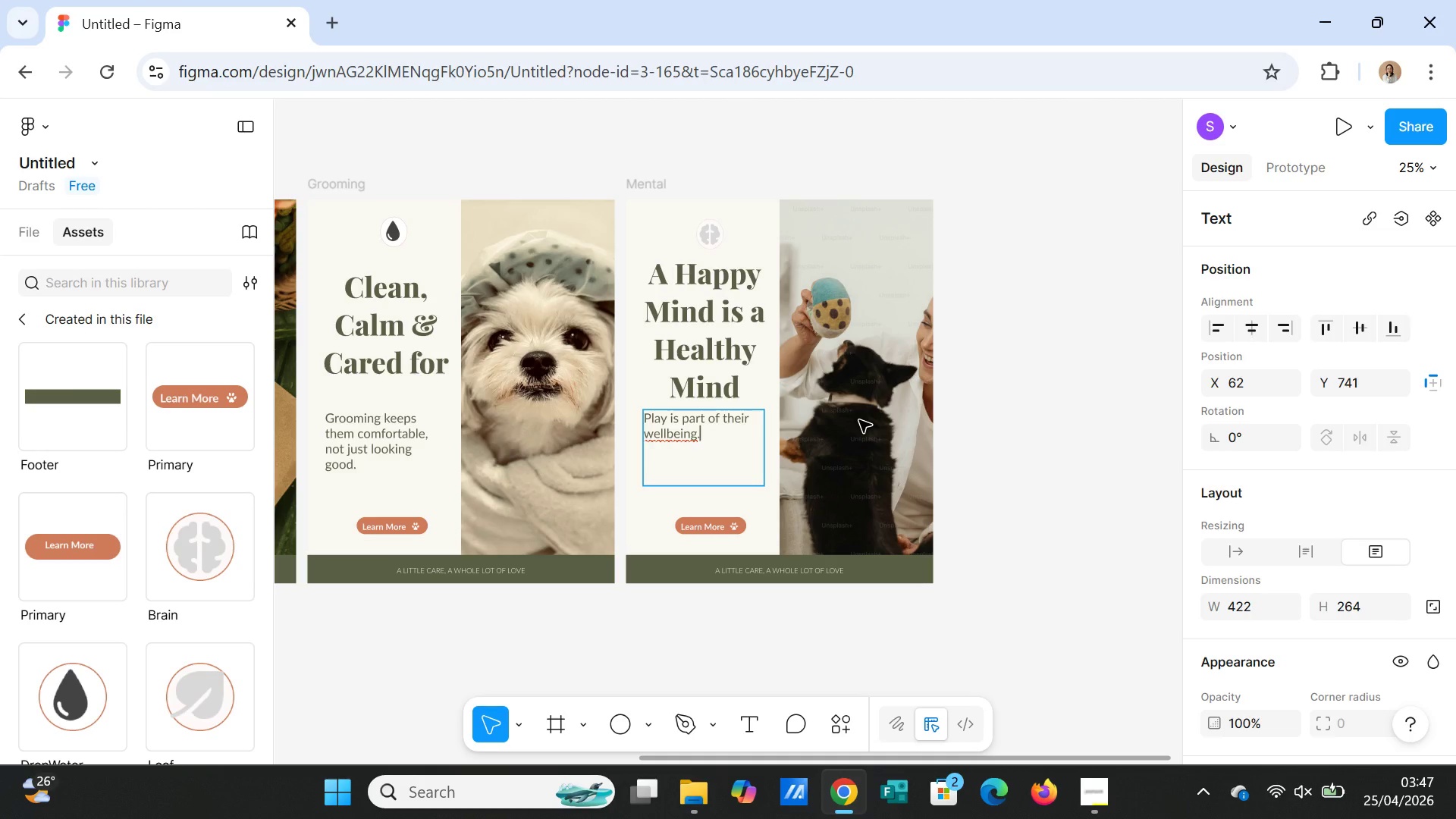 
key(Enter)
 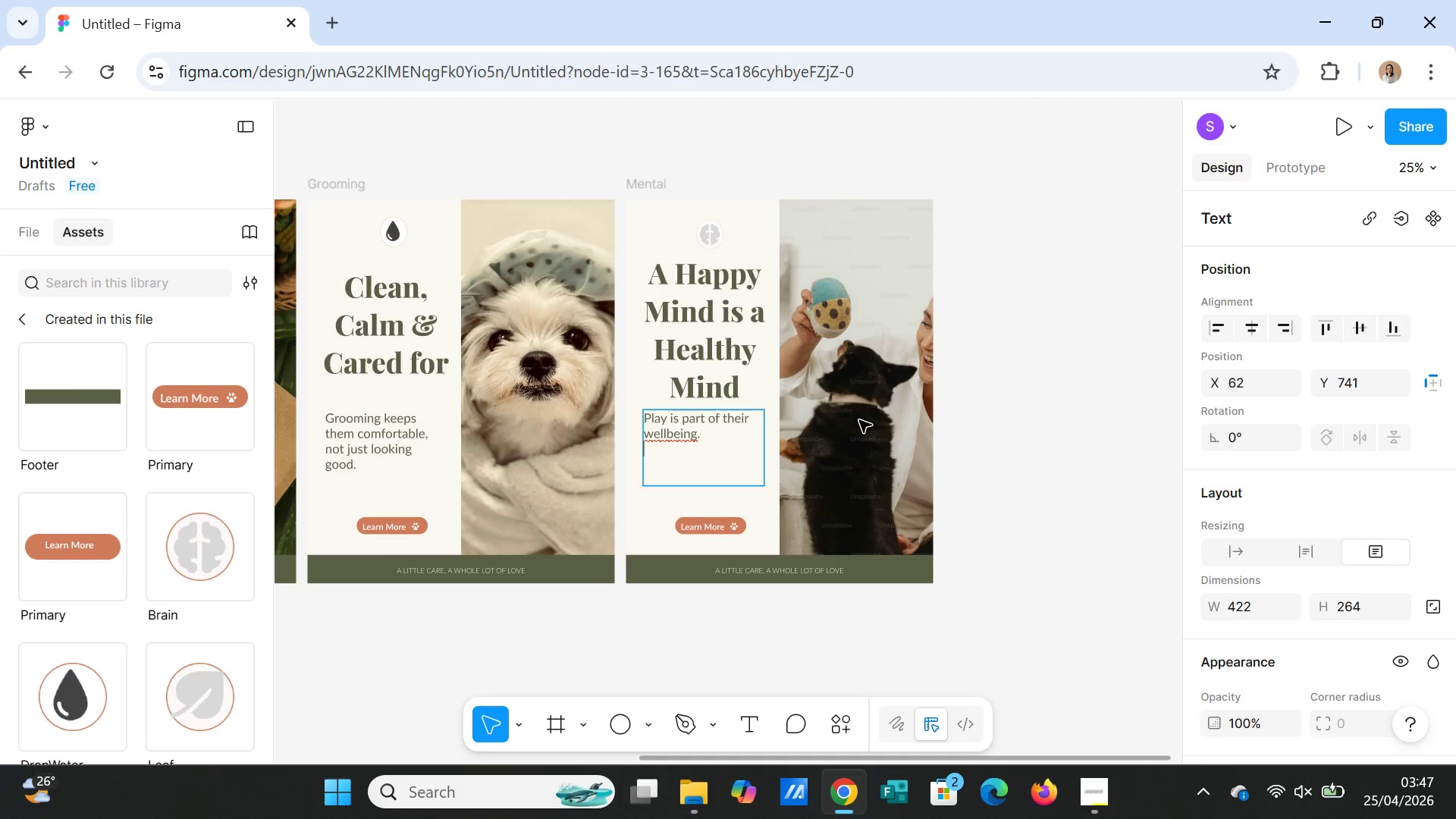 
type(A few )
 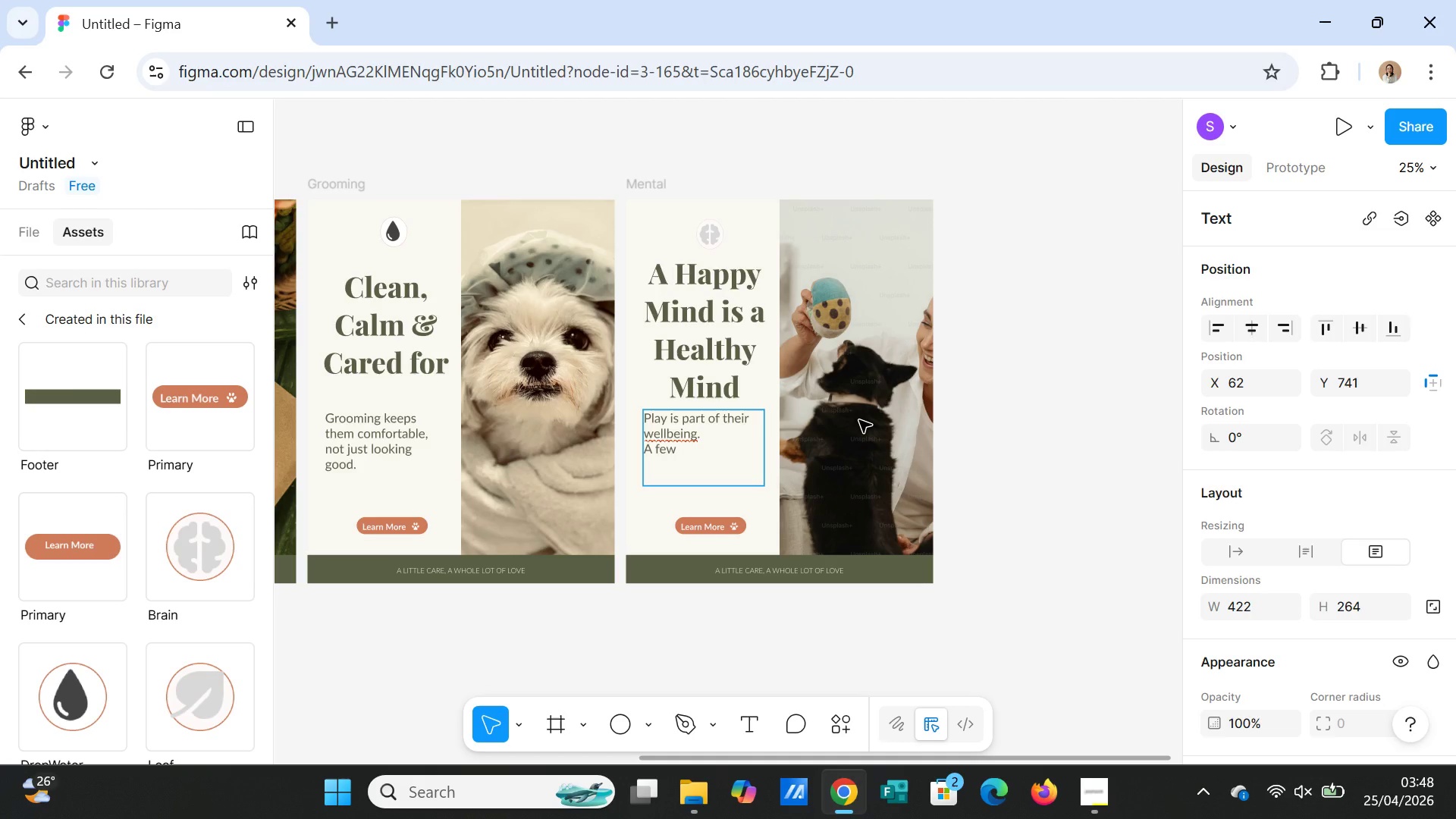 
type(minute )
key(Backspace)
type(s of [)
 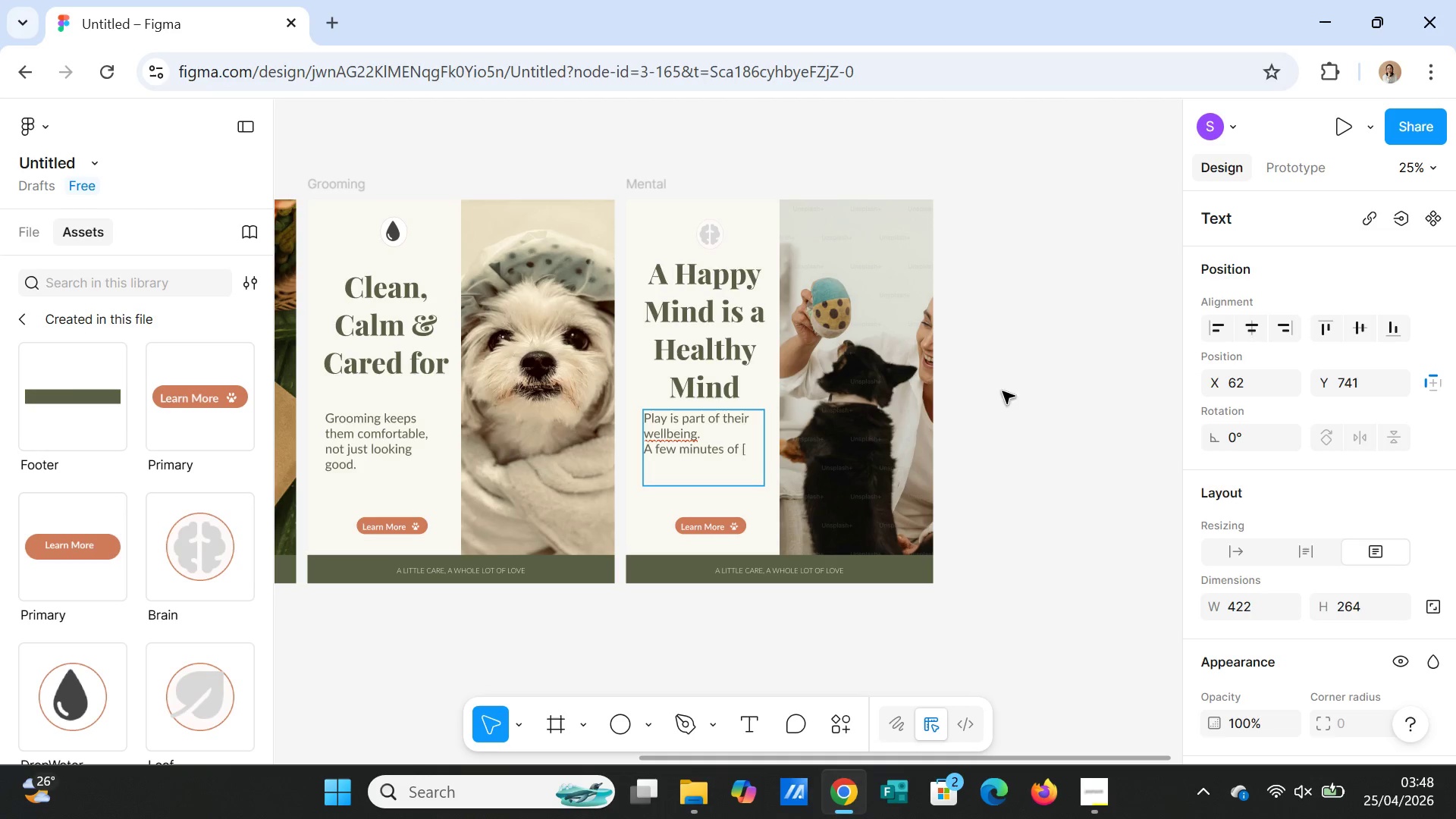 
wait(10.66)
 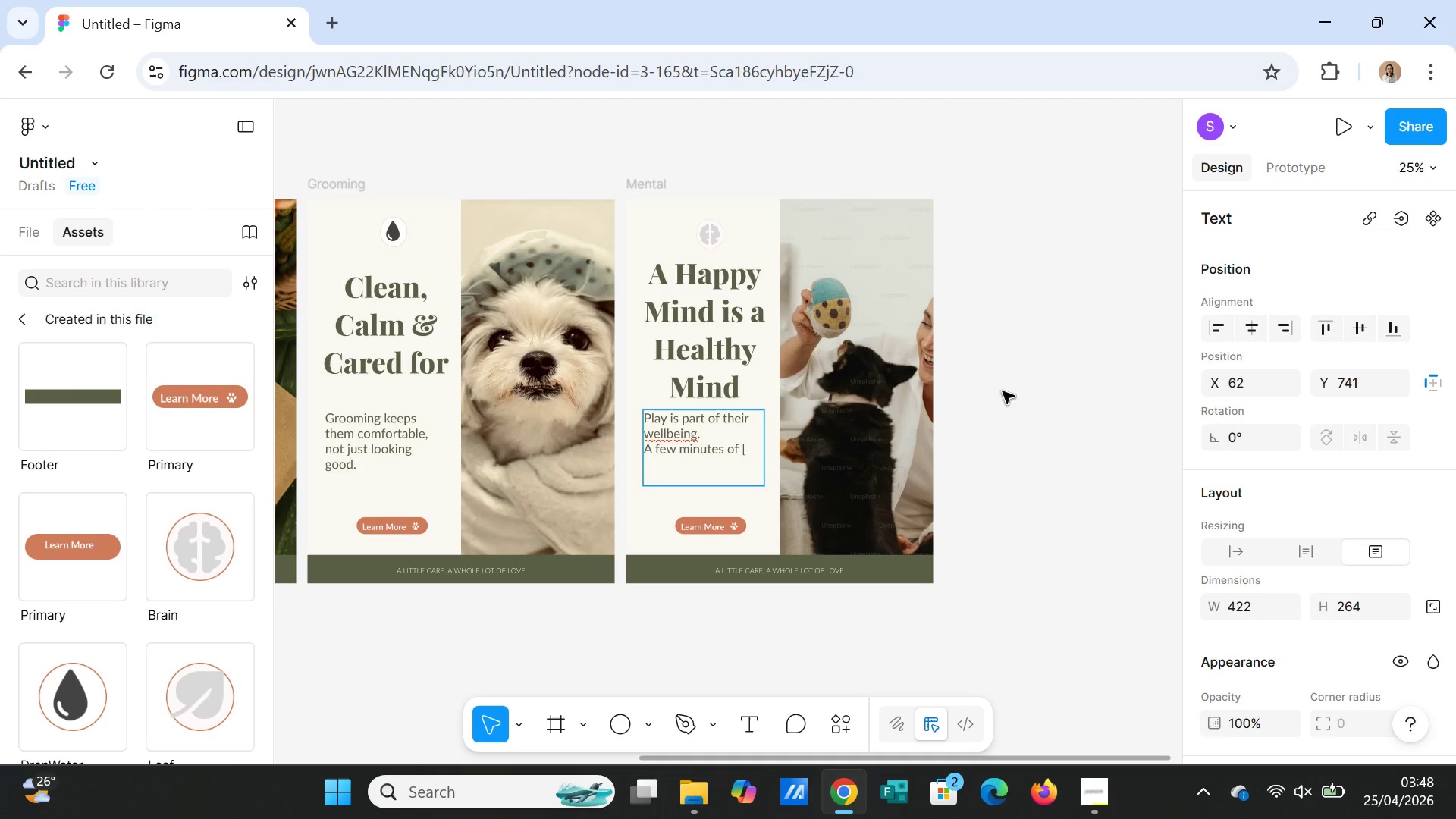 
type(play)
key(Backspace)
key(Backspace)
key(Backspace)
key(Backspace)
key(Backspace)
key(Backspace)
type( play, can bright)
 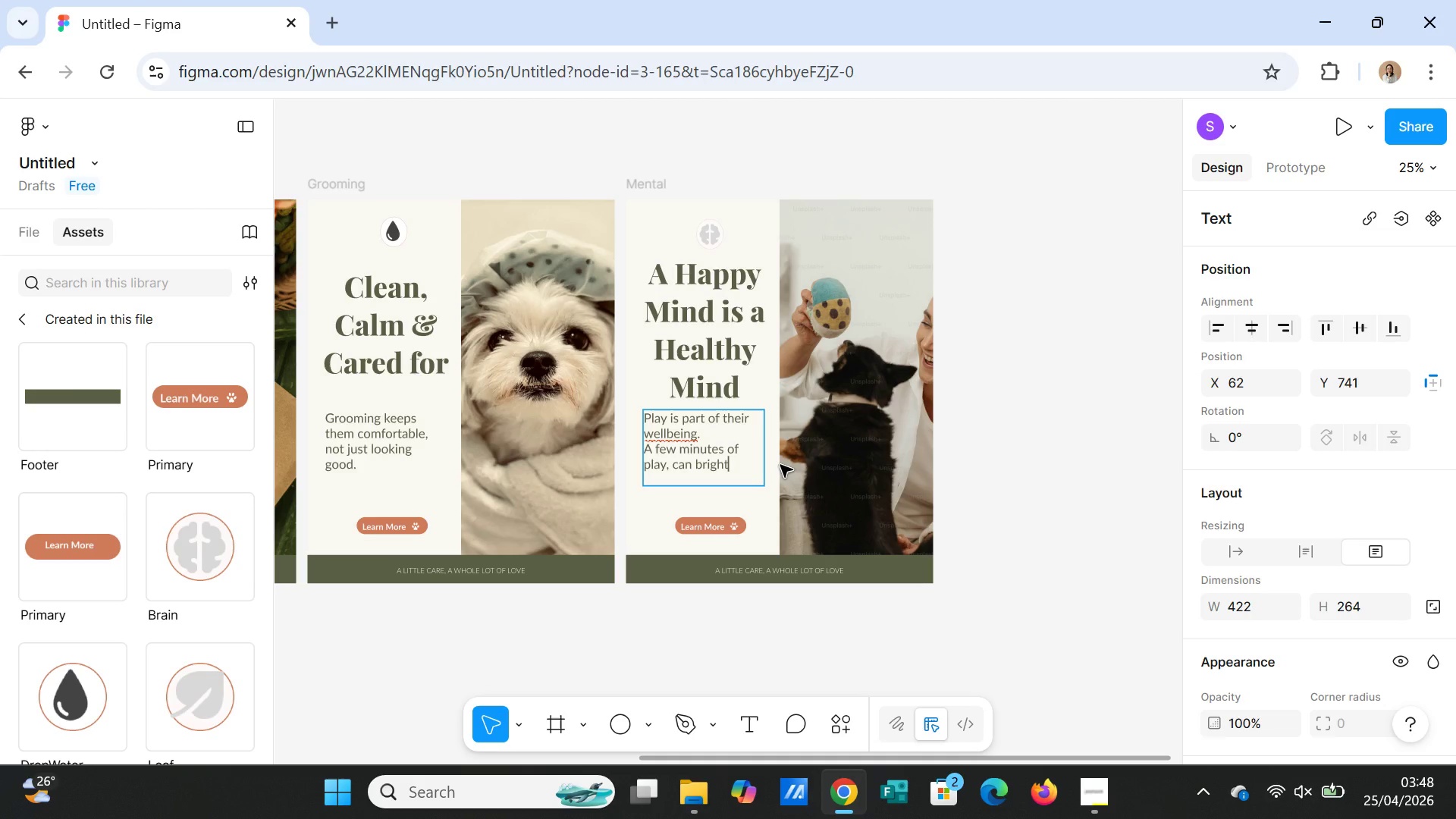 
type(en their qhole day.)
 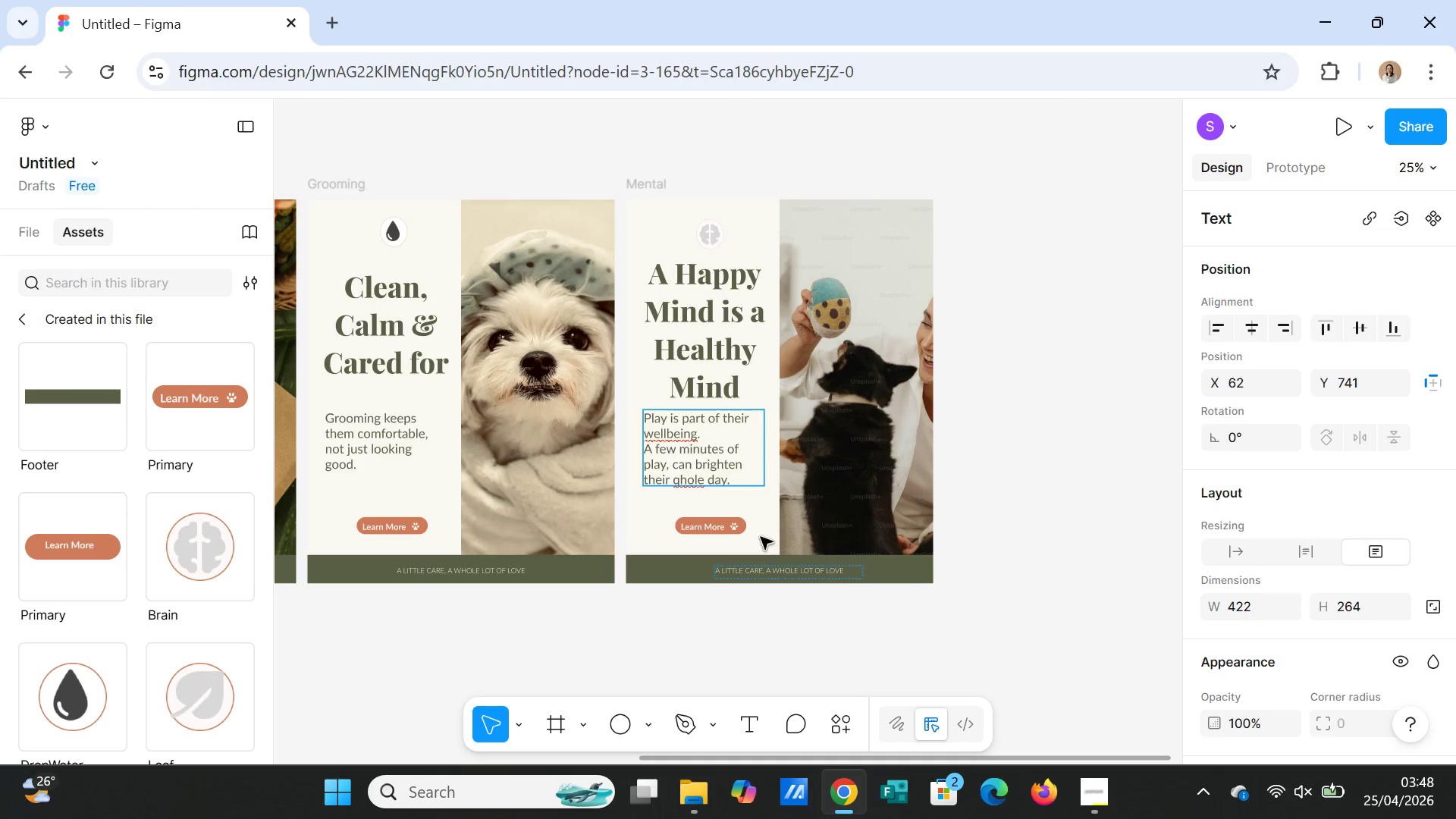 
left_click([957, 544])
 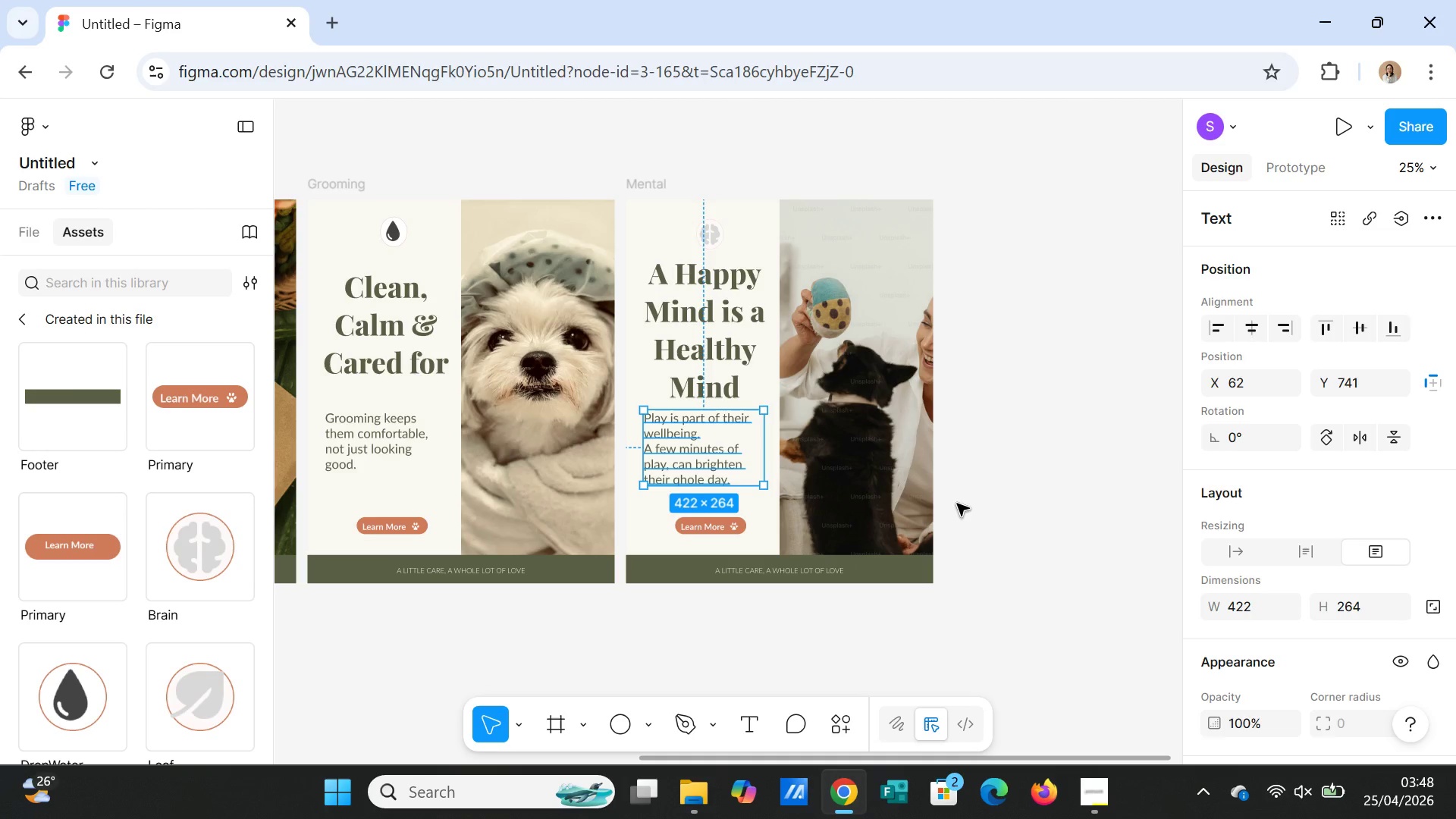 
wait(6.09)
 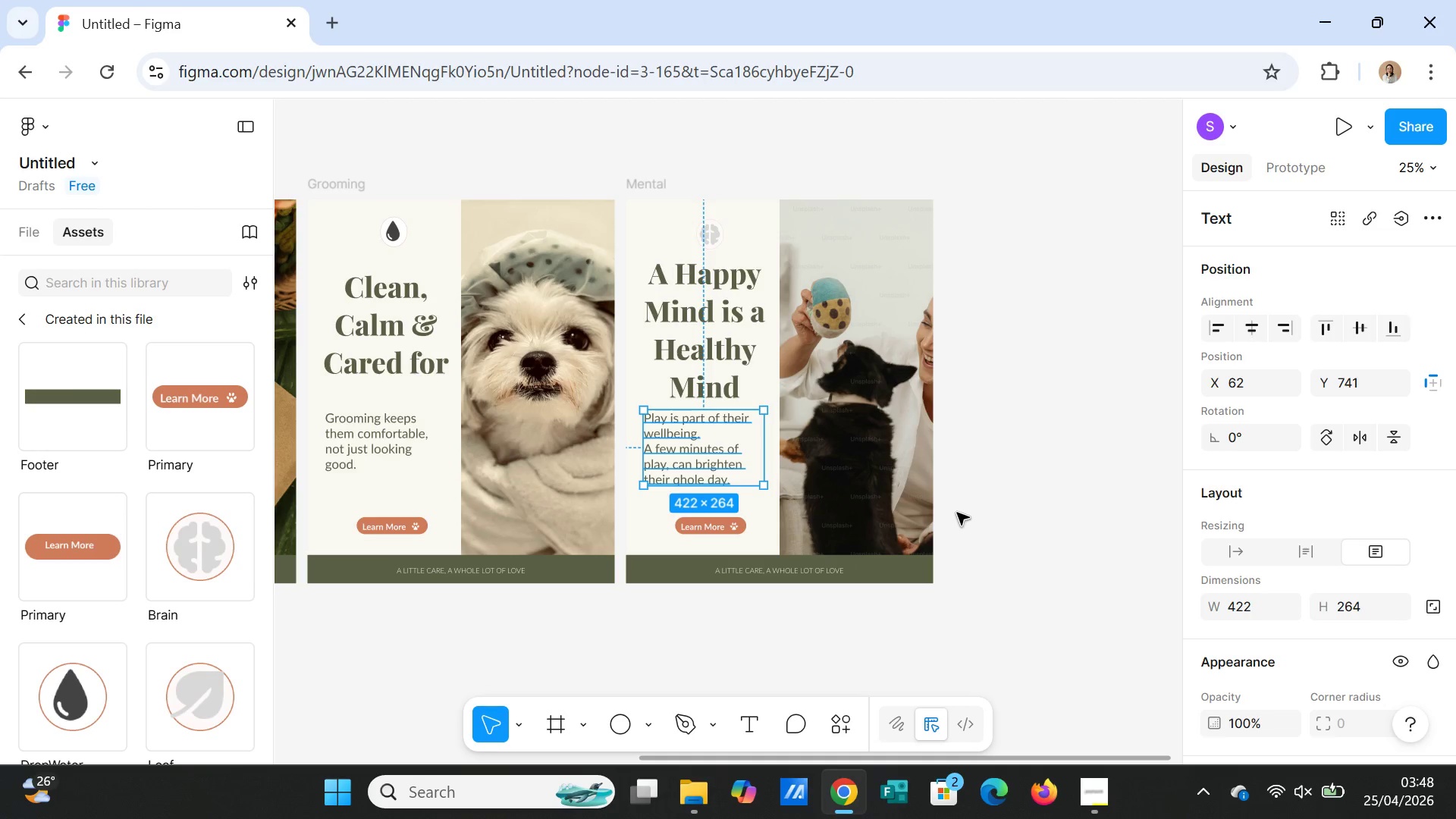 
scroll: coordinate [1250, 559], scroll_direction: down, amount: 4.0
 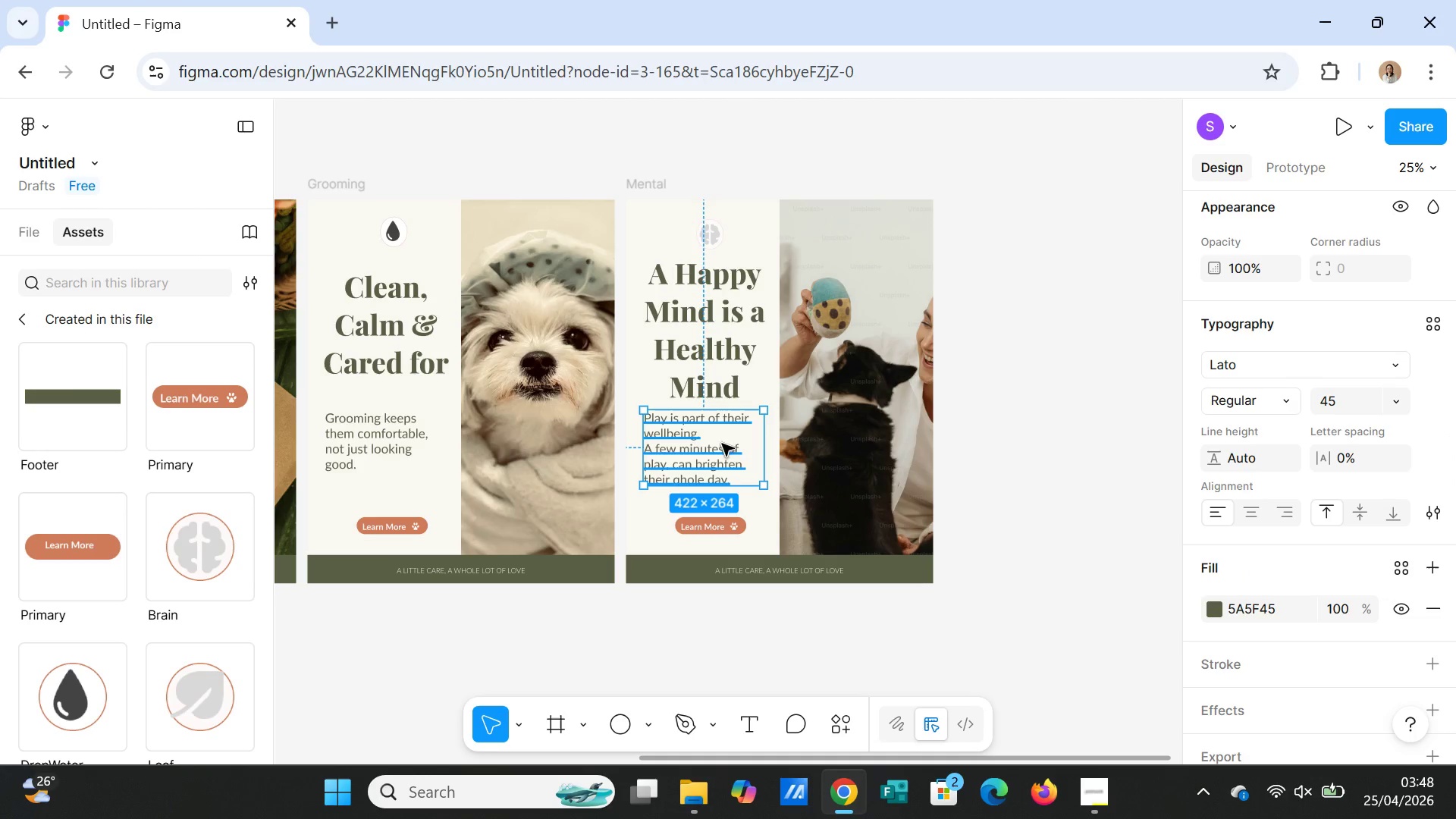 
left_click([723, 450])
 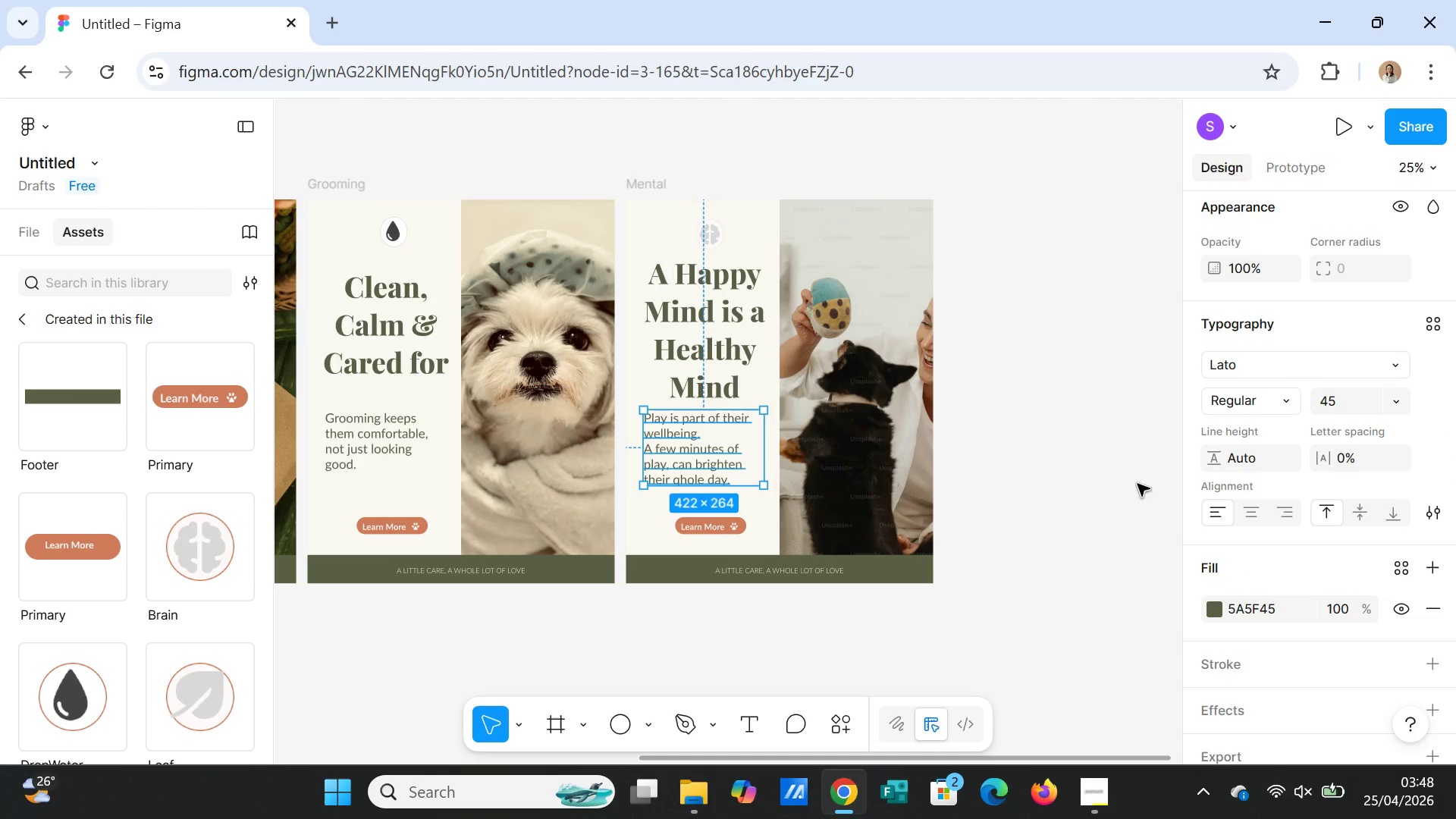 
left_click([1138, 484])
 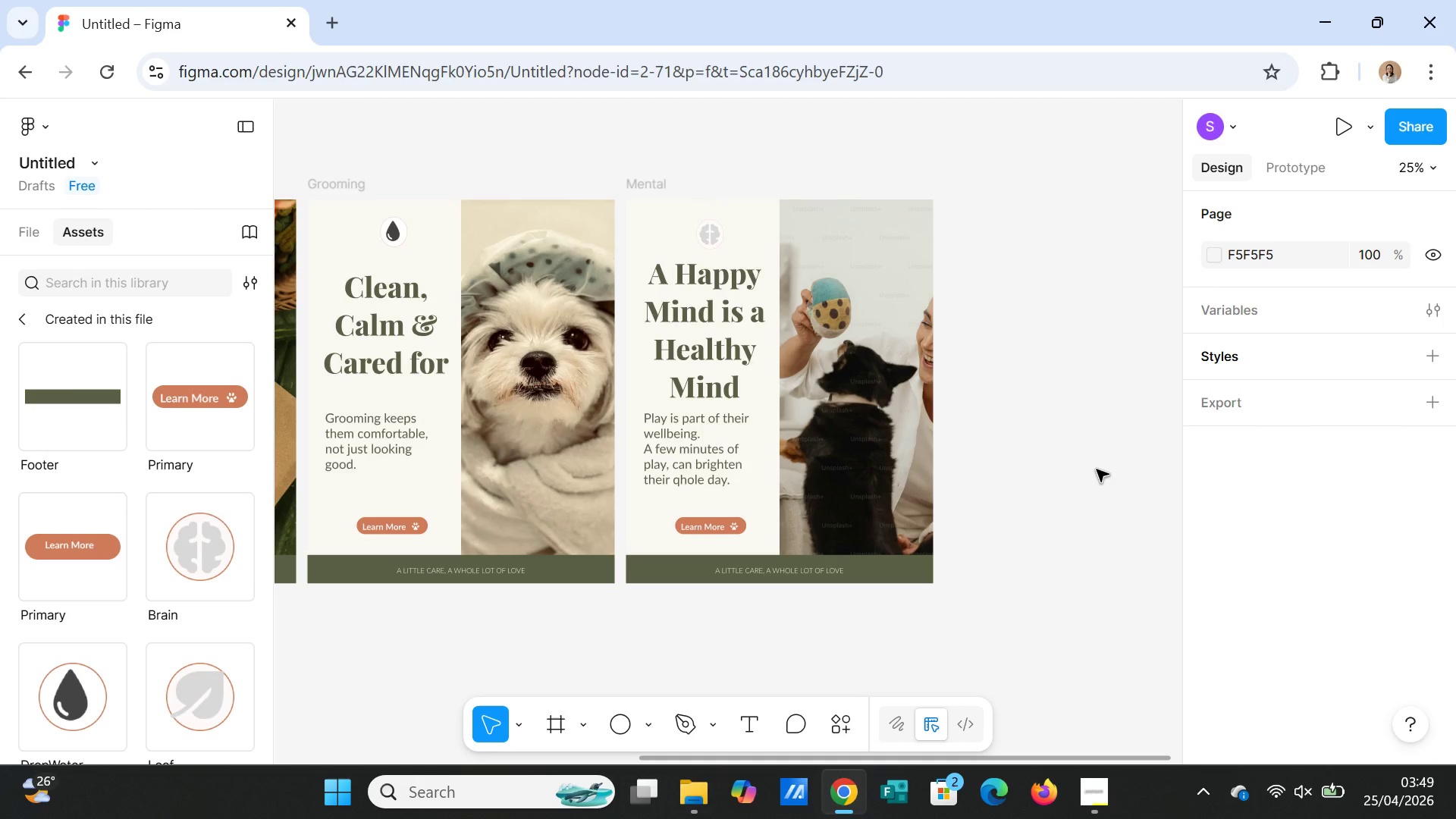 
wait(7.8)
 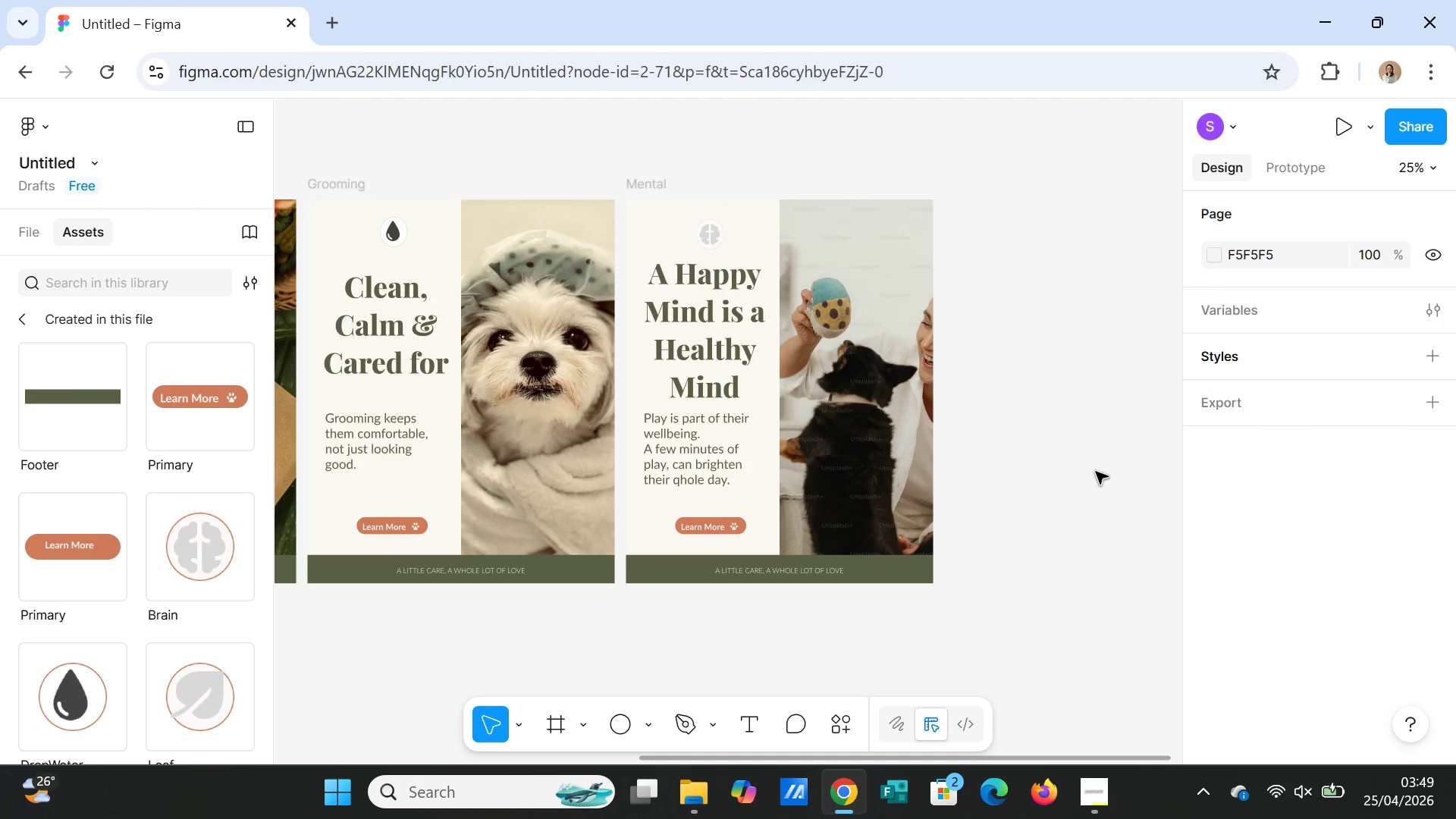 
double_click([713, 474])
 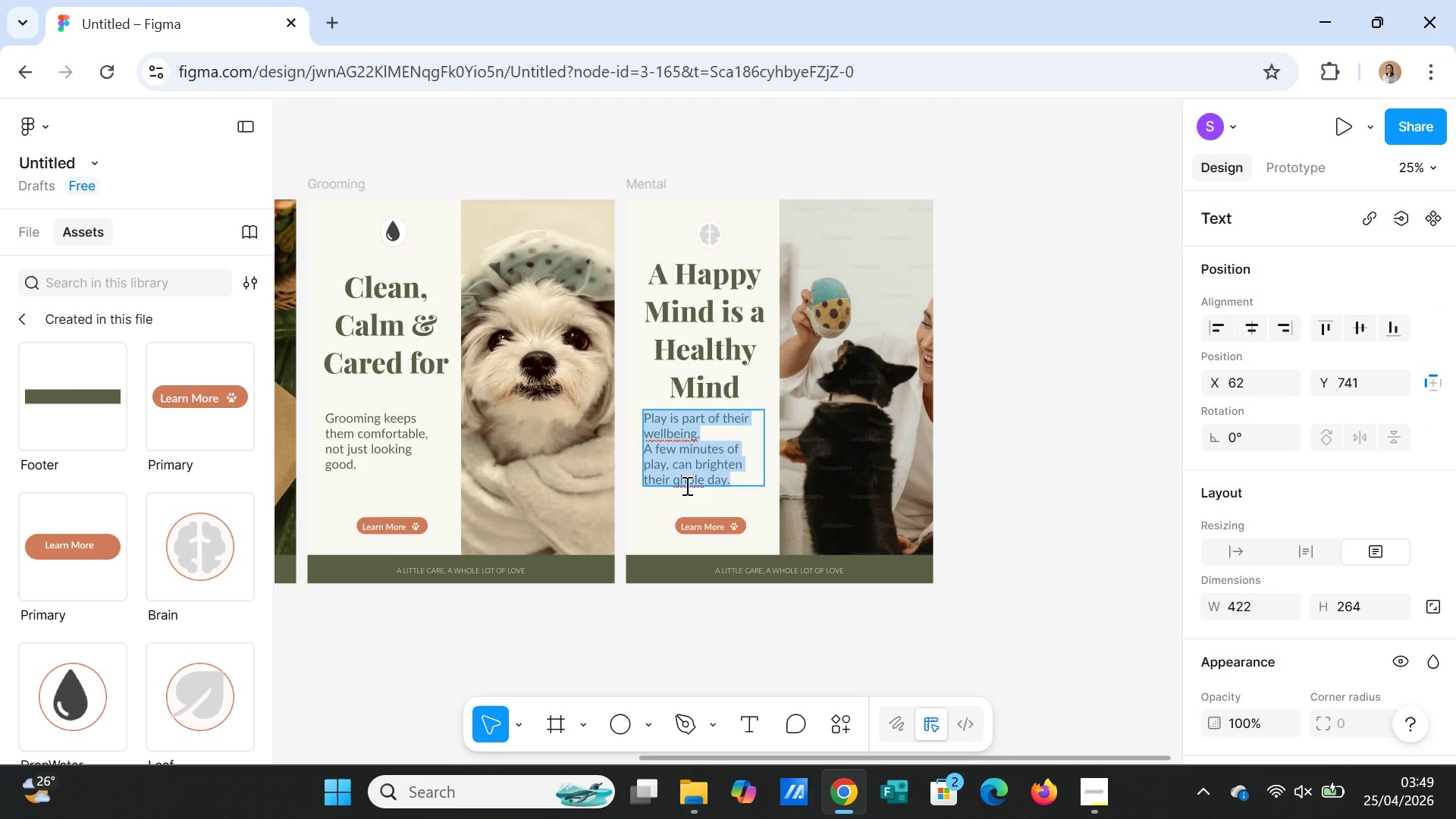 
left_click([686, 485])
 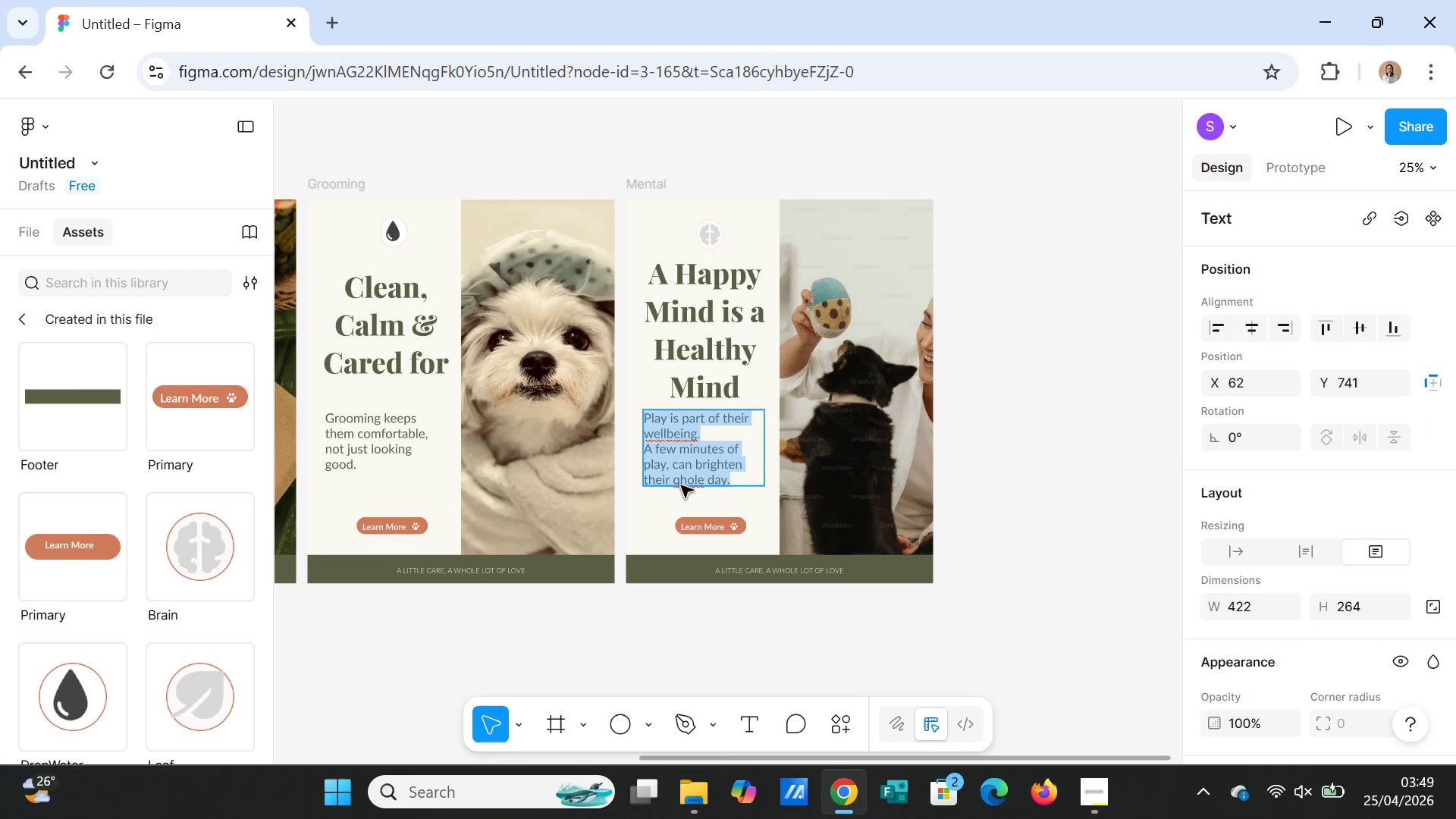 
double_click([681, 485])
 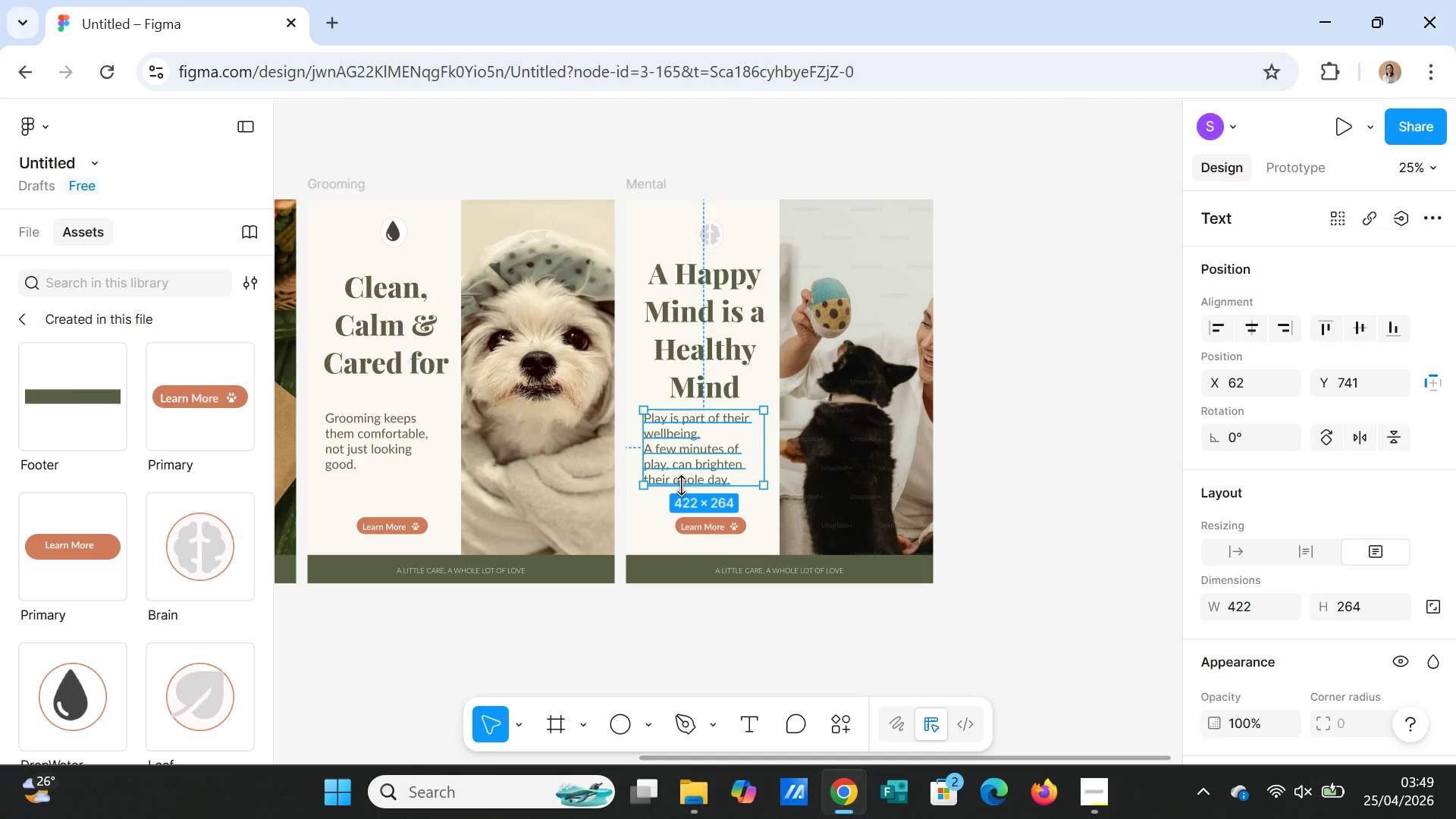 
left_click([681, 485])
 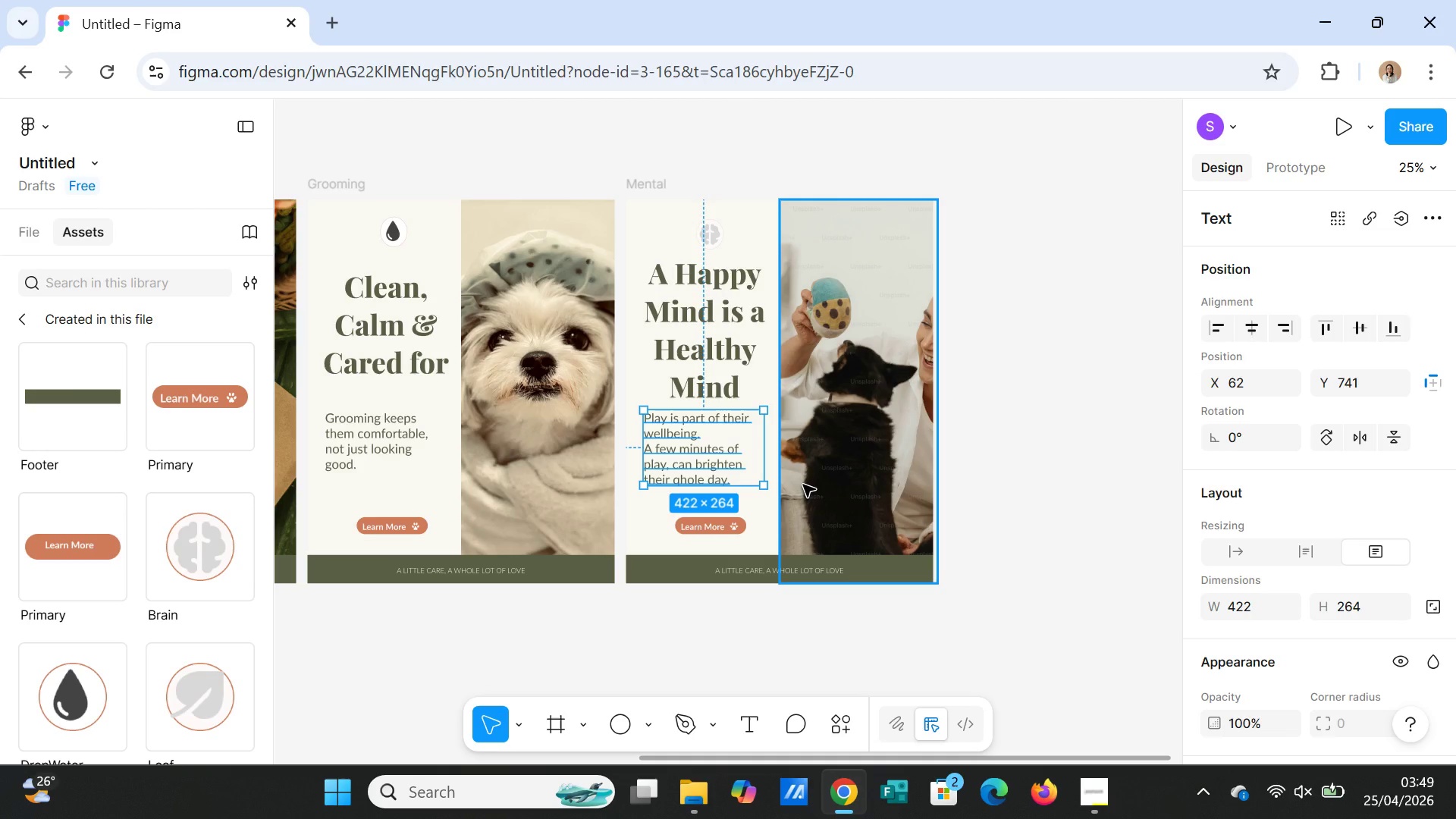 
key(Backspace)
 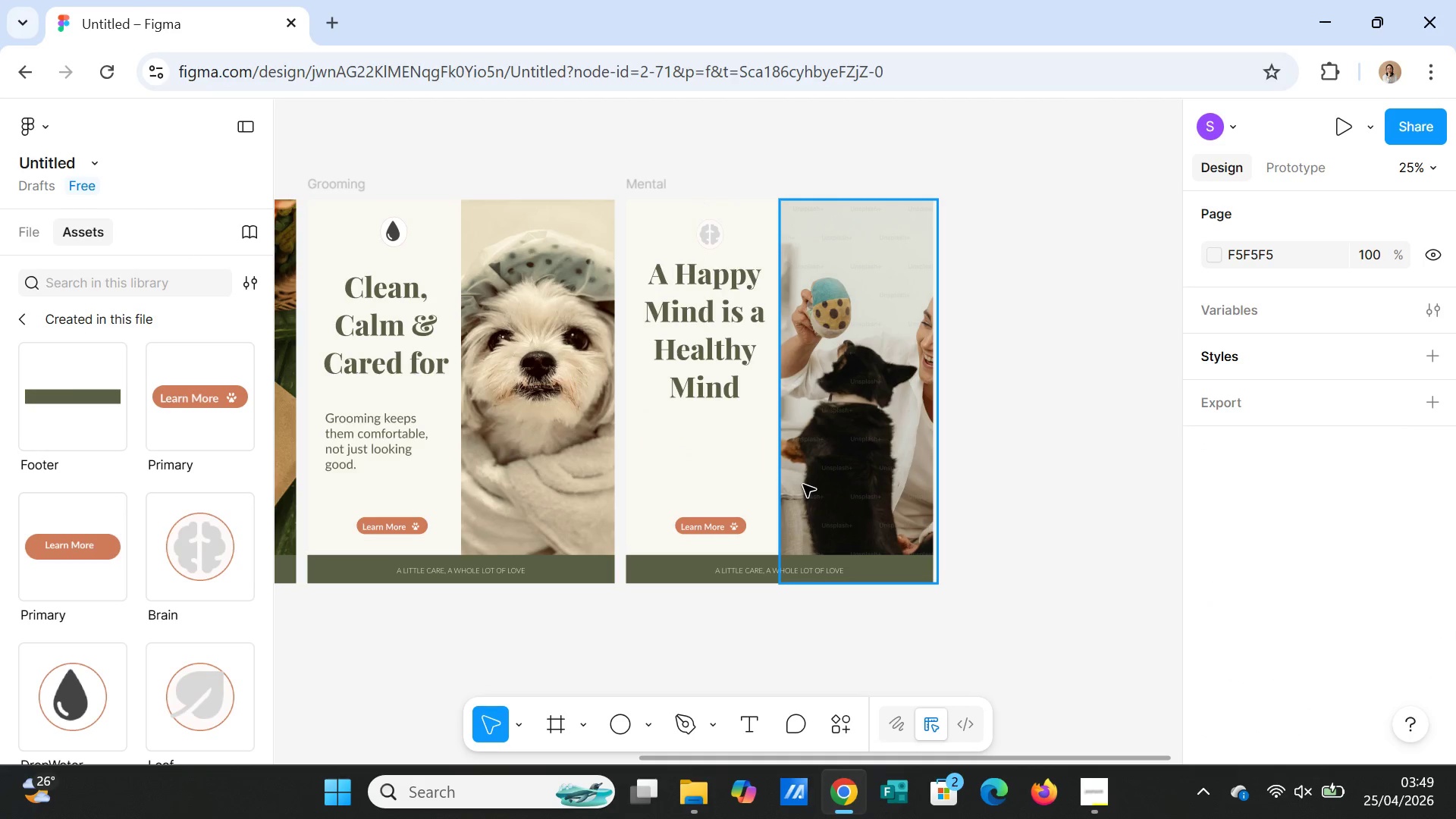 
key(W)
 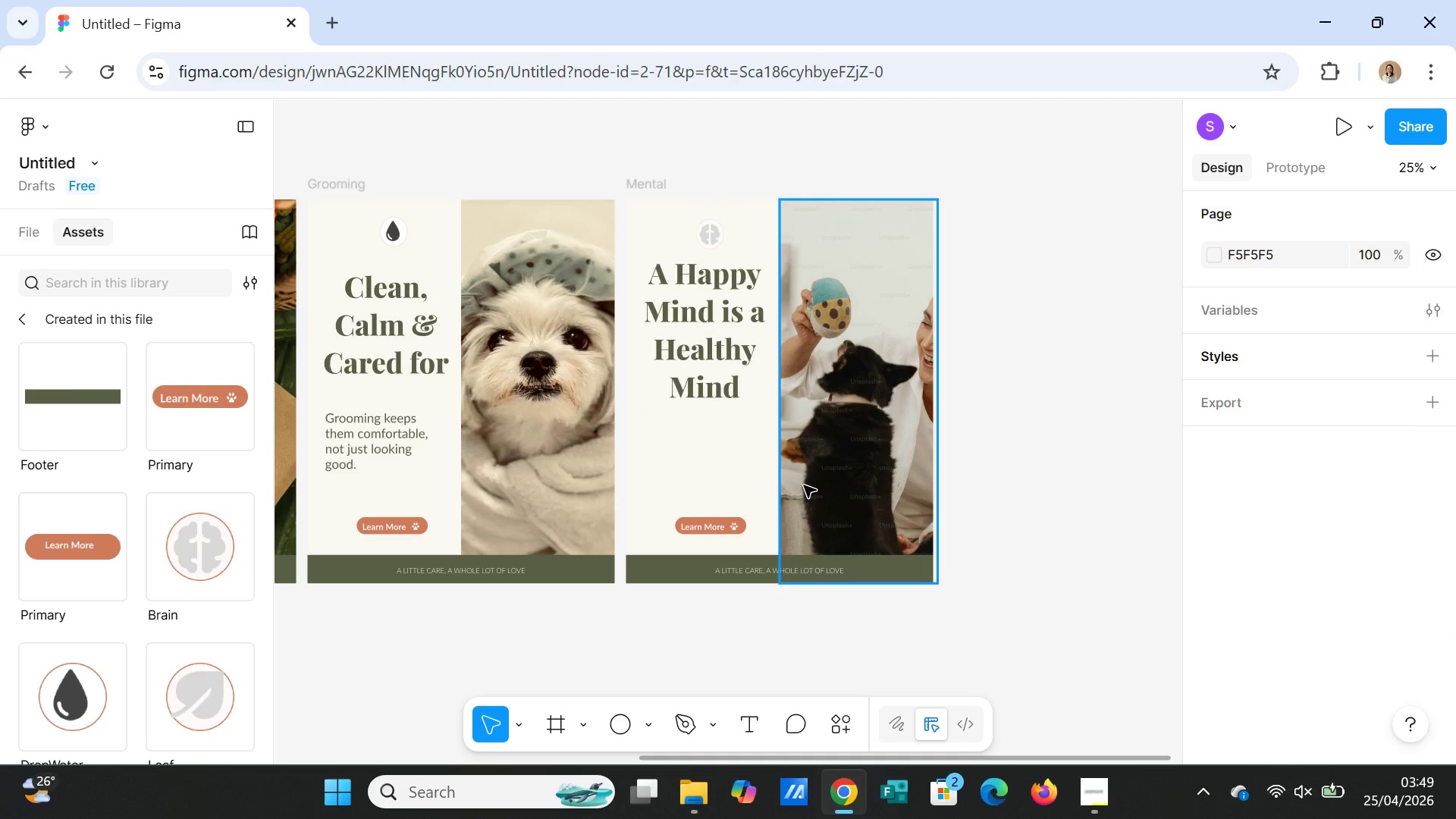 
key(Control+X)
 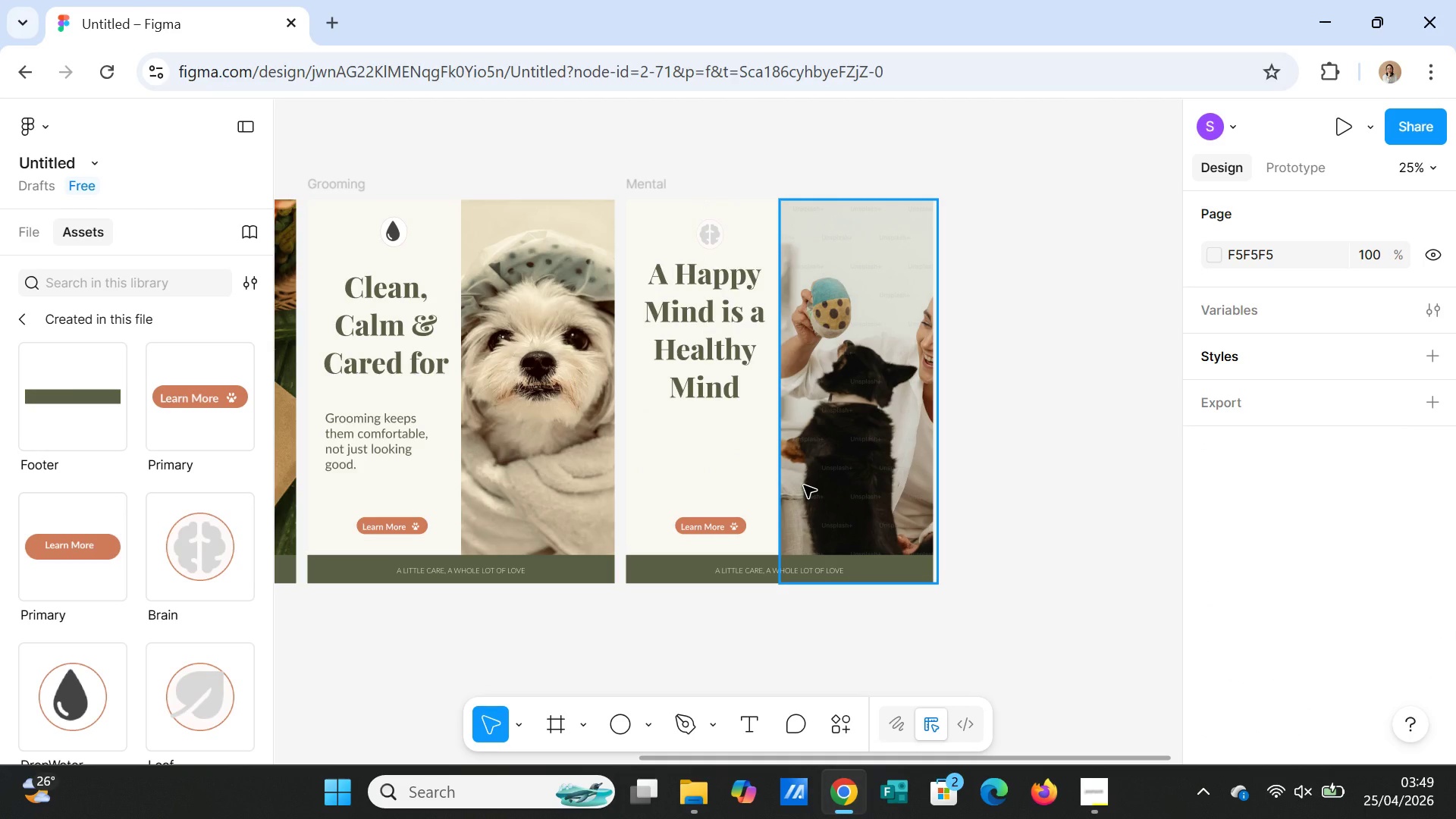 
key(Control+Z)
 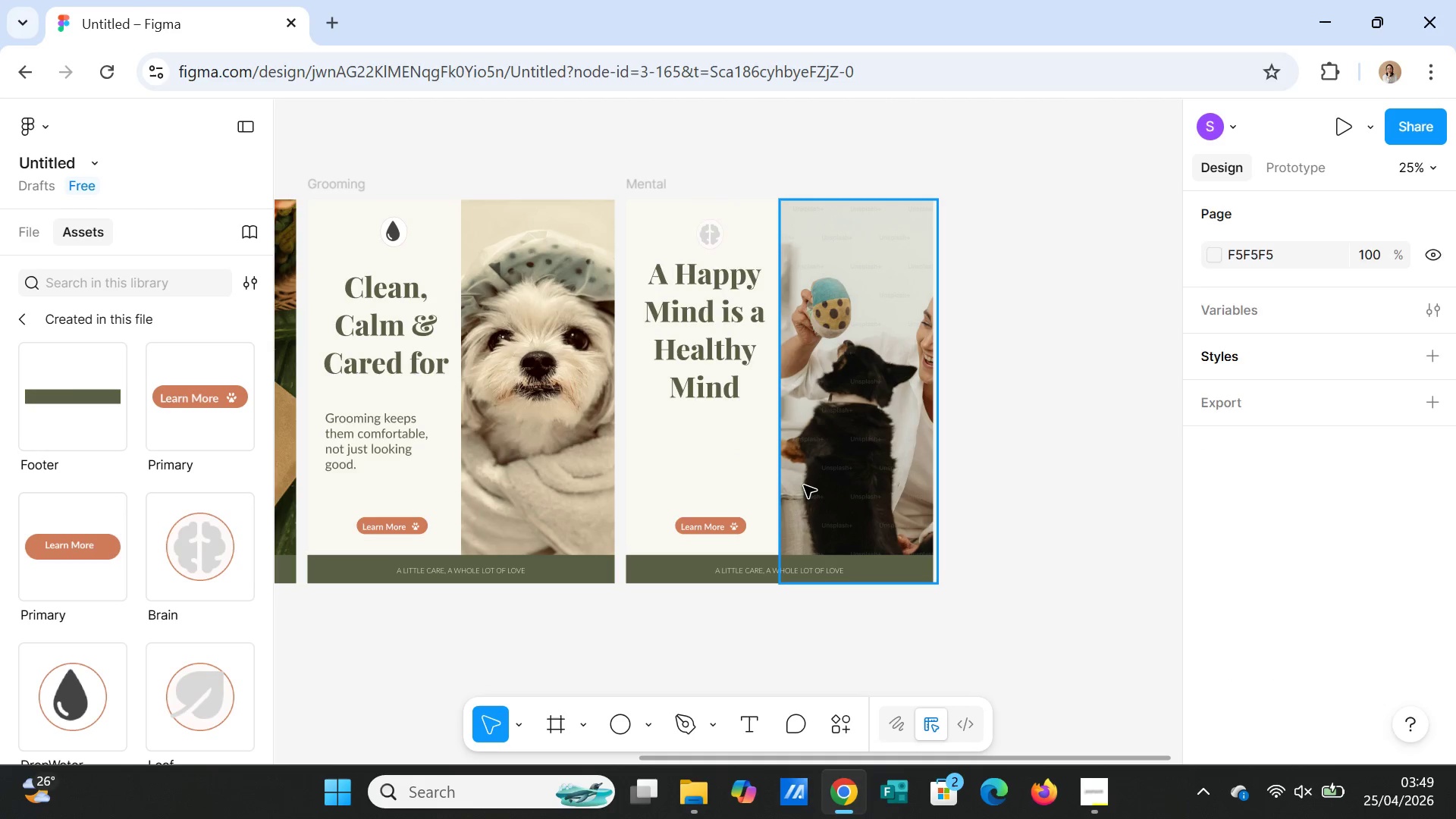 
key(Control+Z)
 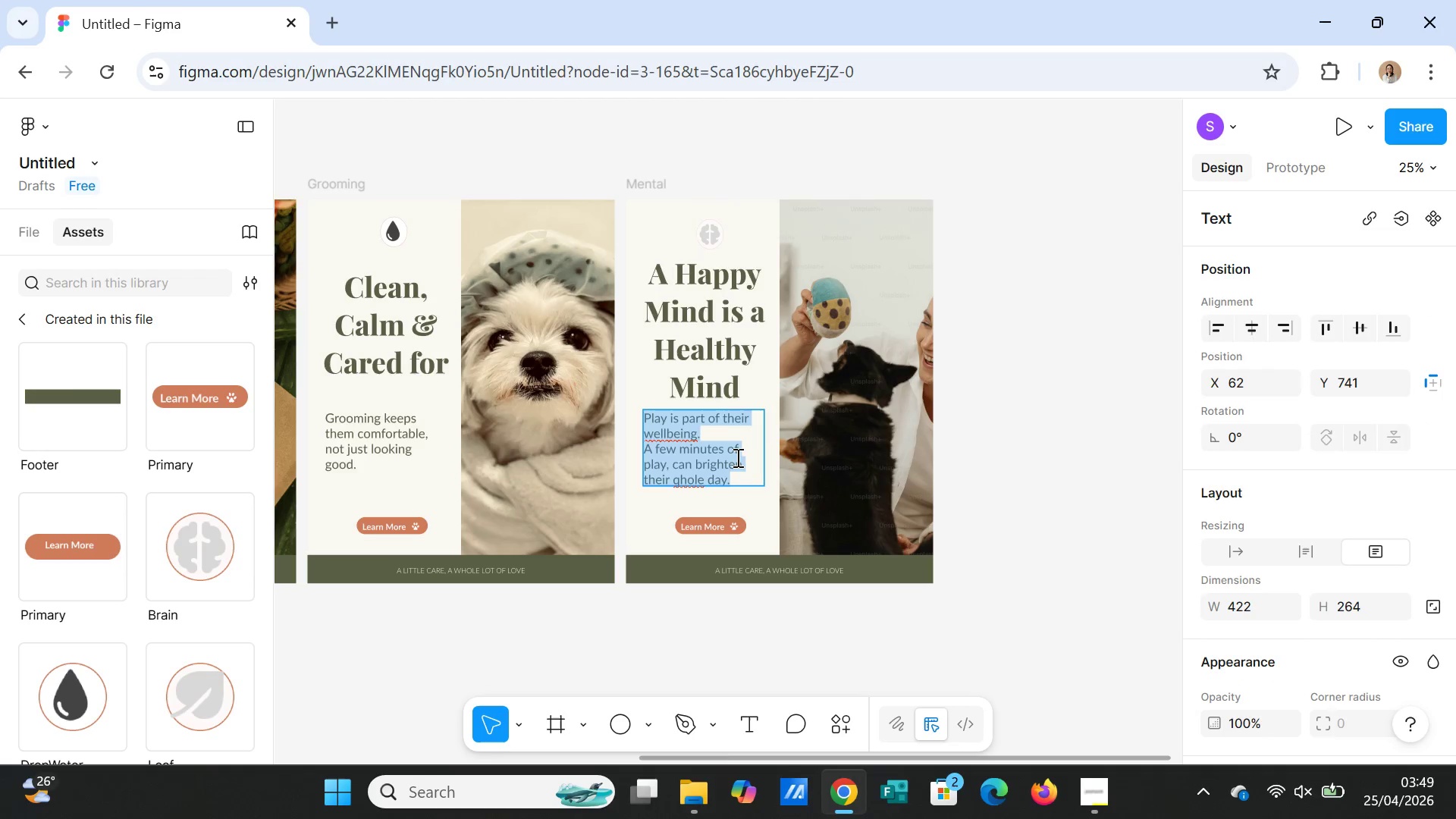 
hold_key(key=ControlLeft, duration=1.94)
 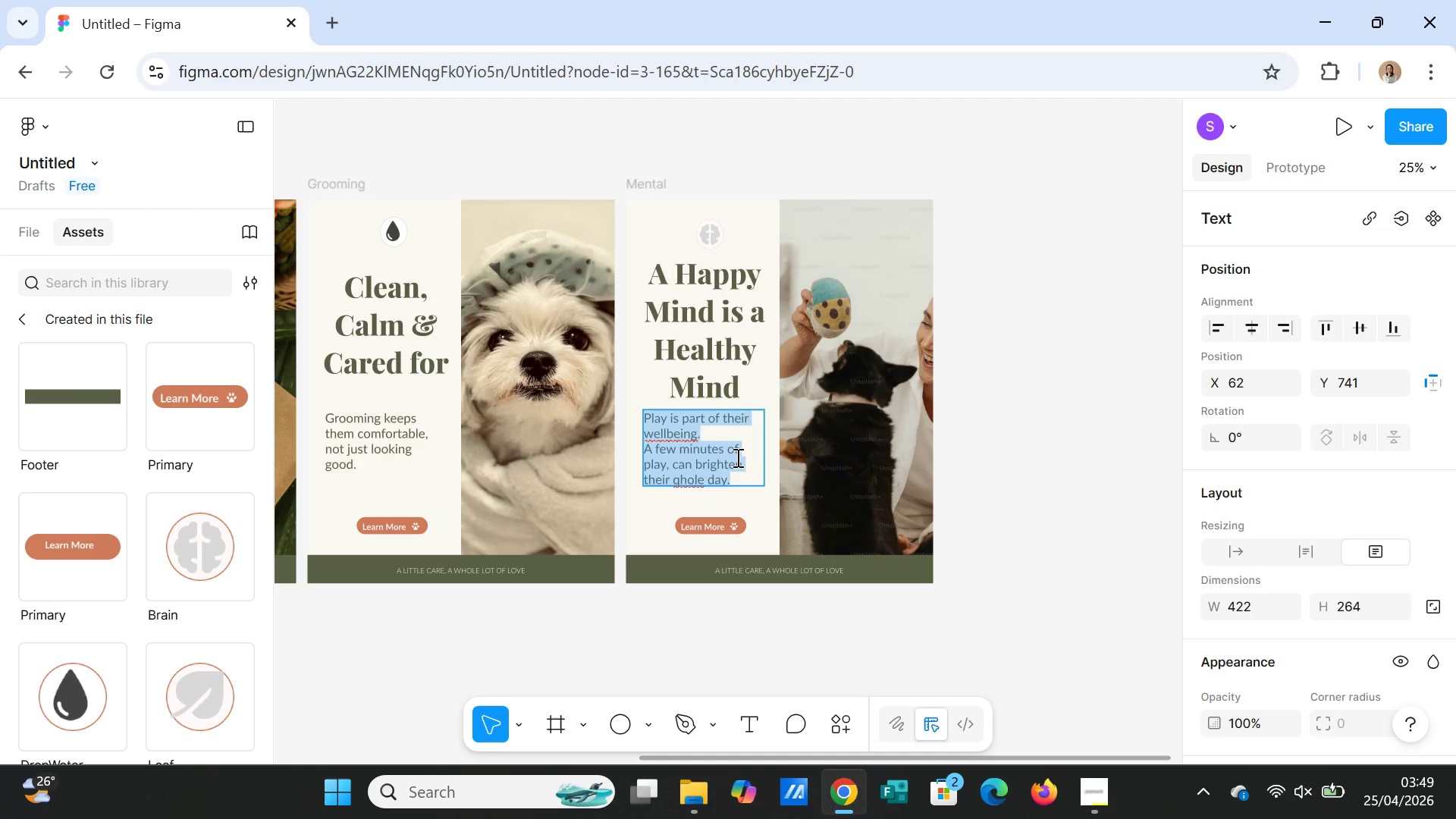 
left_click([736, 457])
 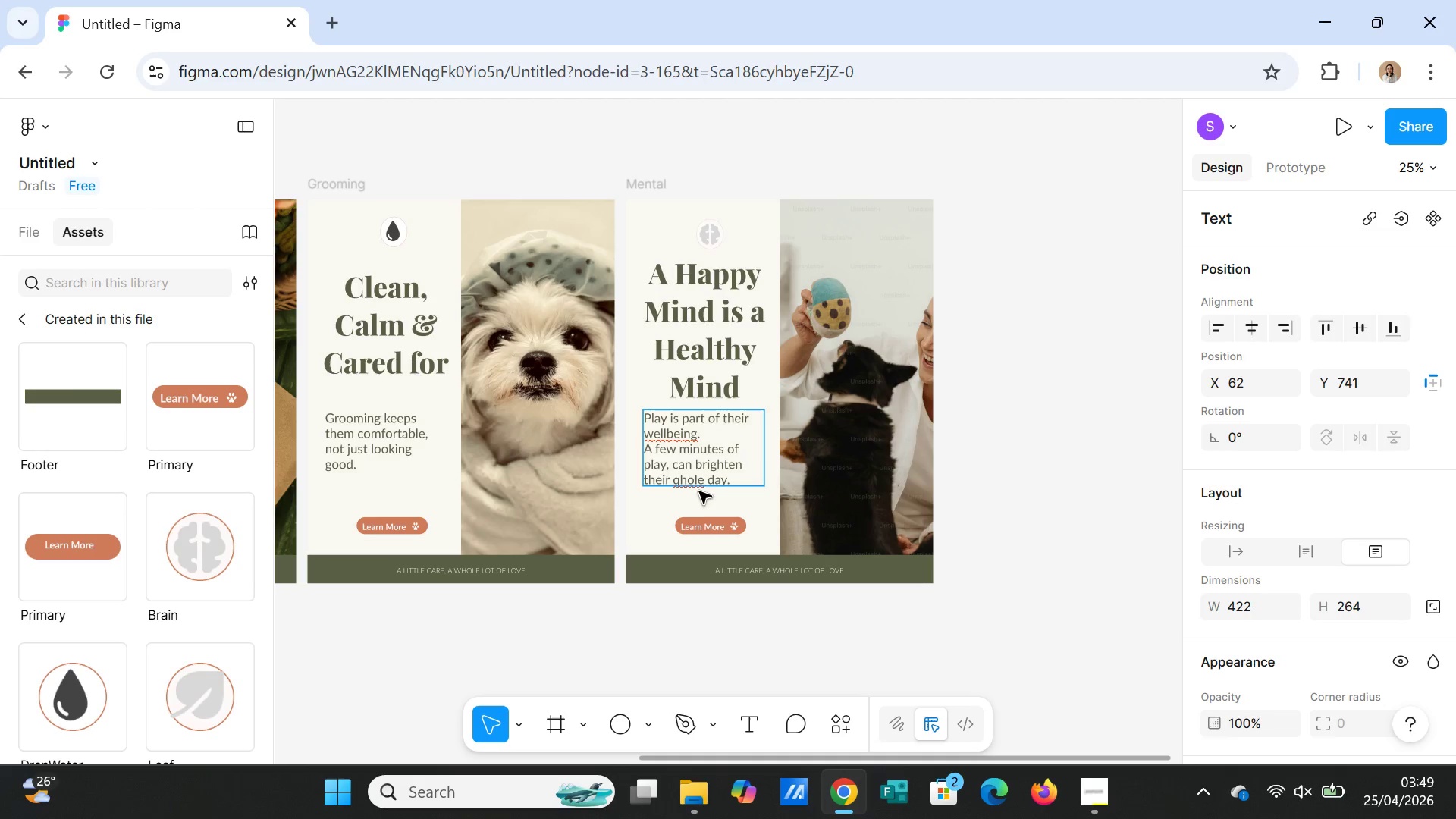 
left_click([686, 478])
 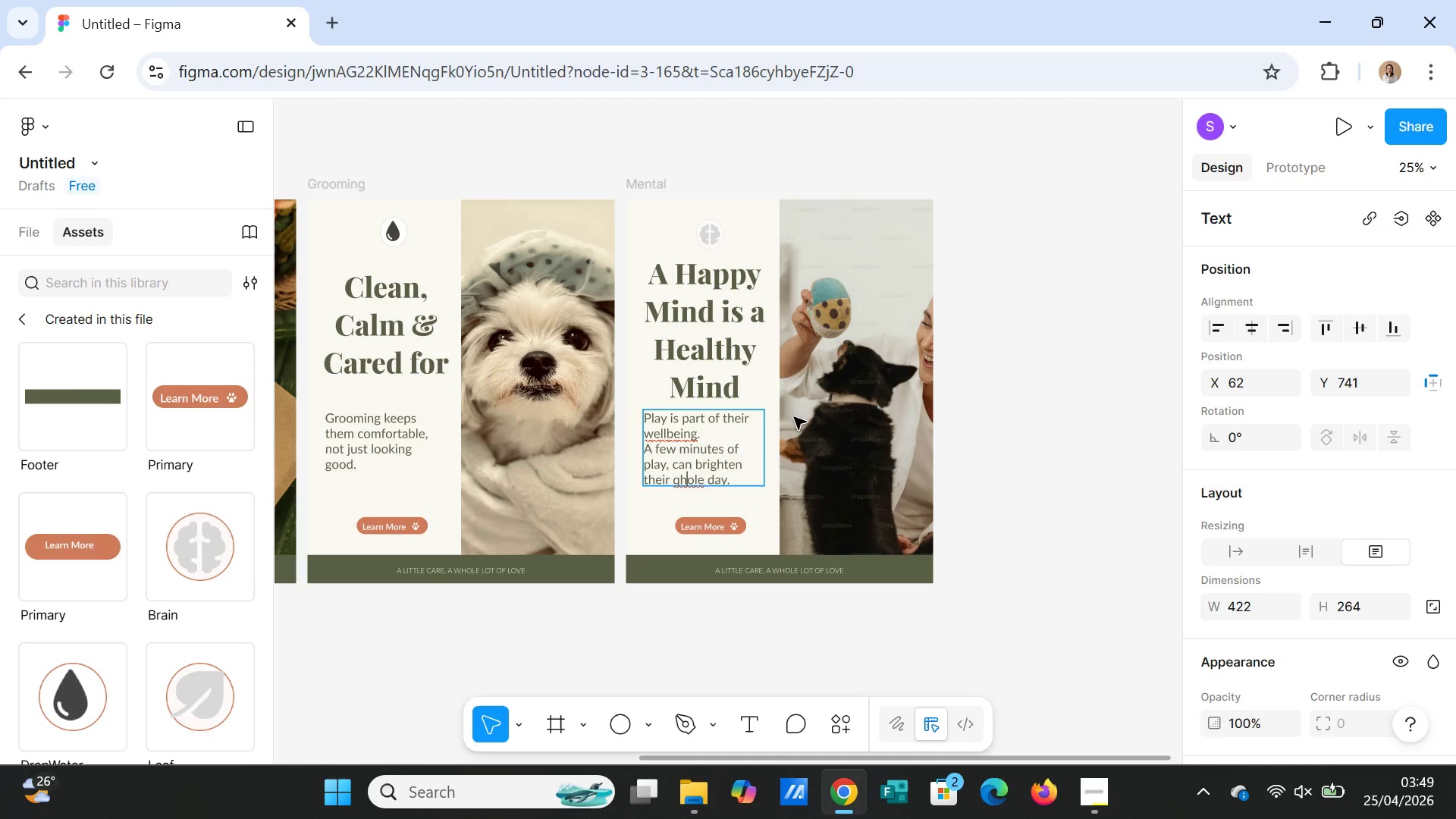 
key(ArrowLeft)
 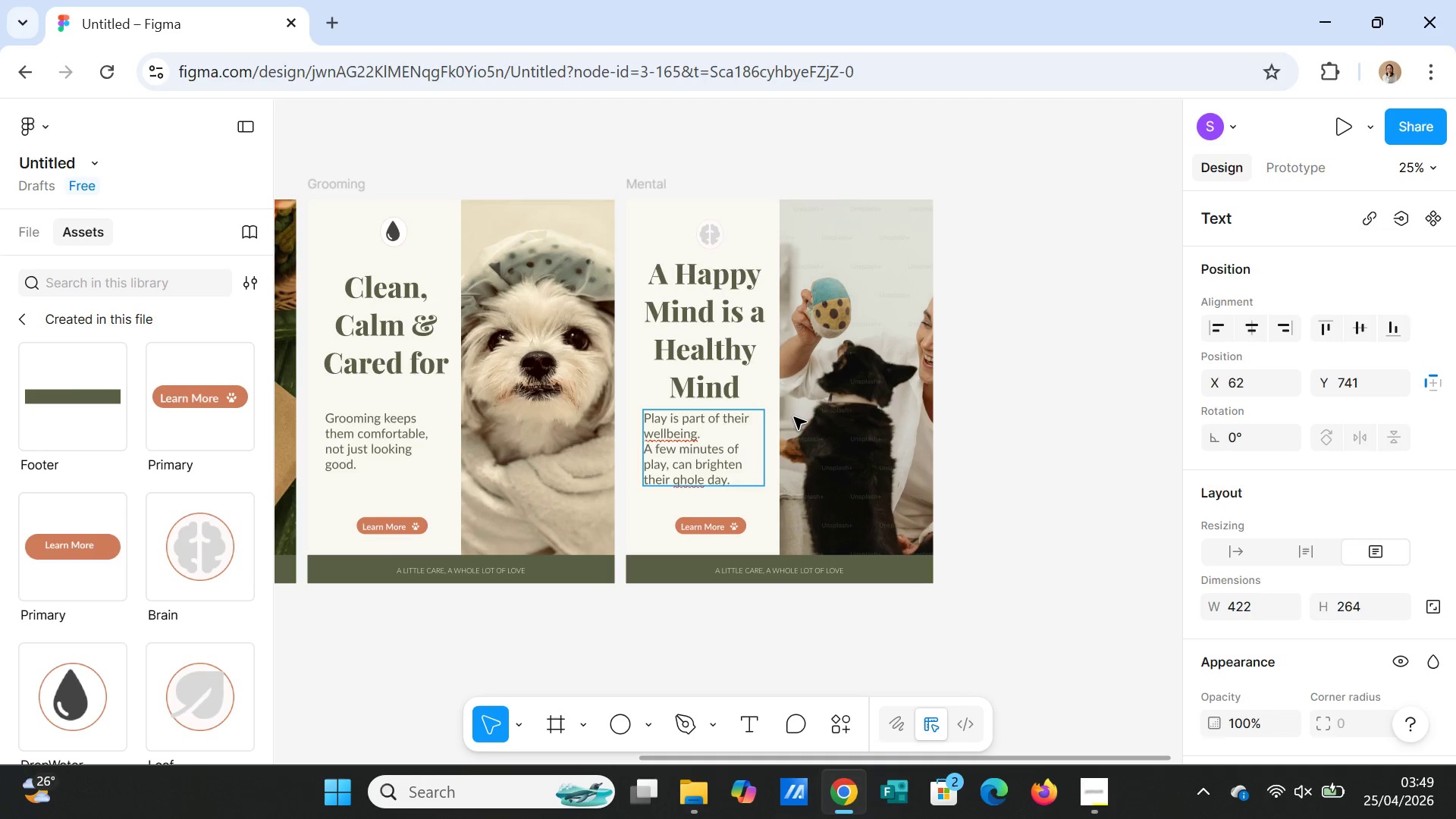 
key(Backspace)
 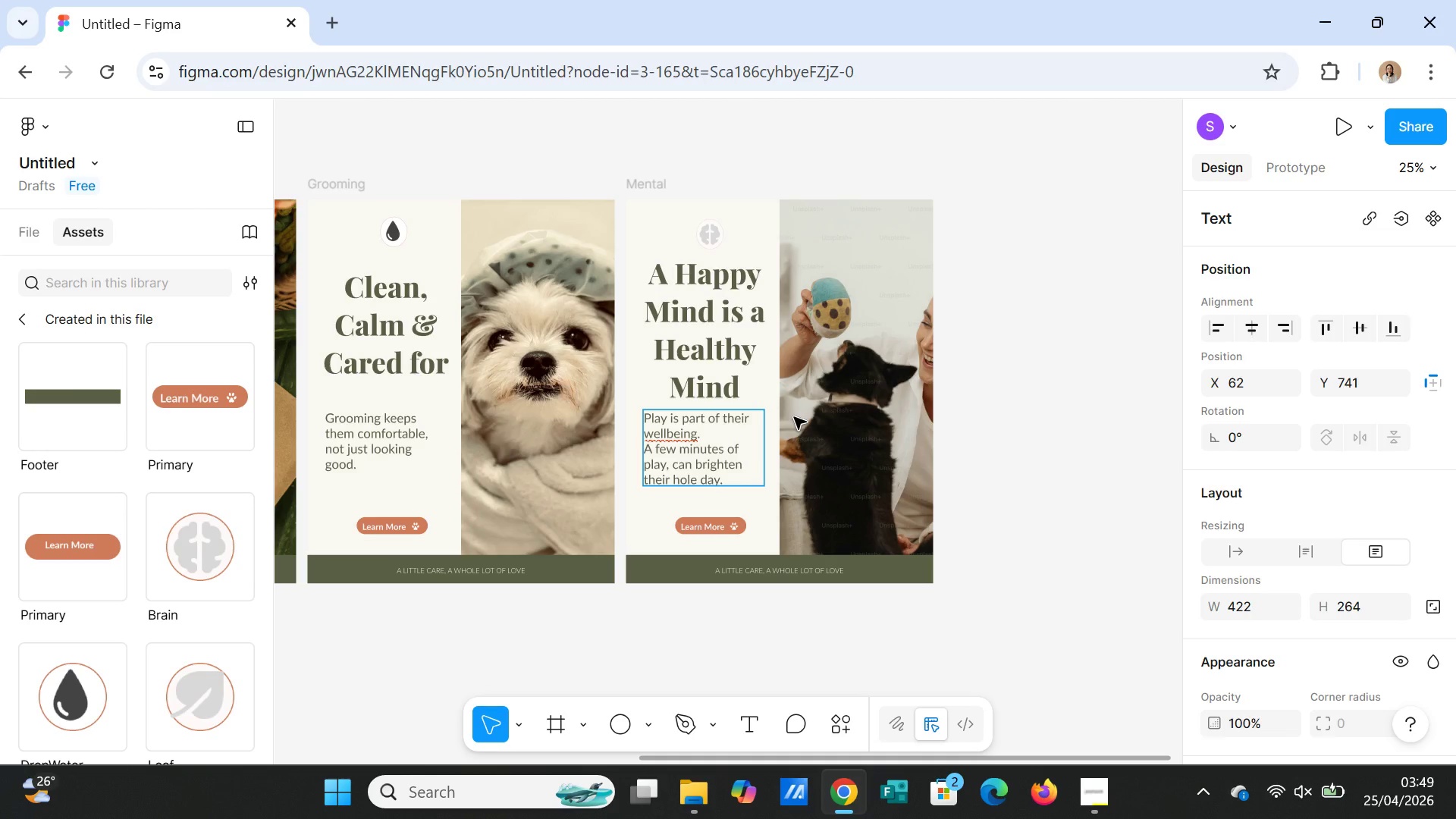 
key(W)
 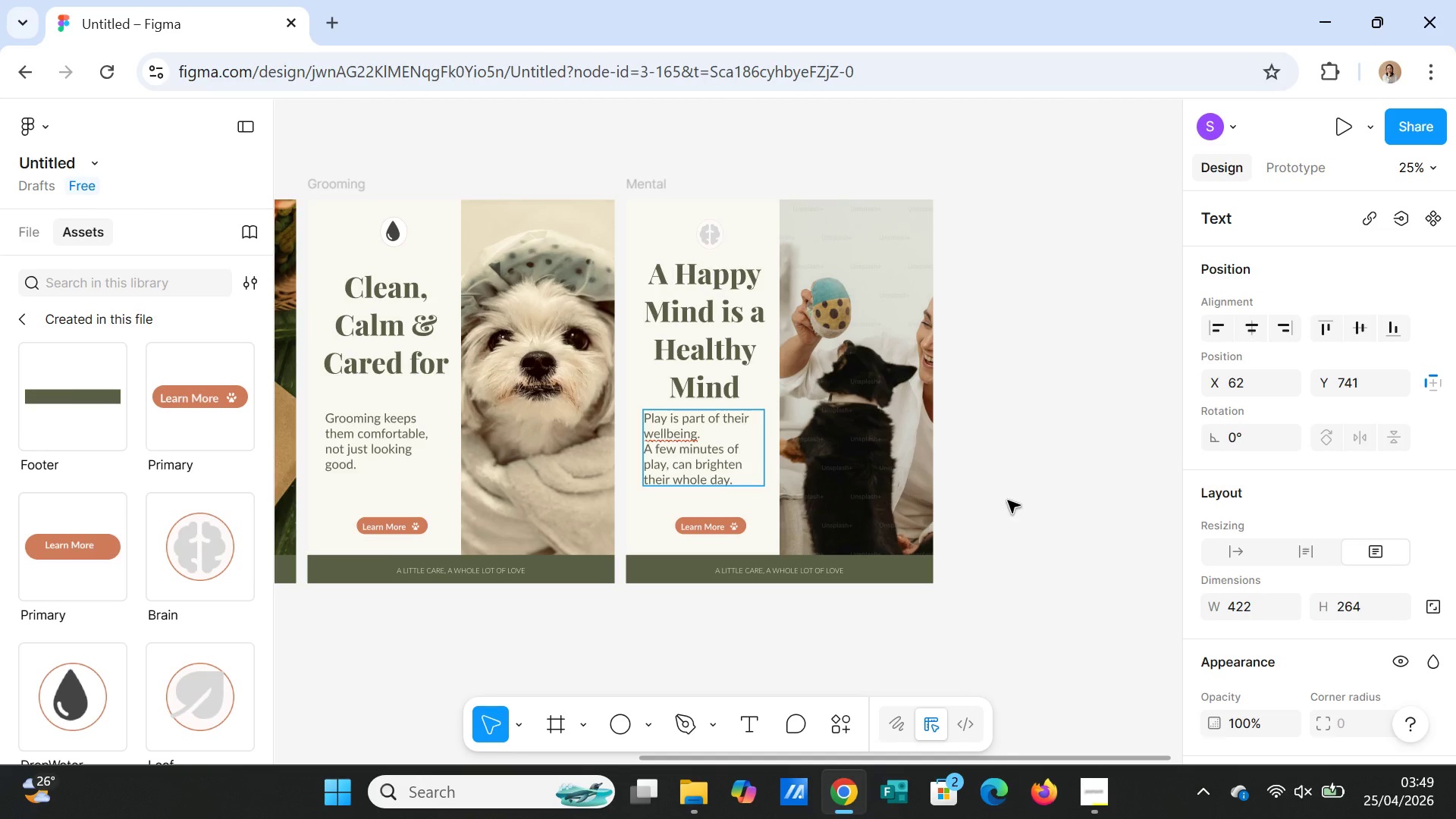 
left_click([1008, 500])
 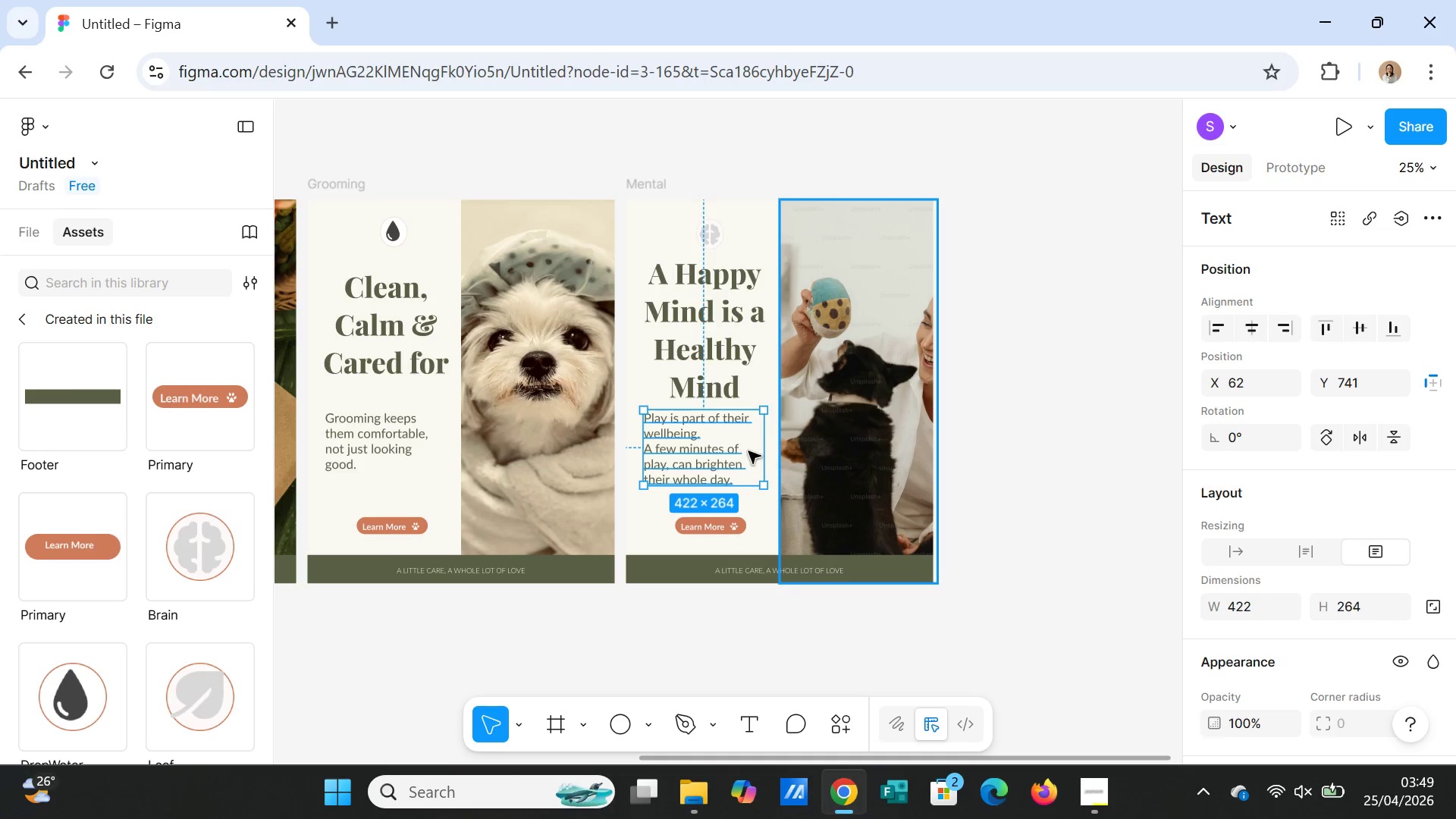 
left_click([745, 450])
 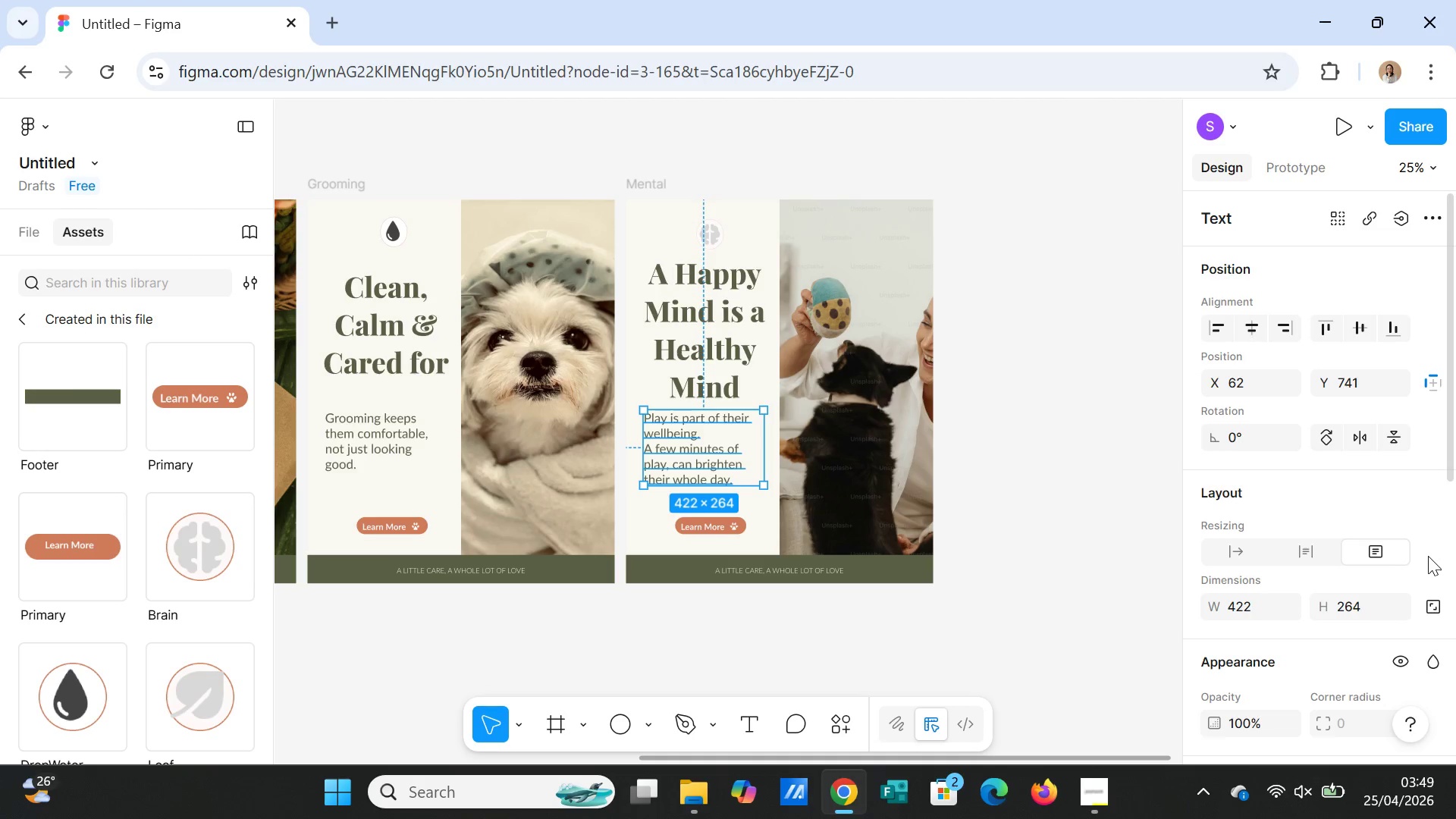 
scroll: coordinate [1428, 557], scroll_direction: down, amount: 4.0
 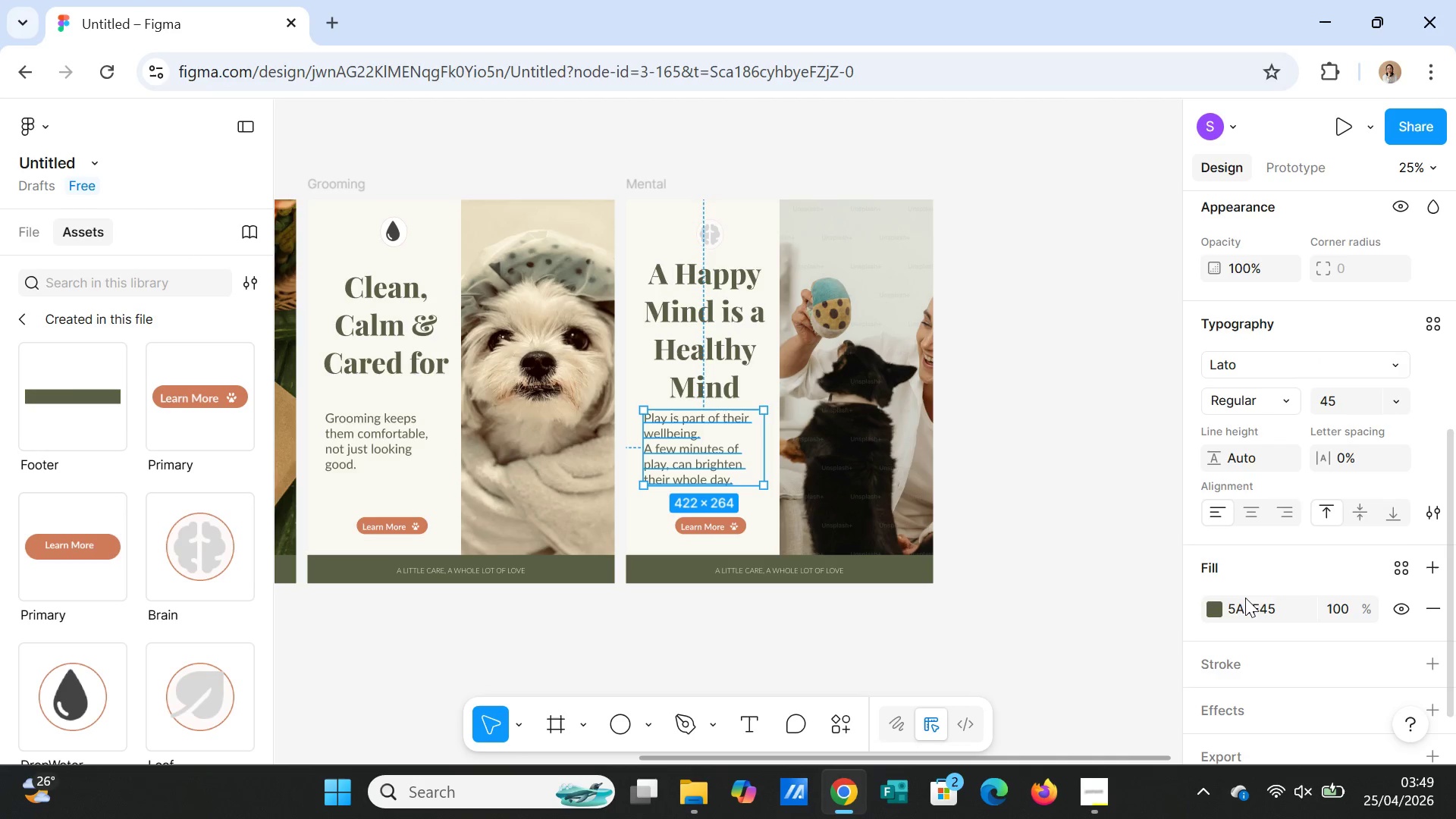 
left_click([1043, 606])
 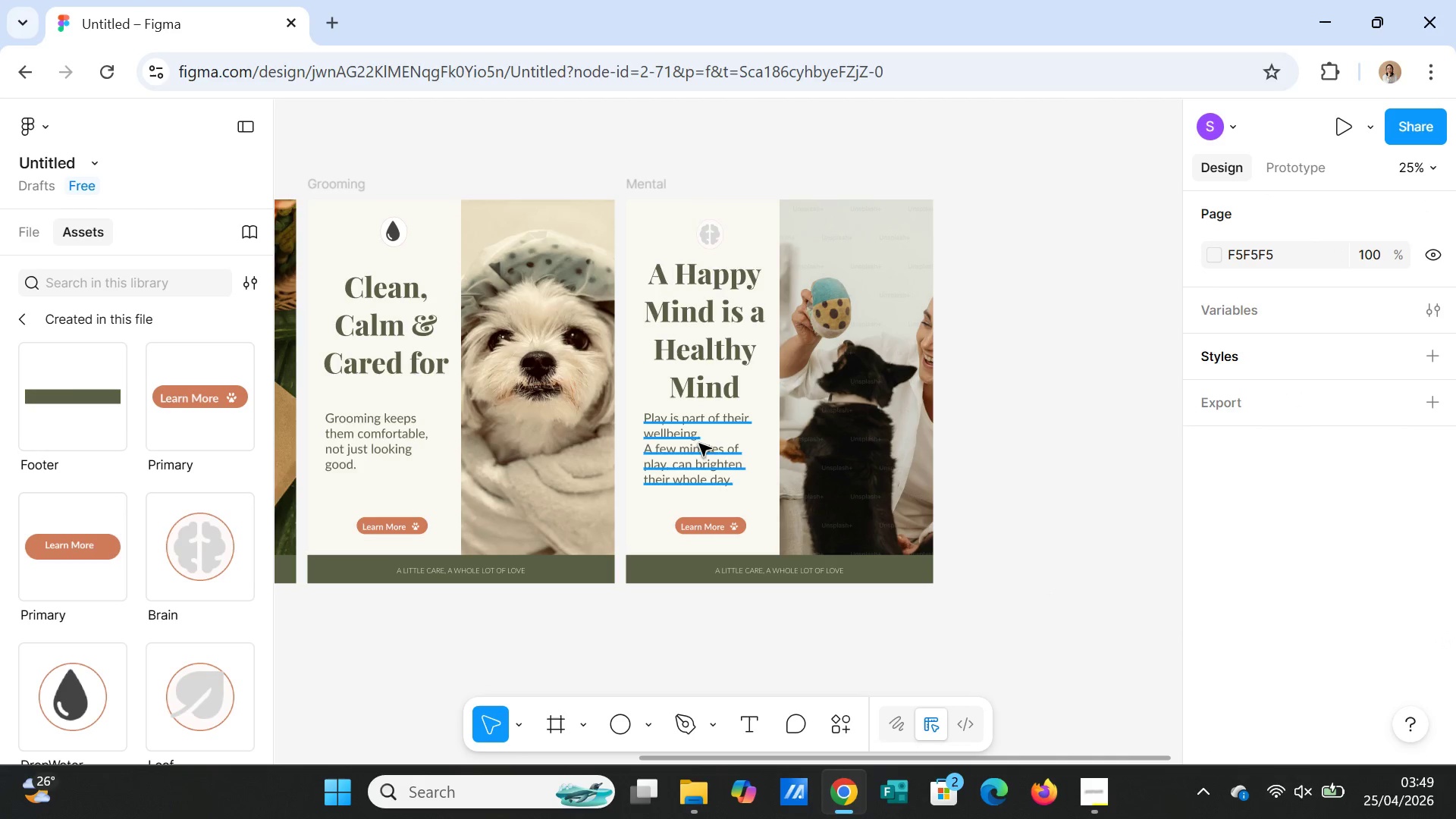 
left_click([673, 436])
 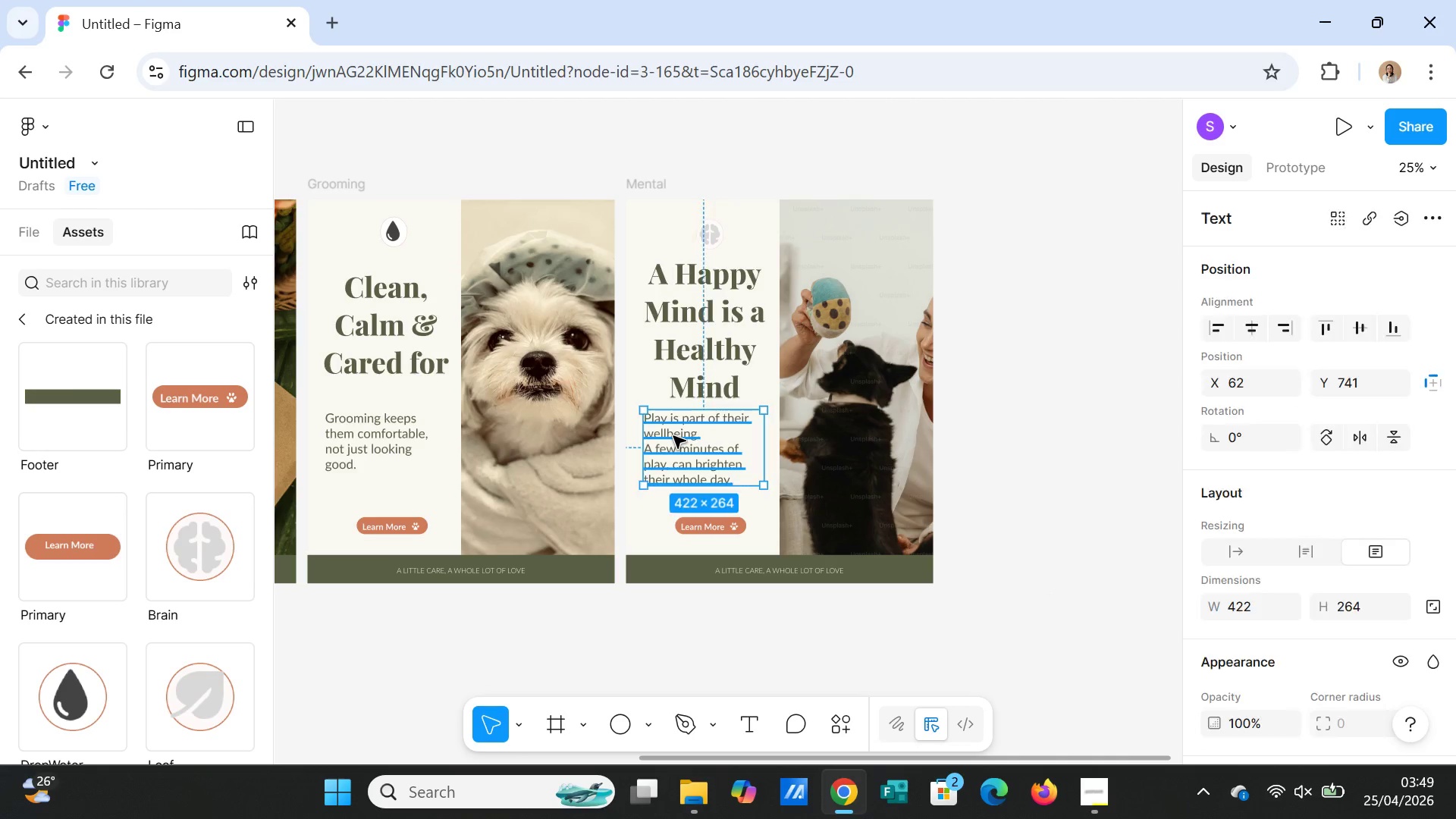 
left_click_drag(start_coordinate=[673, 436], to_coordinate=[678, 445])
 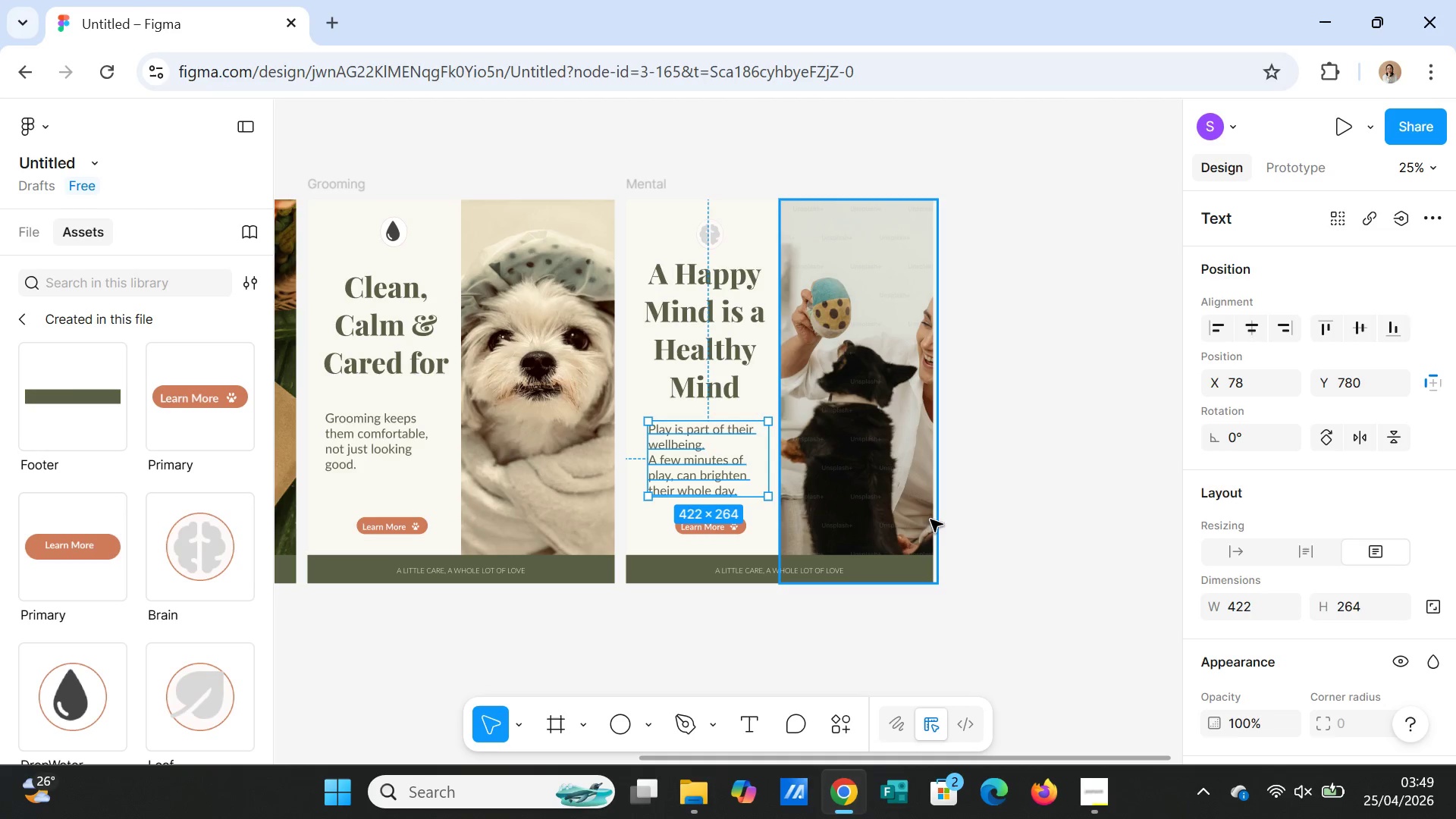 
left_click([940, 526])
 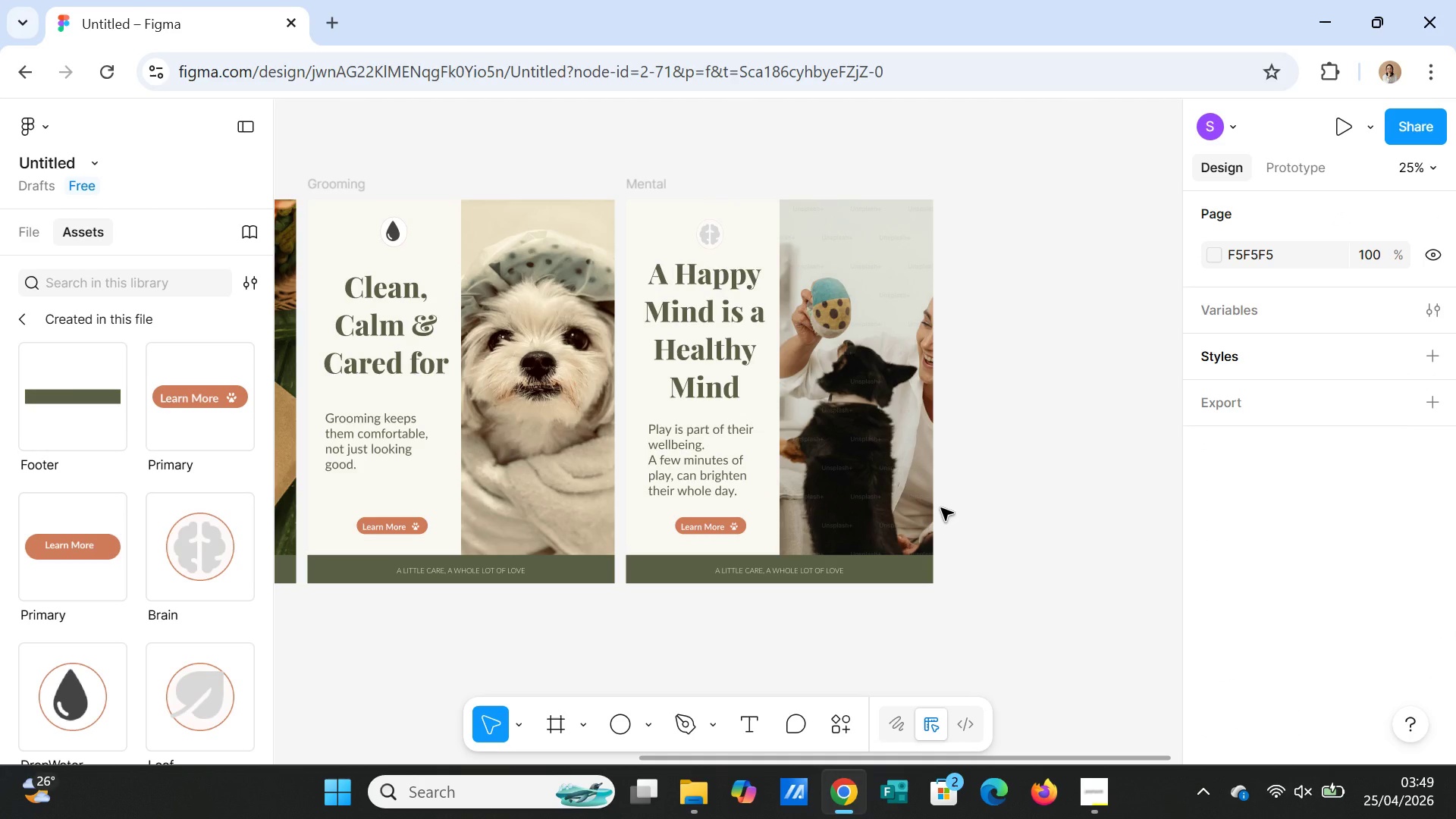 
wait(18.34)
 